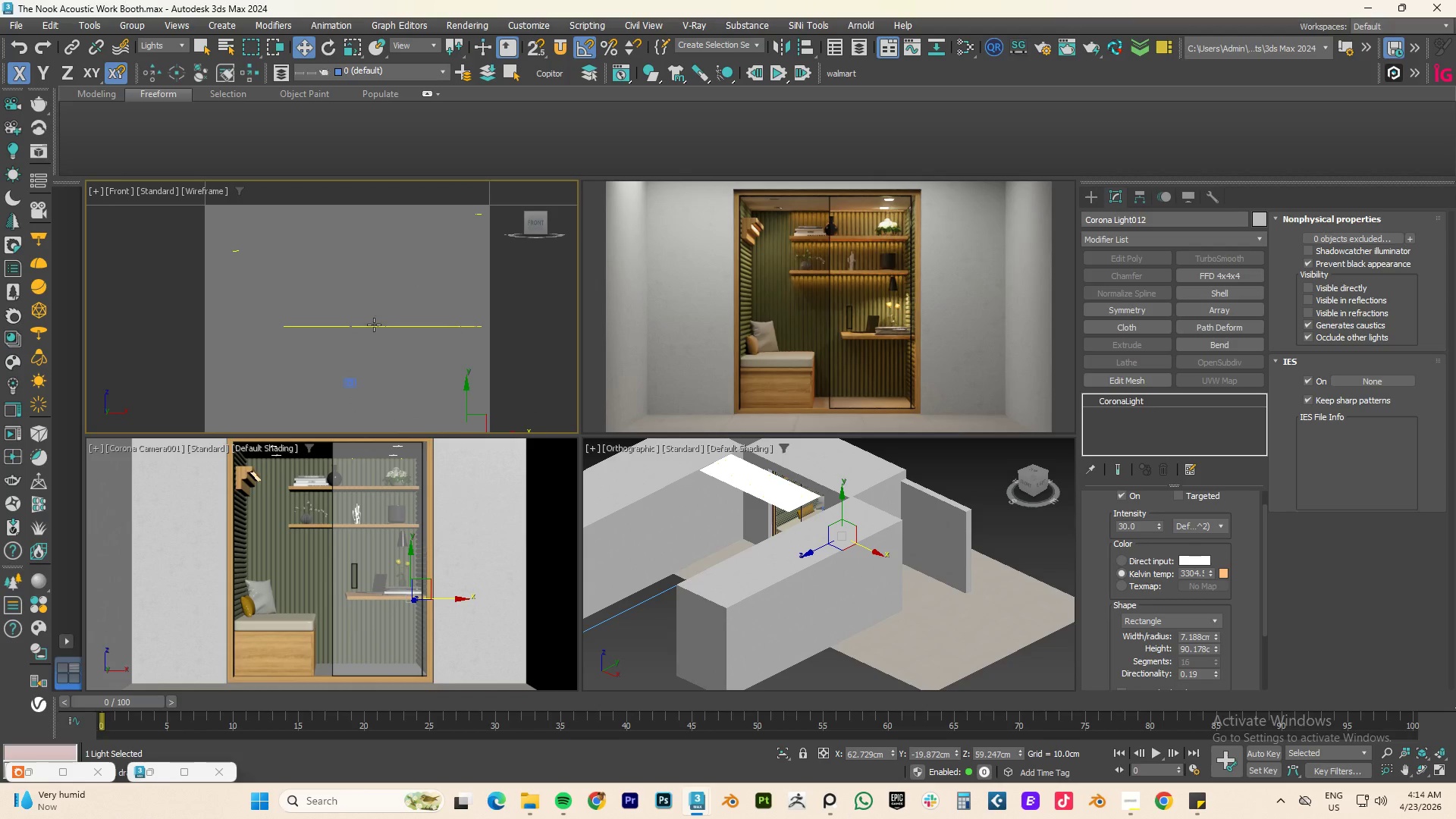 
left_click_drag(start_coordinate=[369, 306], to_coordinate=[425, 353])
 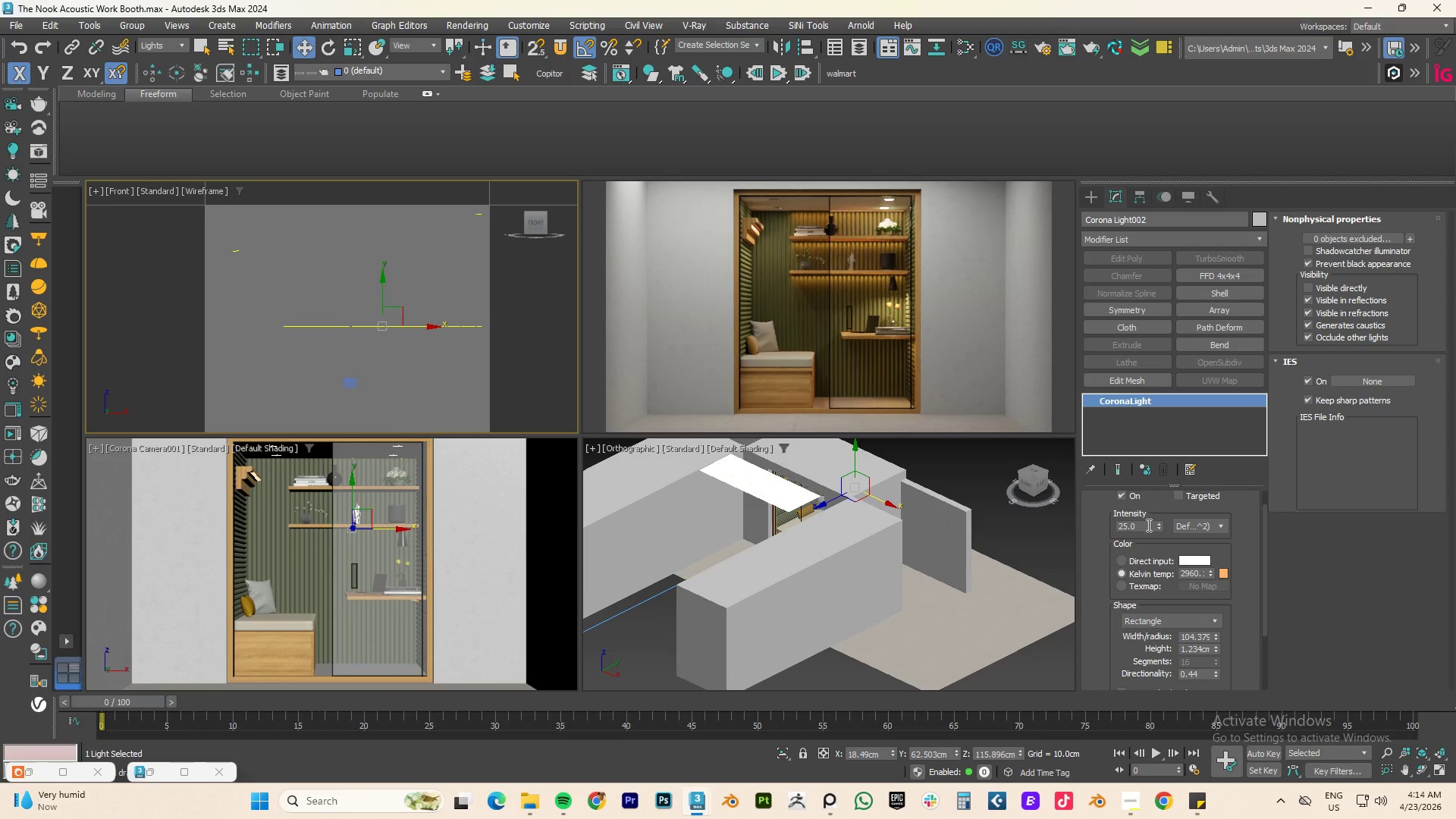 
double_click([1147, 525])
 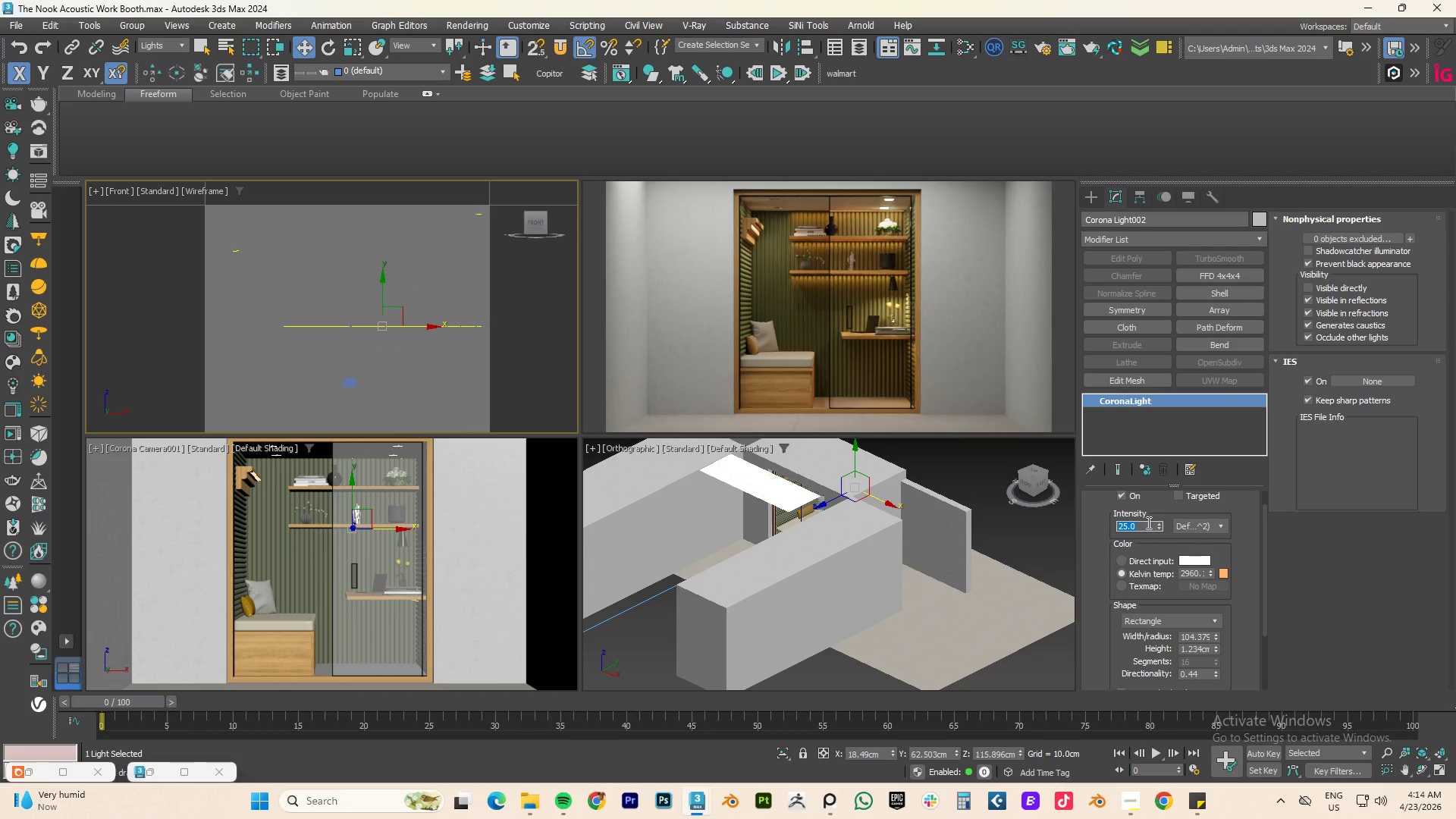 
key(Numpad3)
 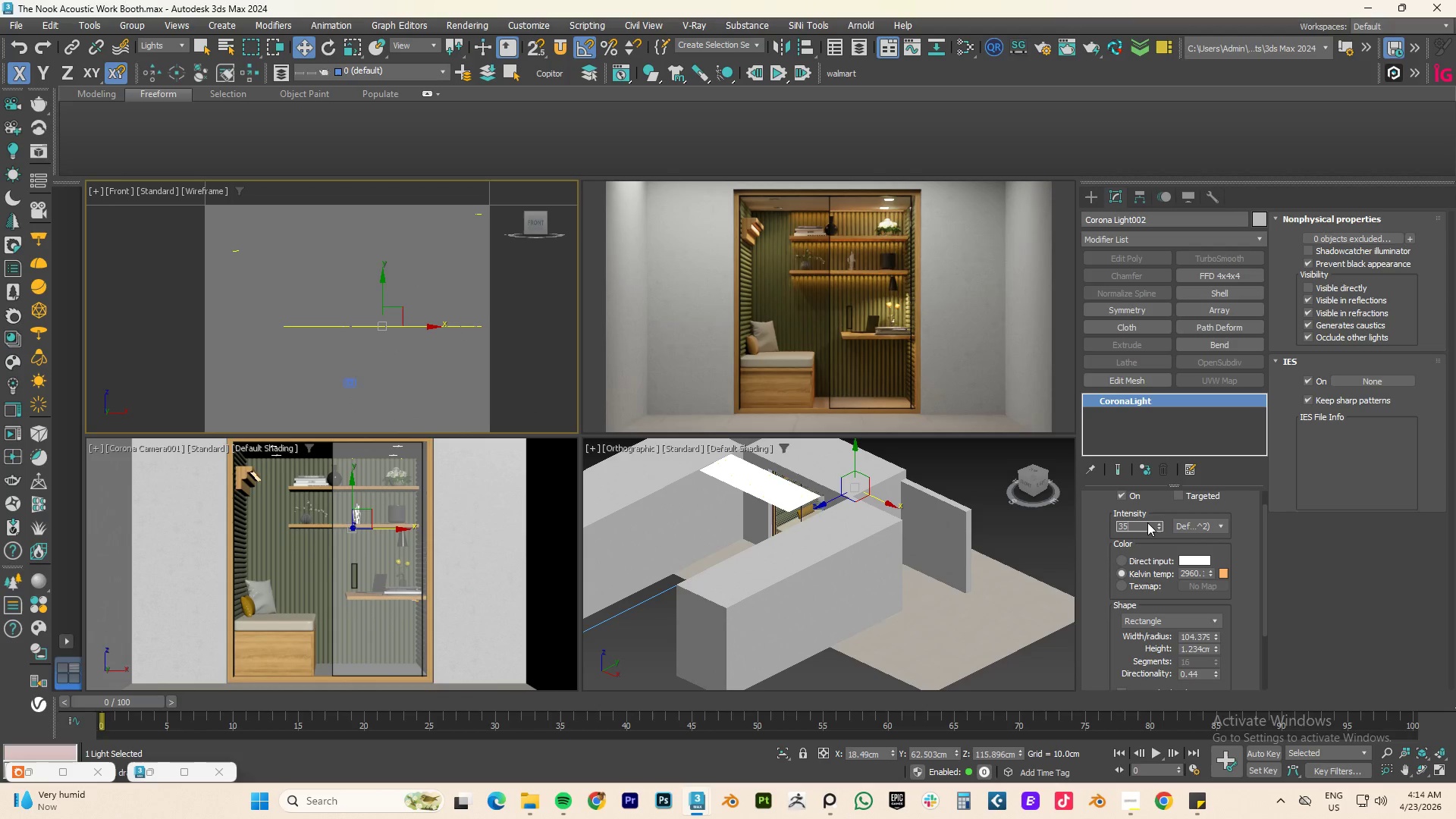 
key(Numpad5)
 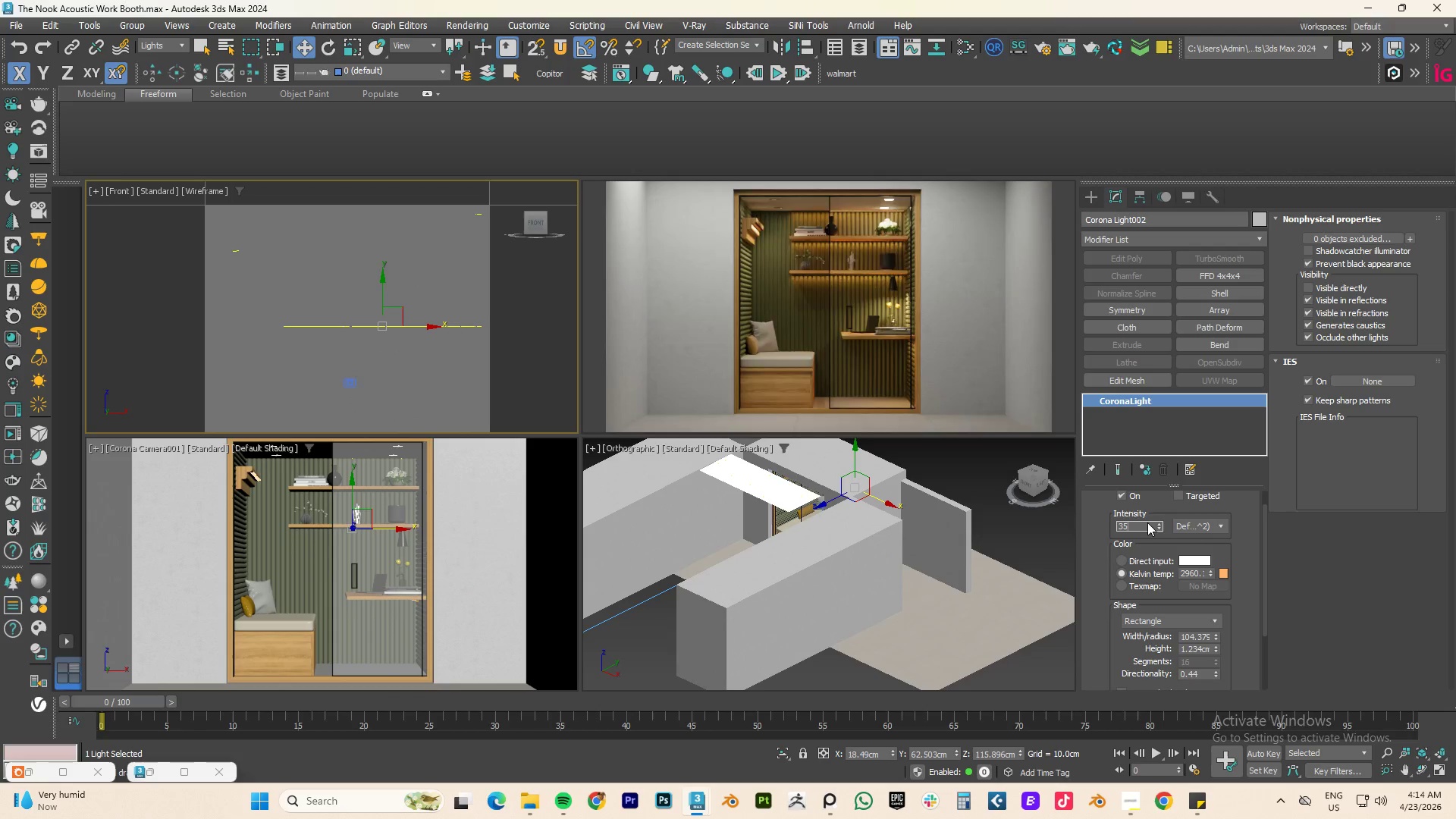 
key(NumpadEnter)
 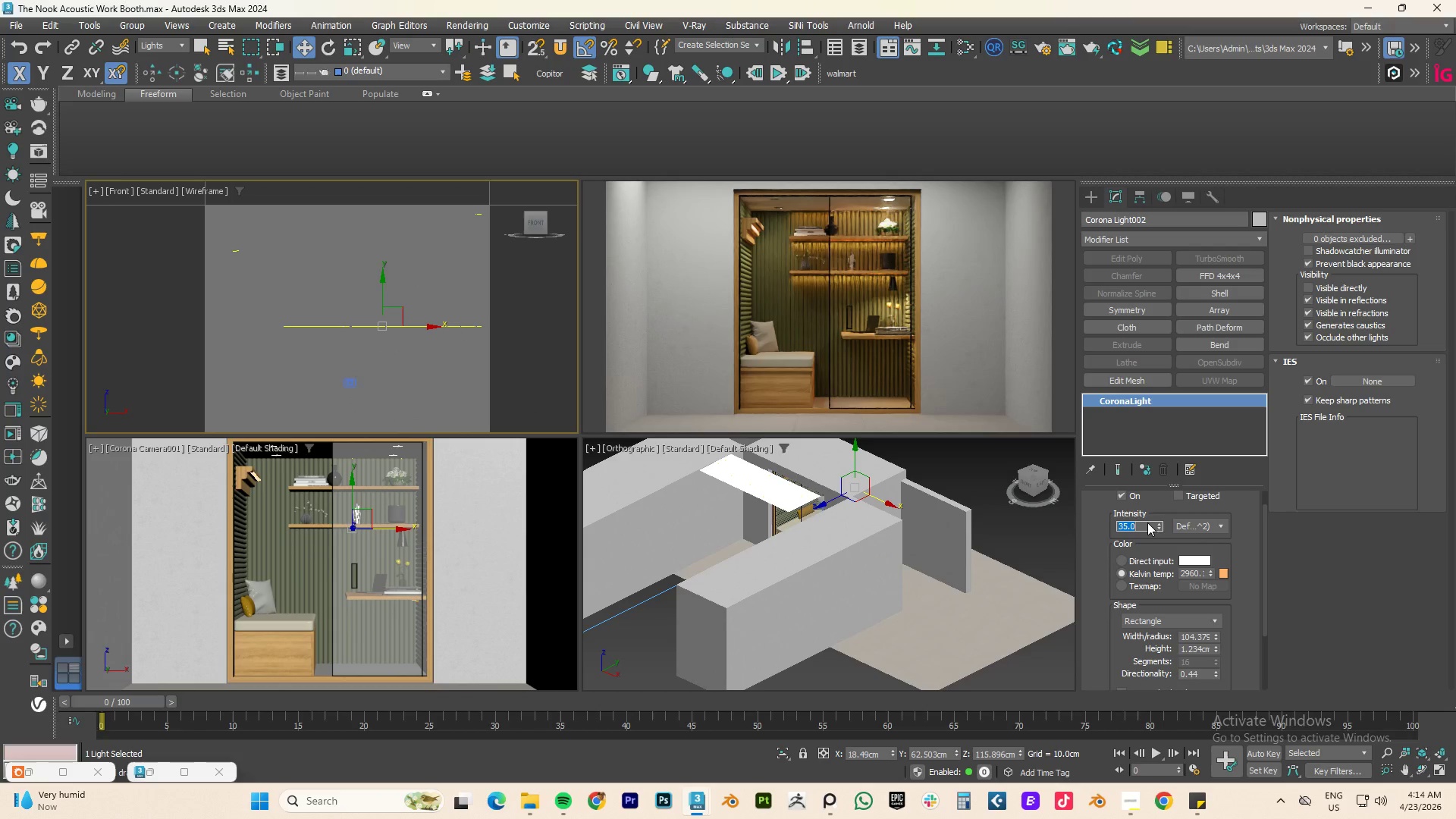 
hold_key(key=AltLeft, duration=0.8)
 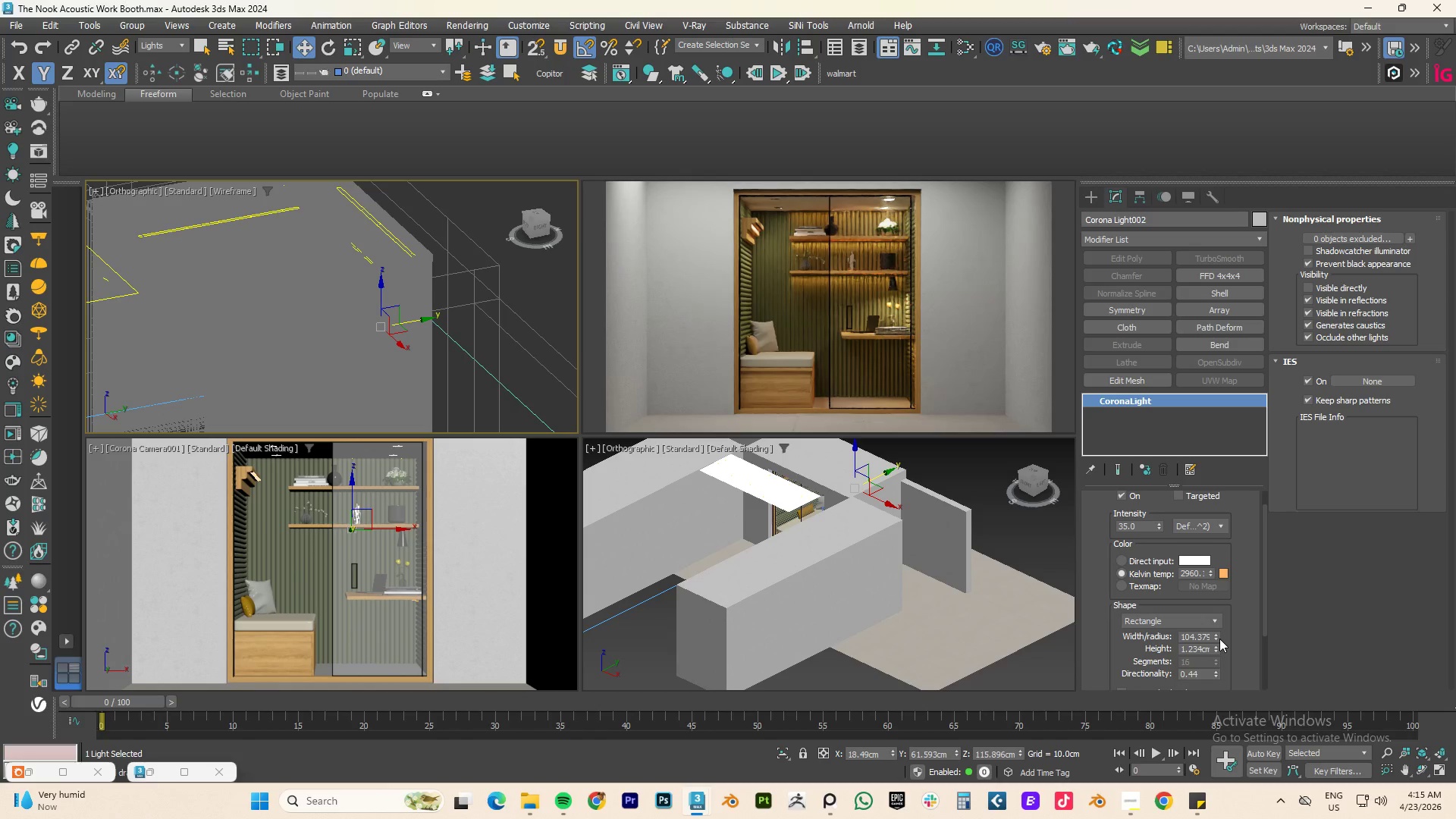 
wait(6.5)
 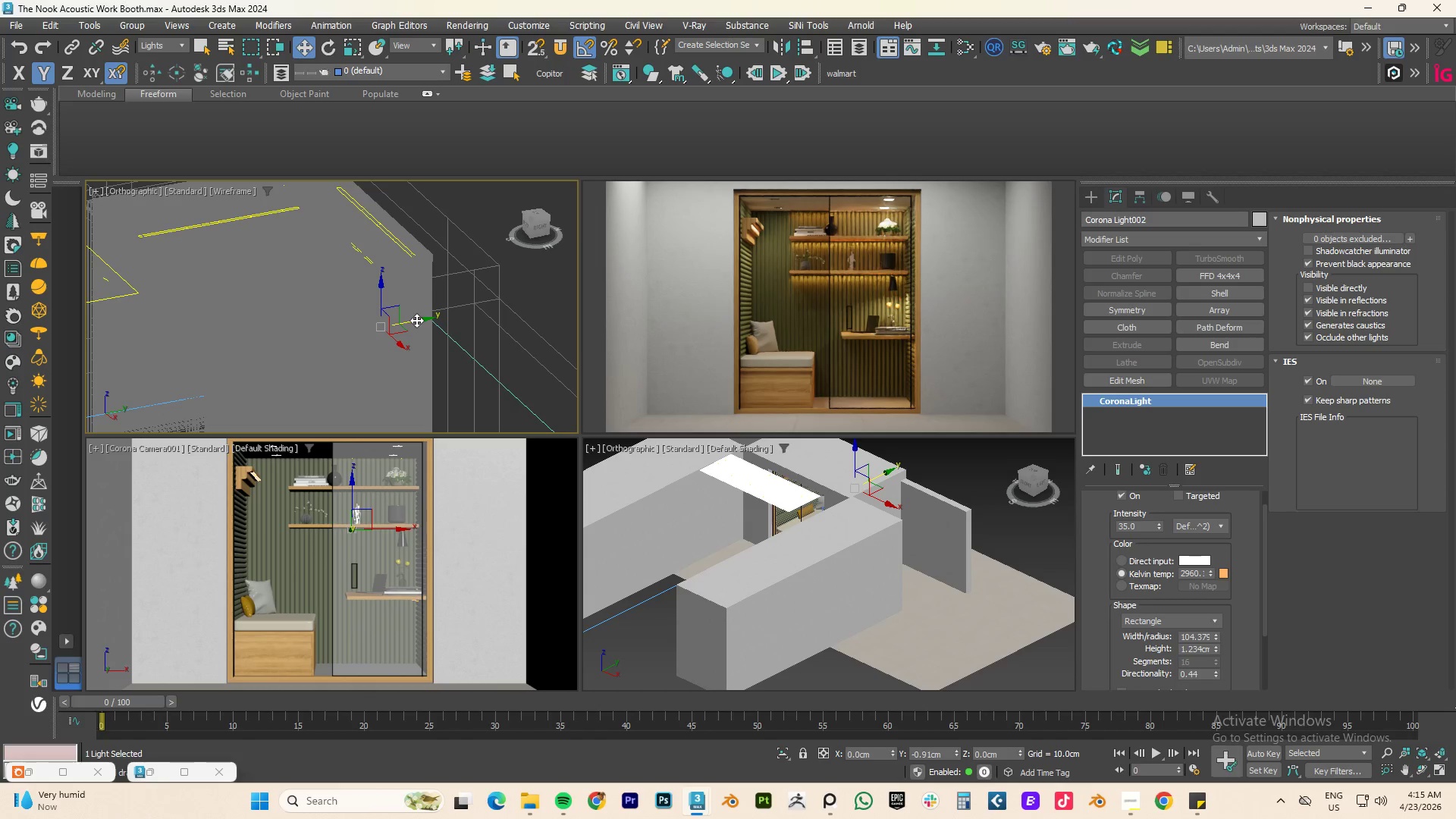 
left_click_drag(start_coordinate=[1219, 639], to_coordinate=[1227, 587])
 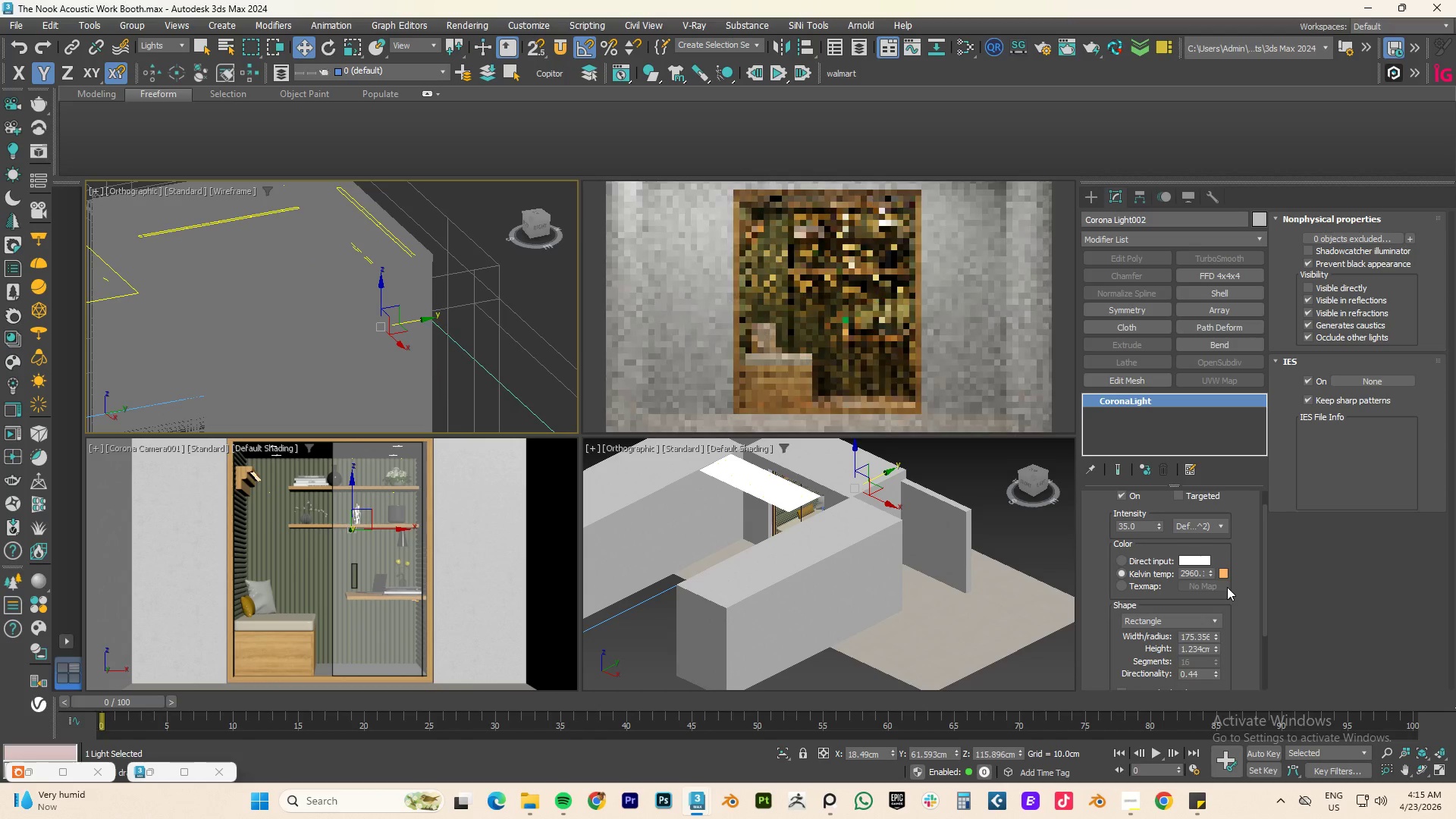 
key(Control+ControlLeft)
 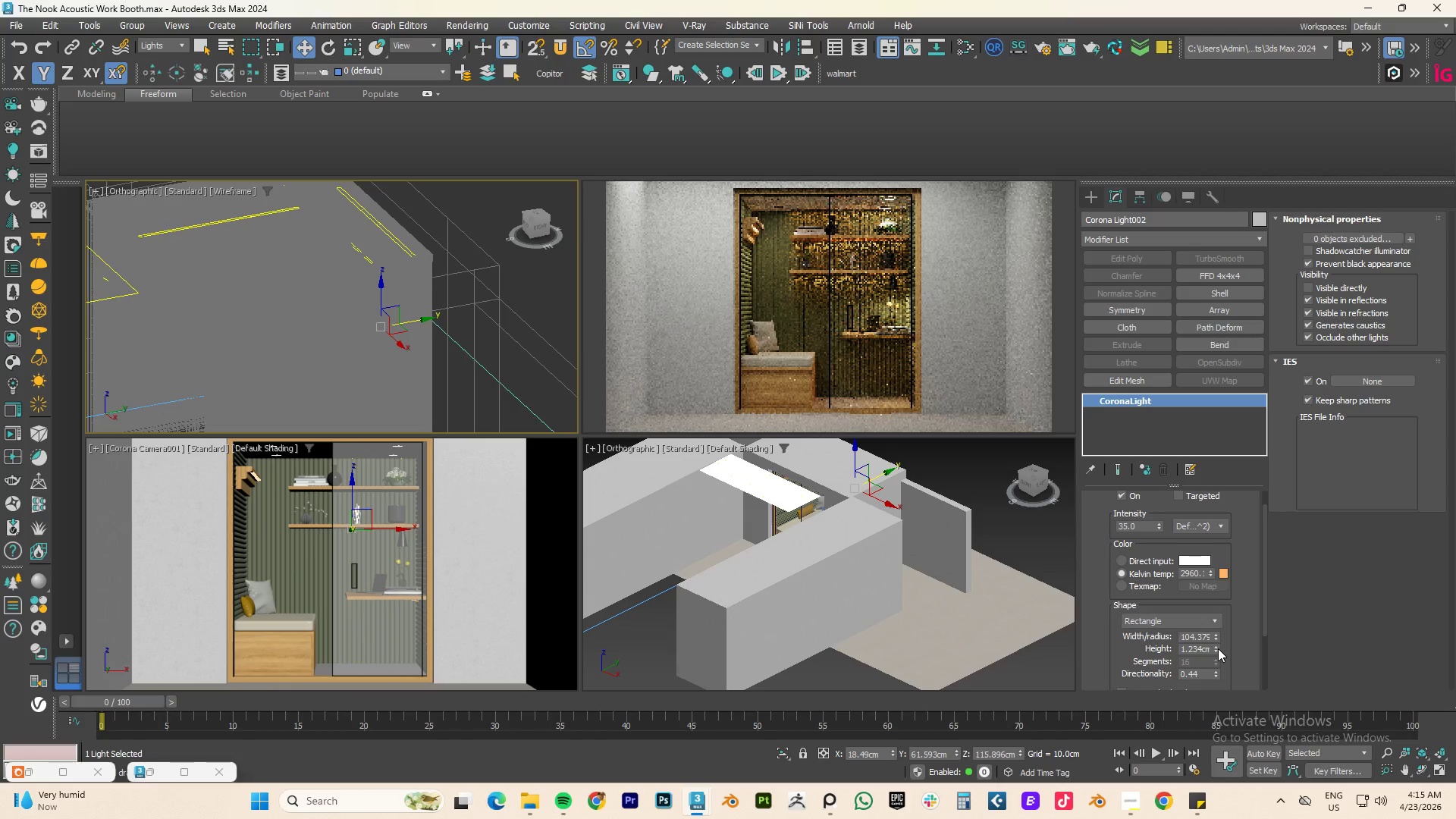 
key(Control+Z)
 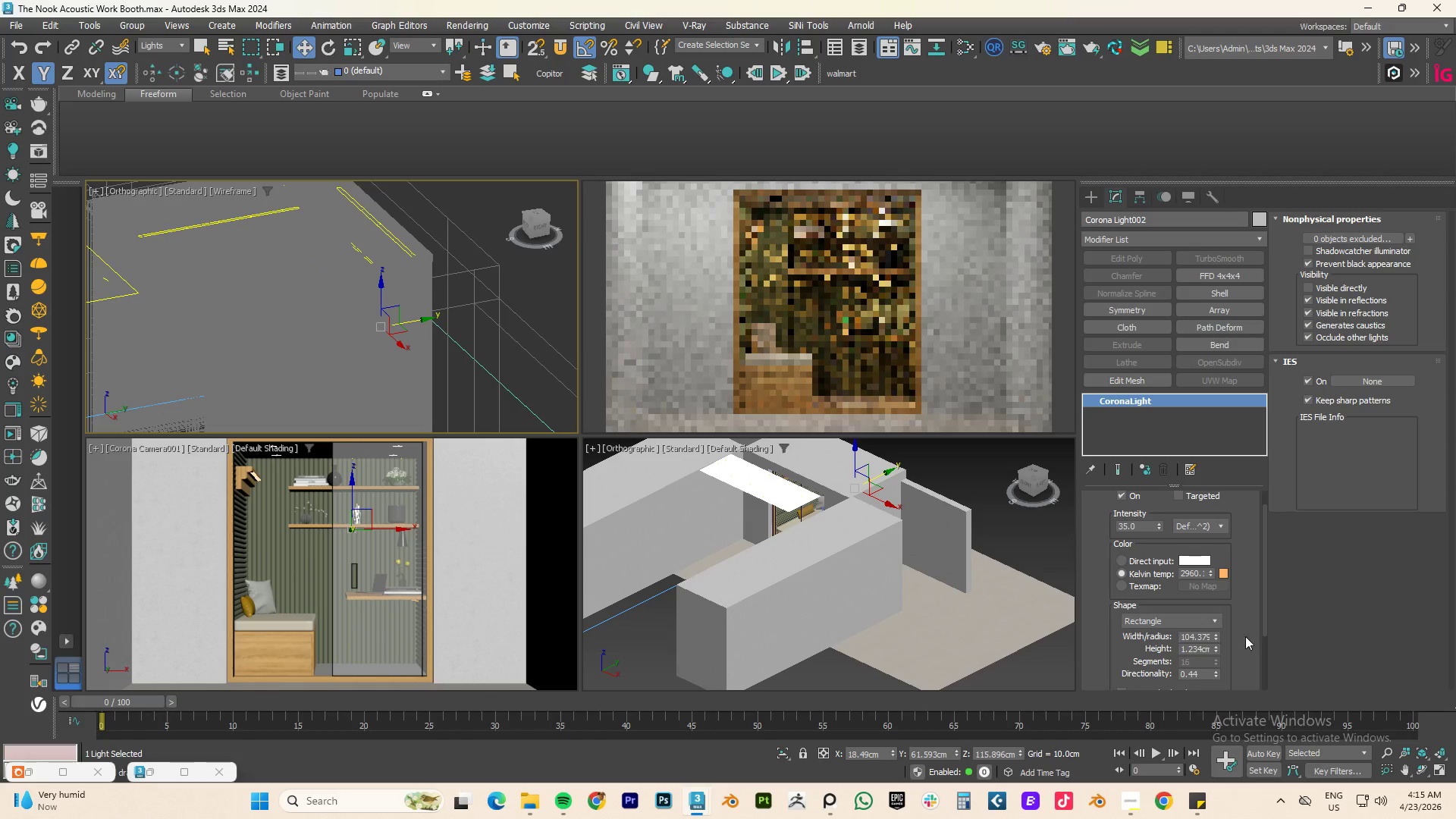 
left_click_drag(start_coordinate=[1217, 648], to_coordinate=[1216, 633])
 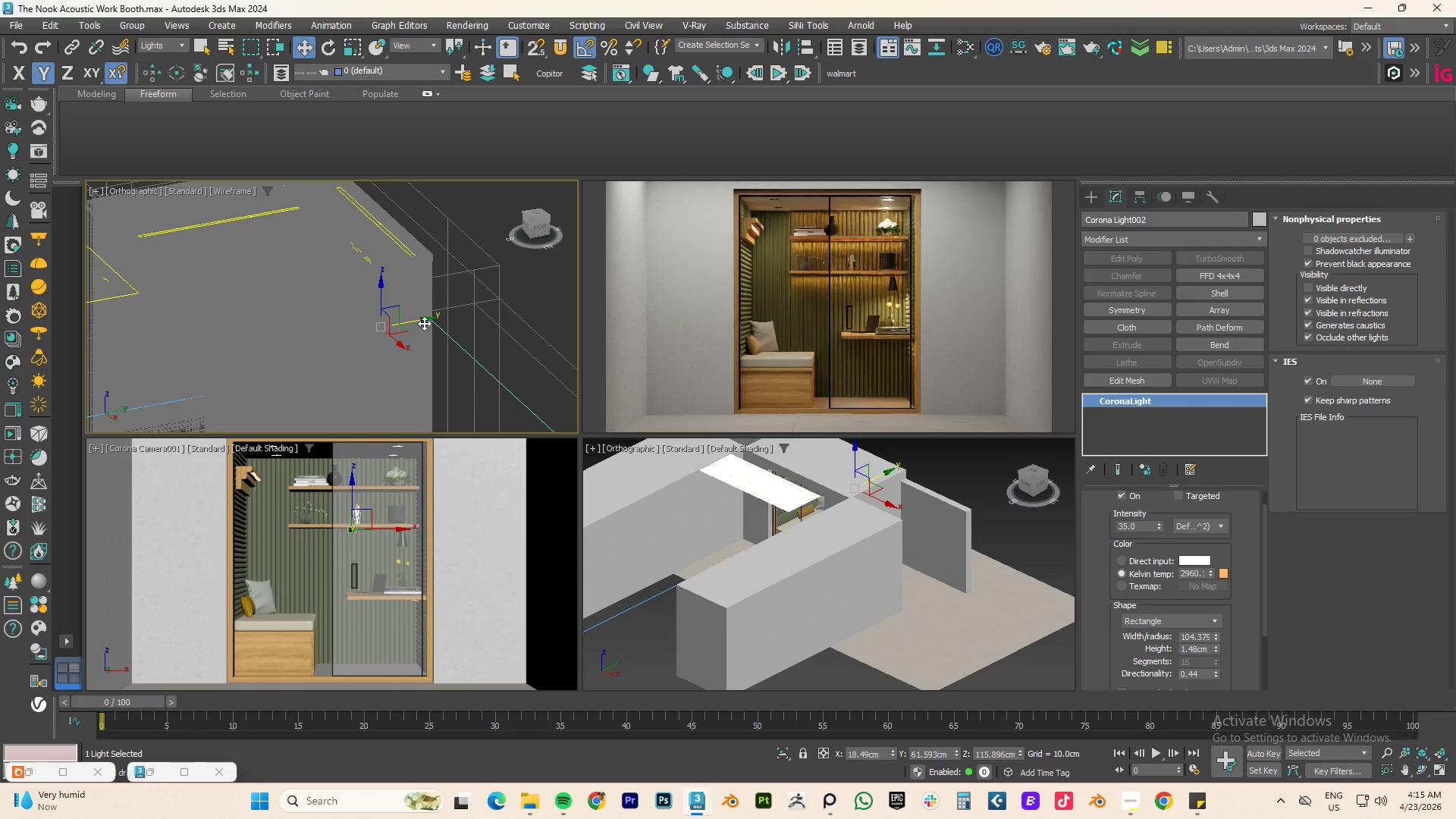 
left_click_drag(start_coordinate=[424, 322], to_coordinate=[420, 323])
 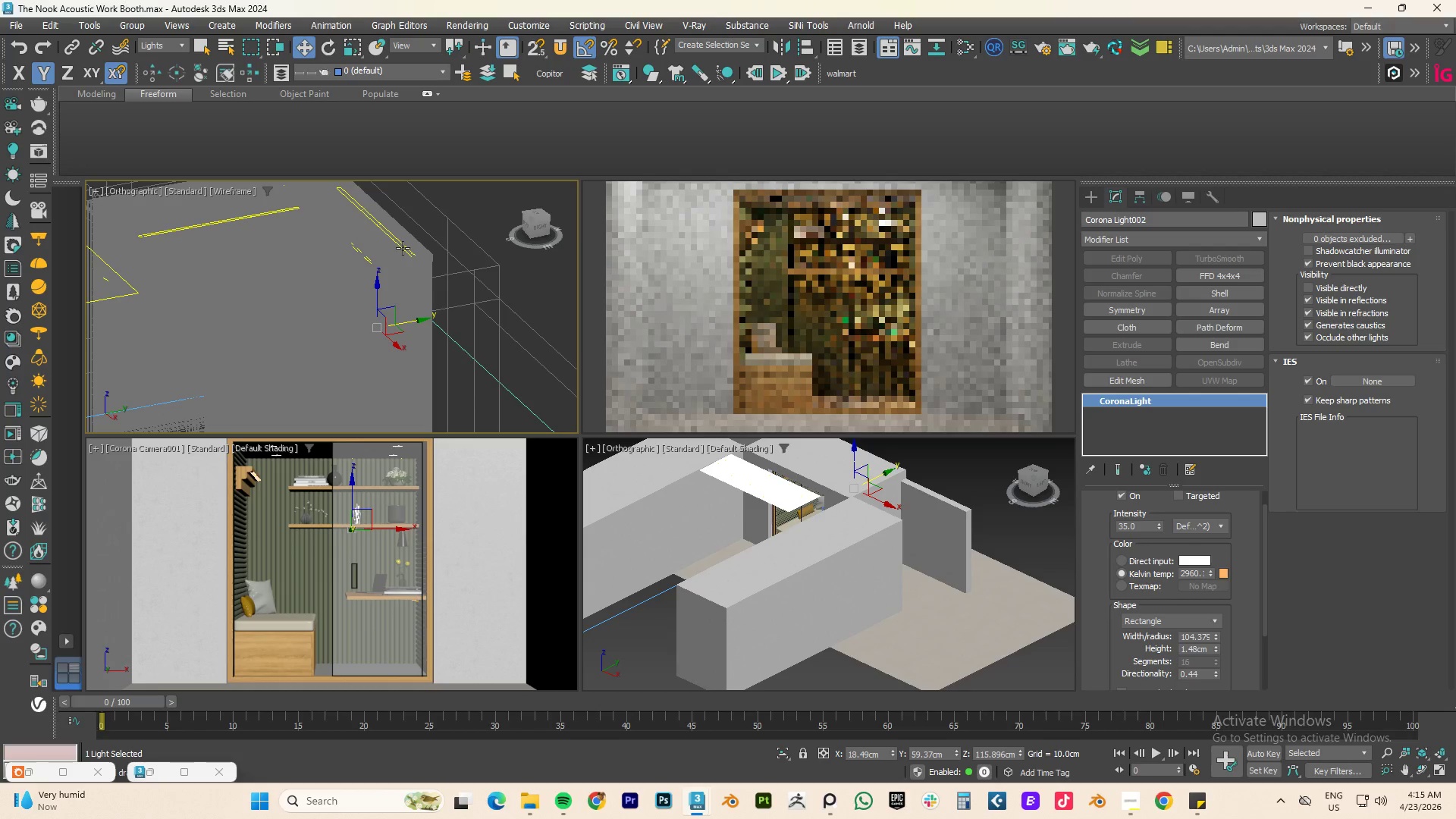 
left_click([403, 248])
 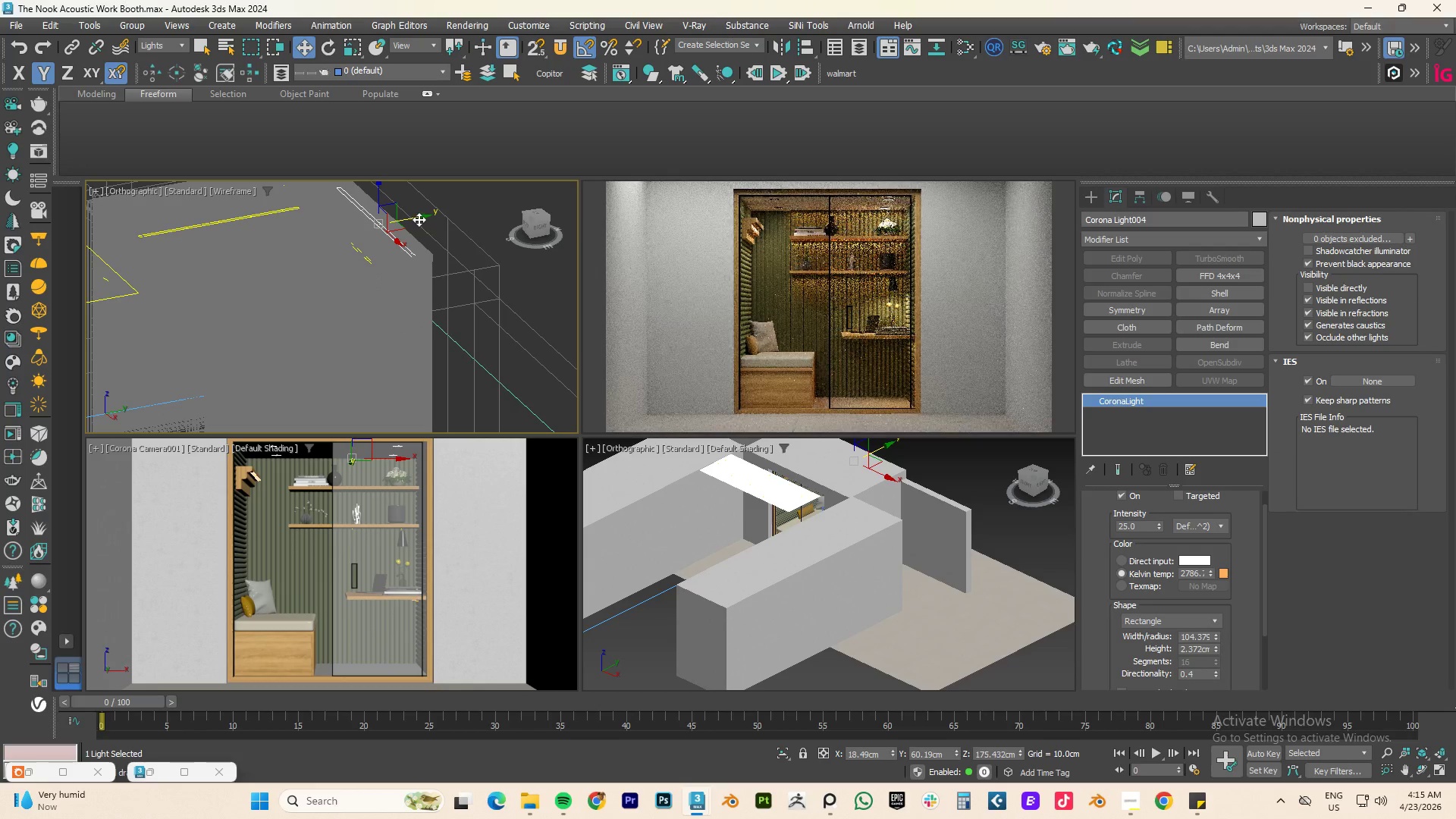 
left_click_drag(start_coordinate=[418, 217], to_coordinate=[412, 218])
 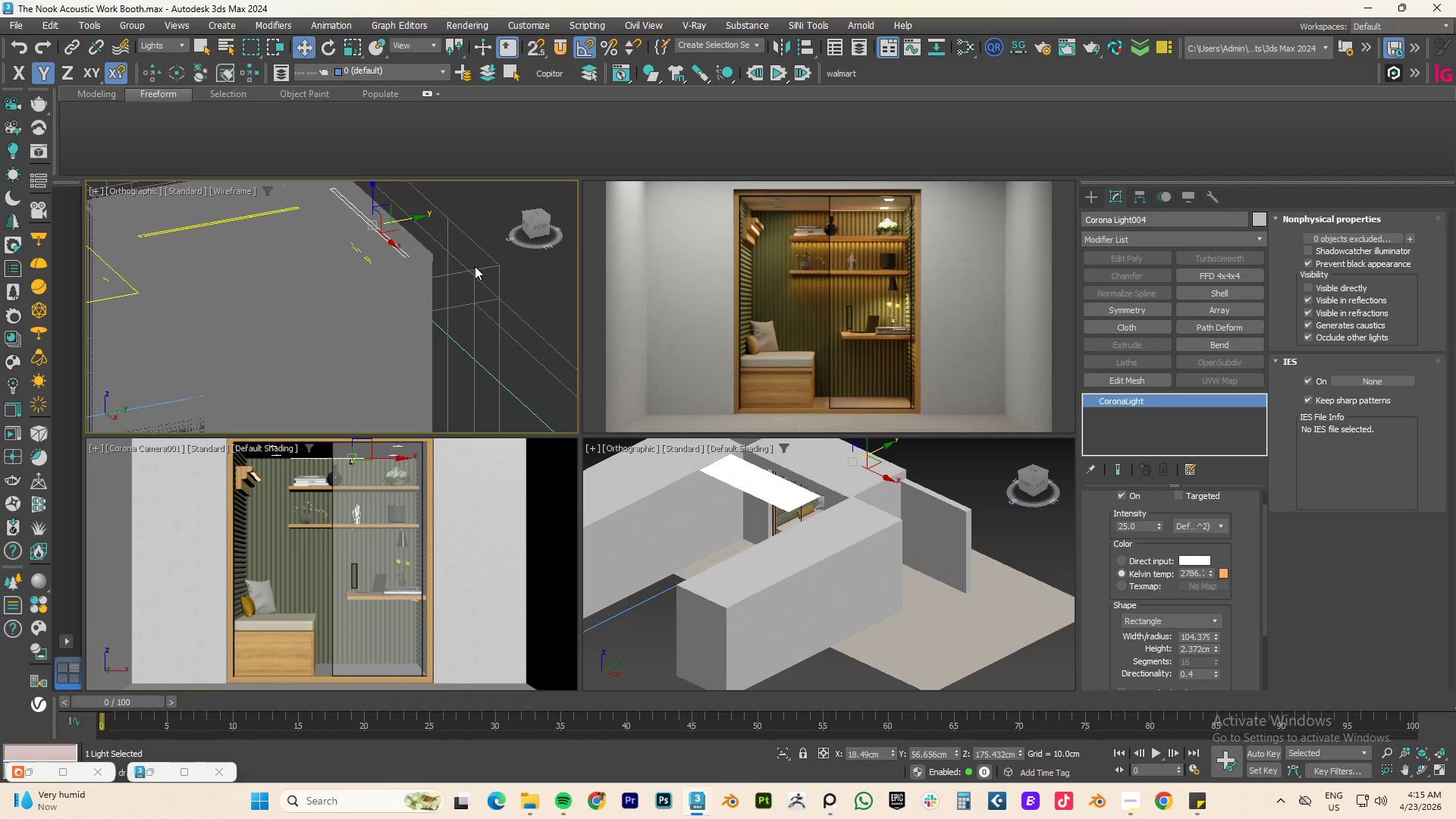 
wait(19.95)
 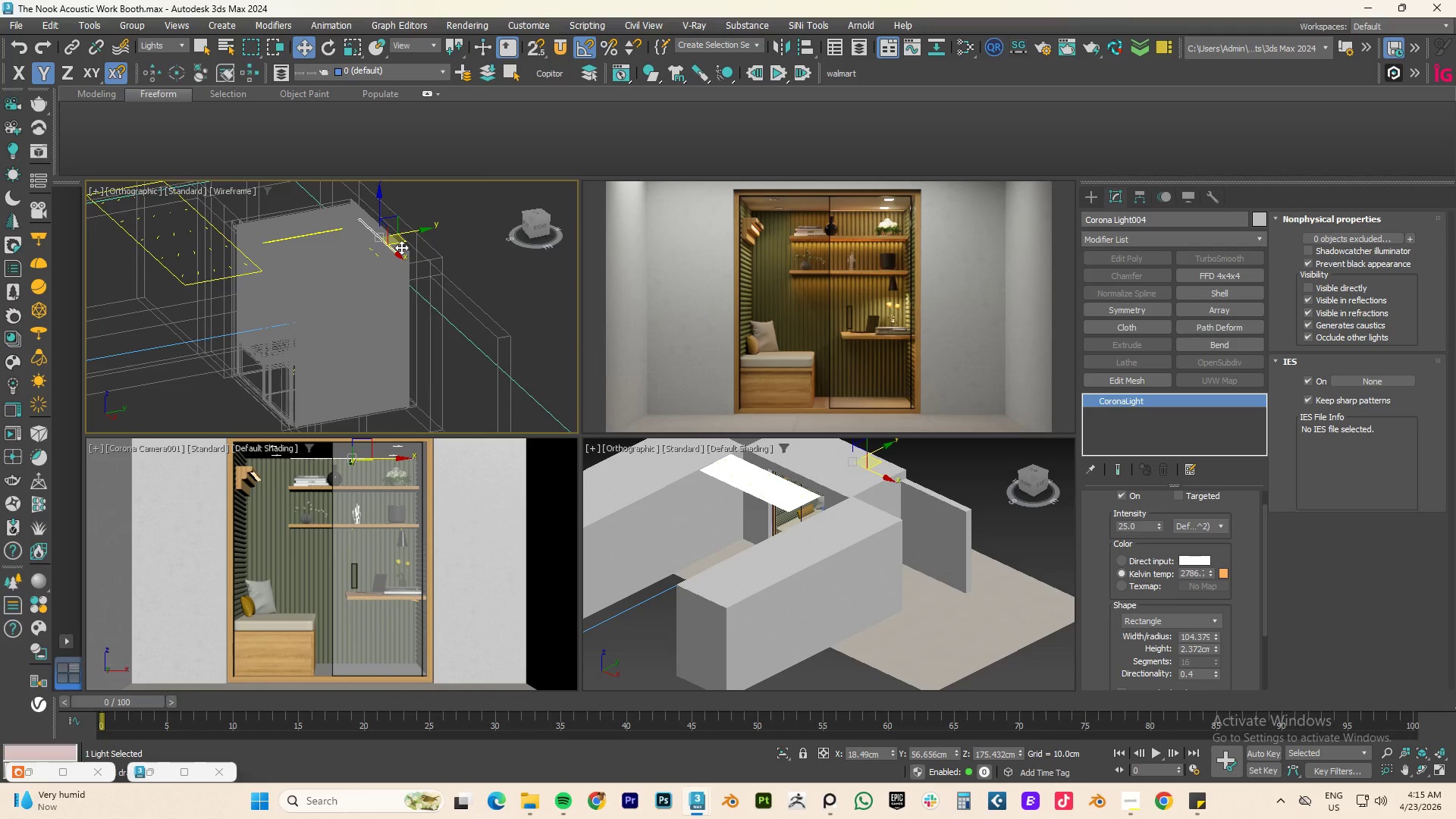 
hold_key(key=AltLeft, duration=1.0)
 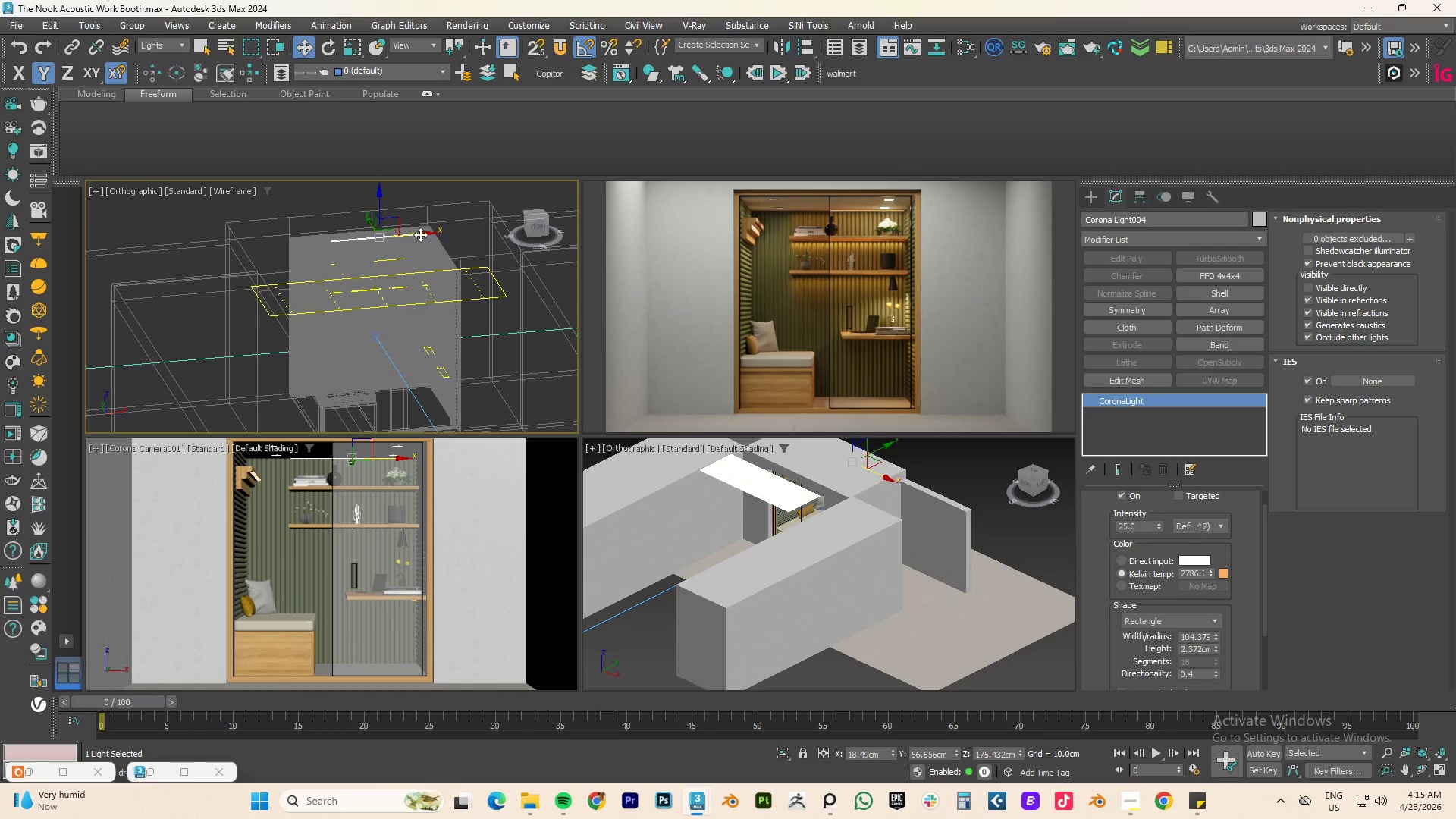 
scroll: coordinate [387, 250], scroll_direction: down, amount: 2.0
 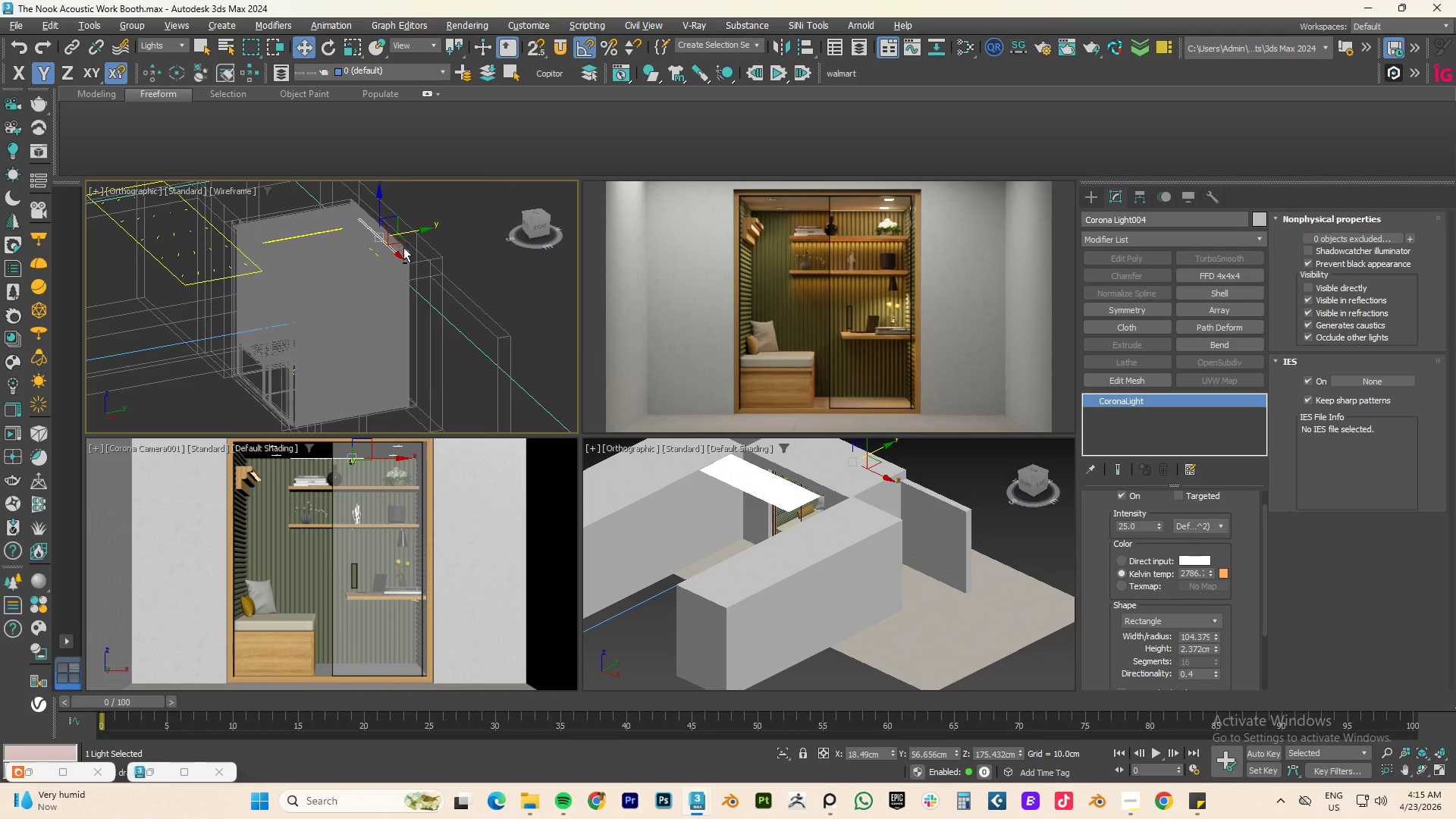 
left_click_drag(start_coordinate=[419, 233], to_coordinate=[406, 233])
 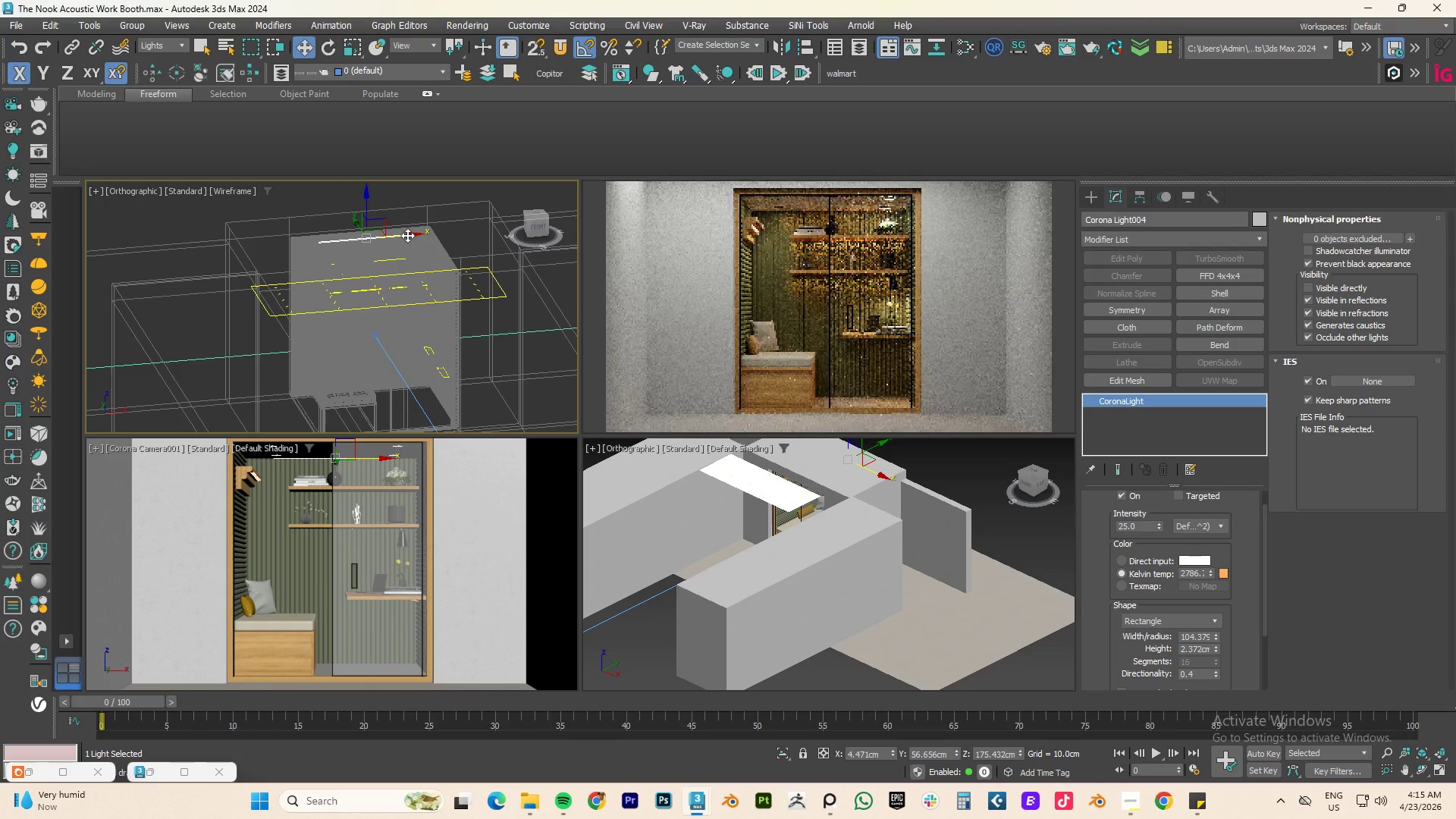 
type(fz)
 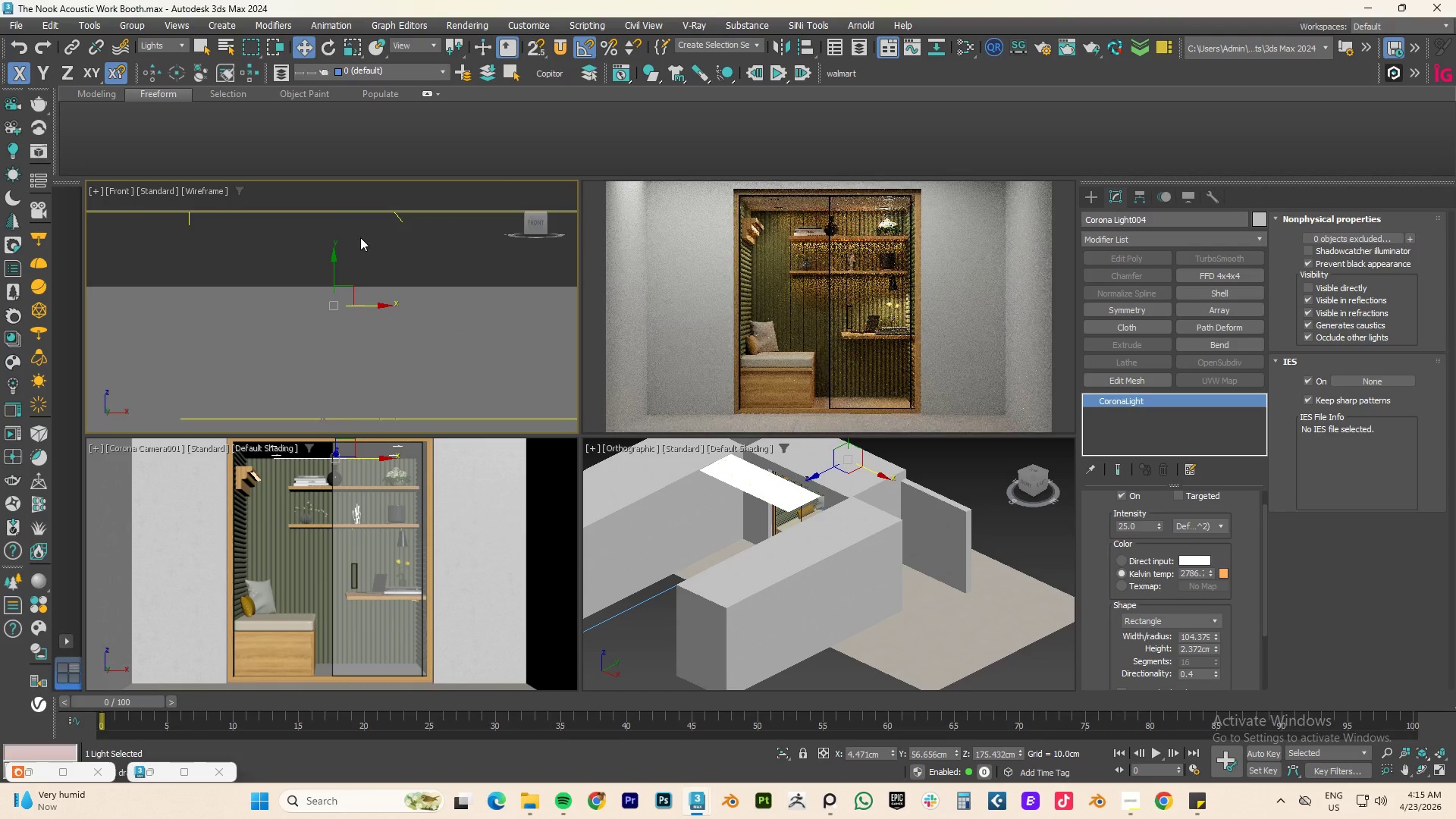 
scroll: coordinate [367, 241], scroll_direction: down, amount: 4.0
 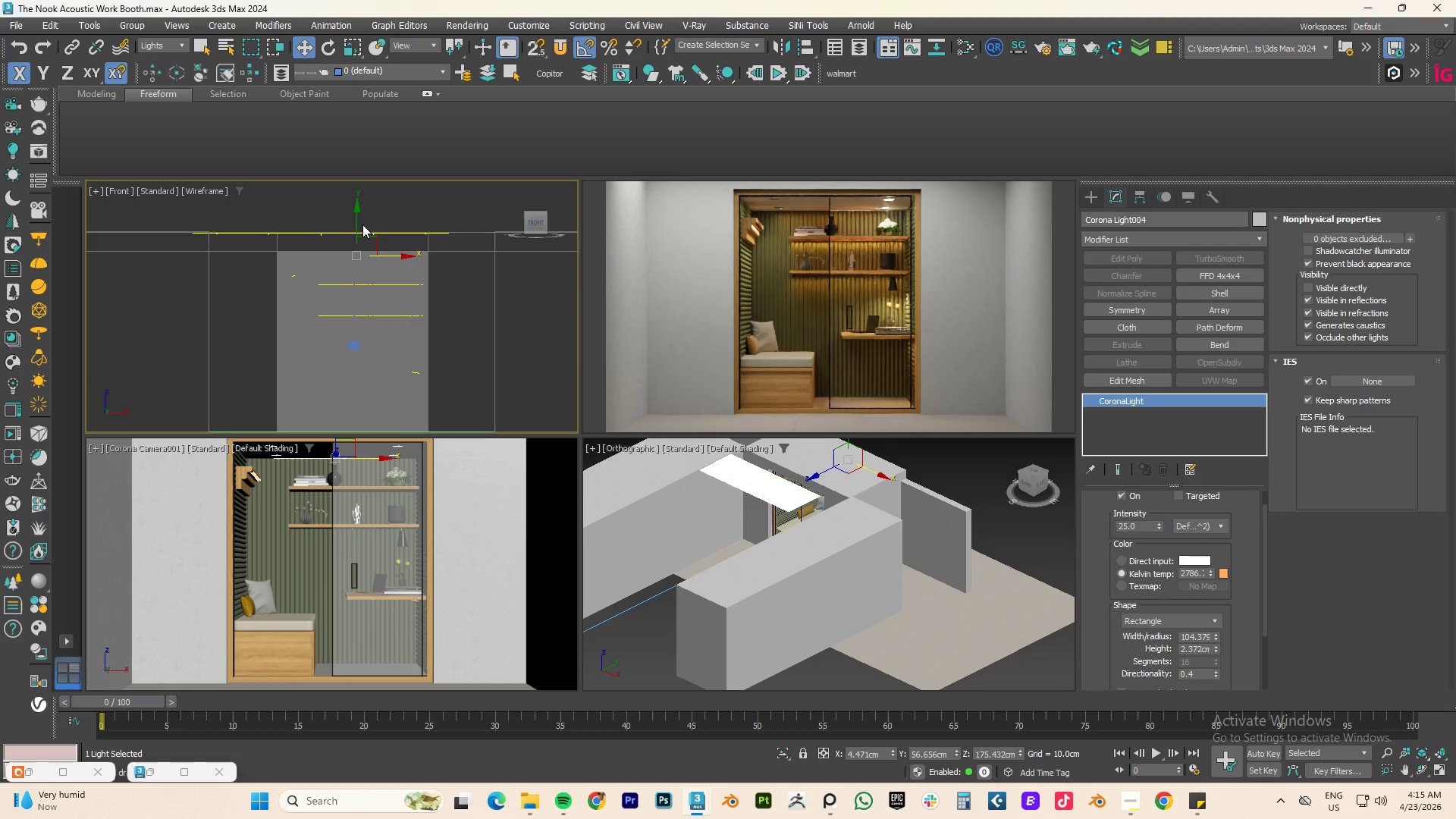 
key(F3)
 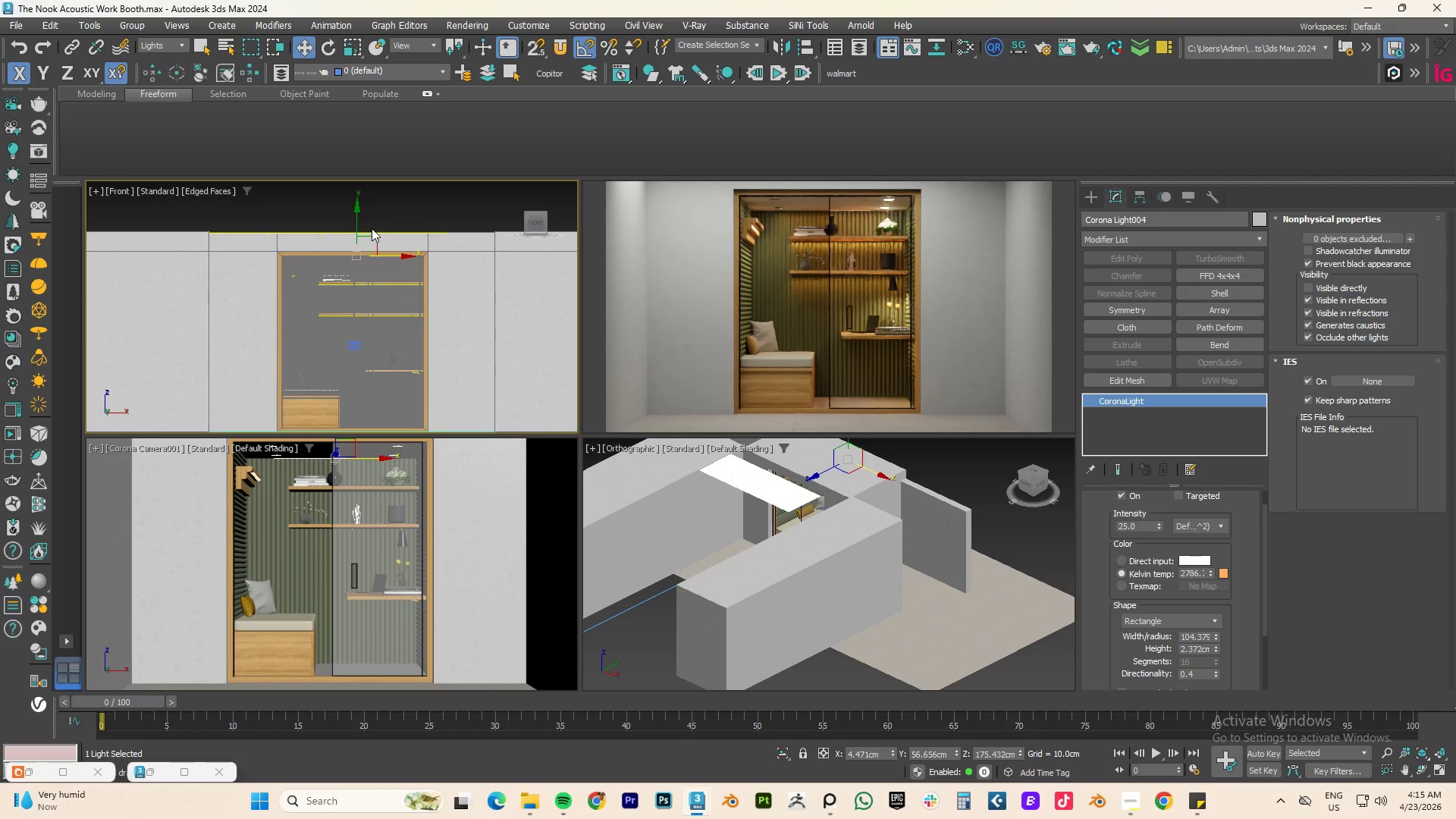 
scroll: coordinate [372, 229], scroll_direction: up, amount: 2.0
 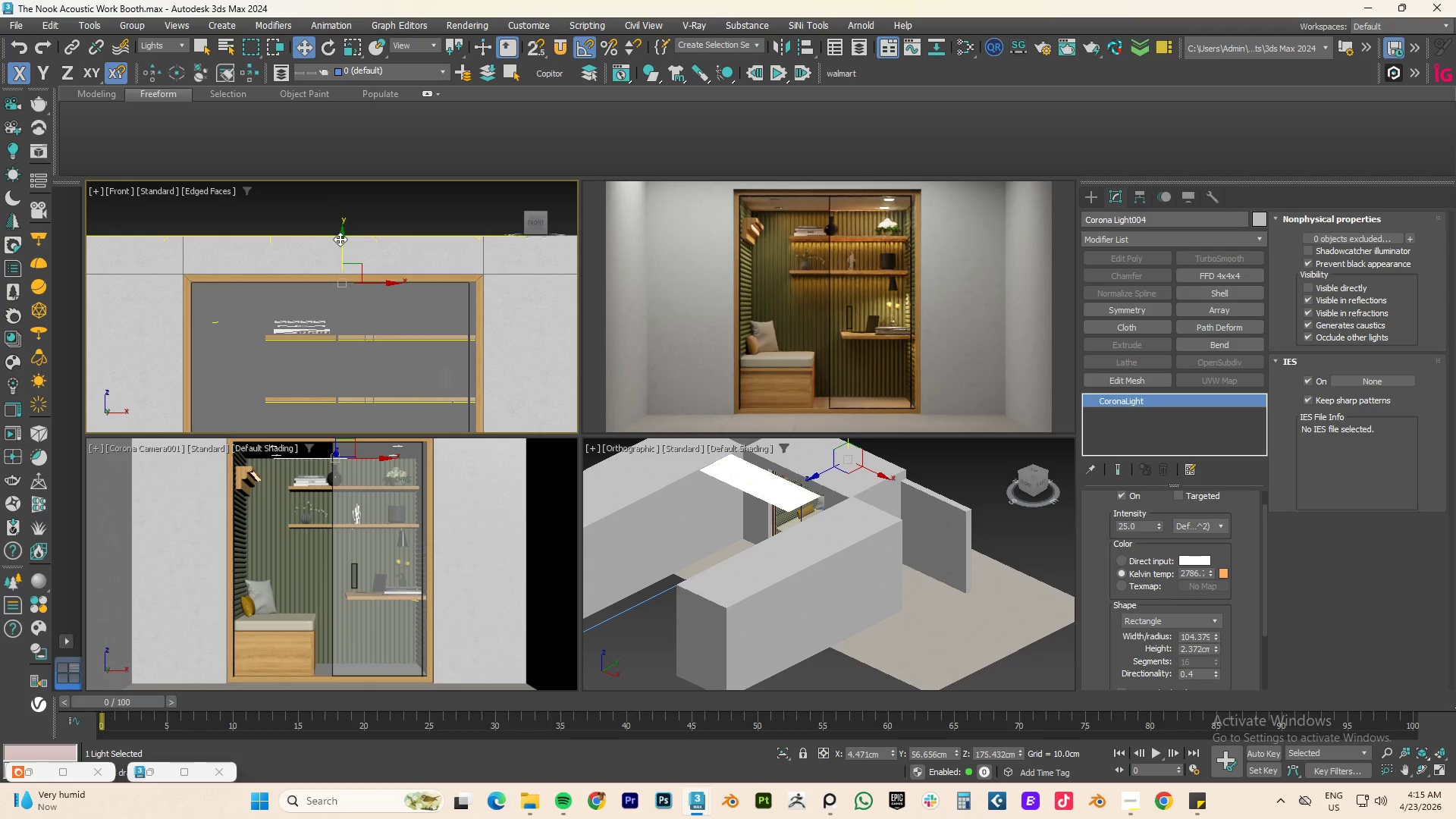 
left_click_drag(start_coordinate=[344, 237], to_coordinate=[354, 237])
 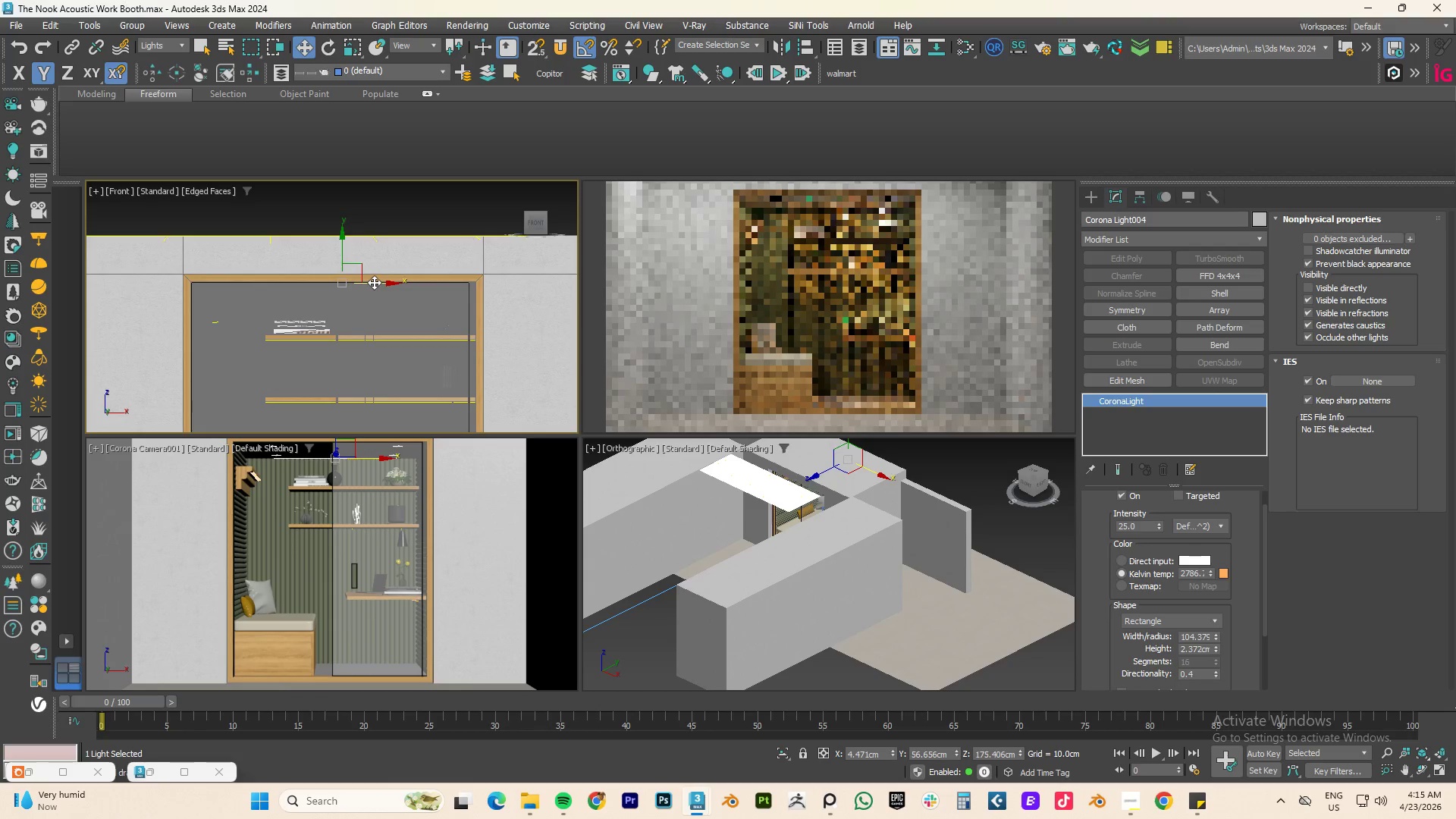 
left_click_drag(start_coordinate=[374, 282], to_coordinate=[391, 281])
 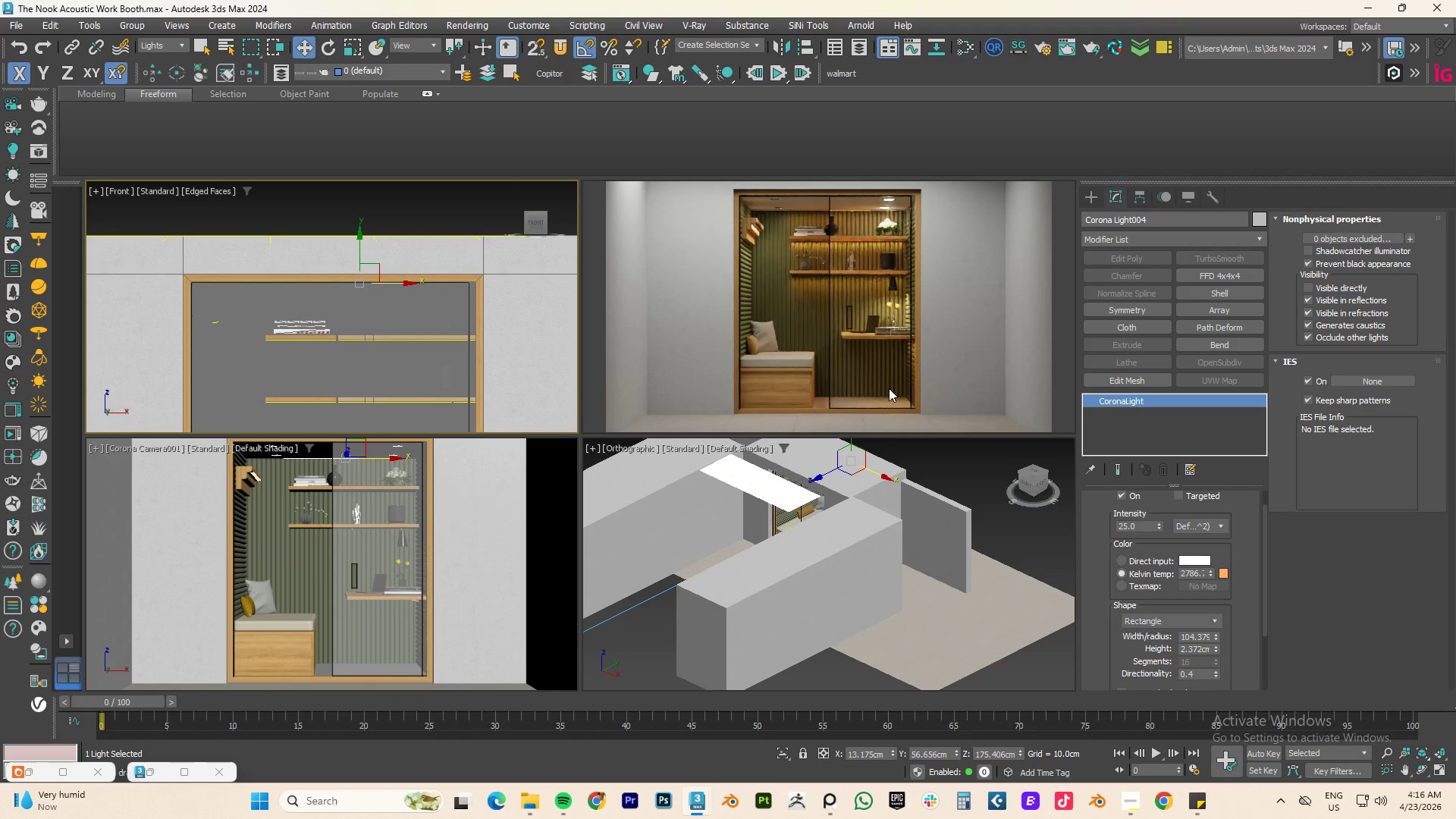 
wait(7.08)
 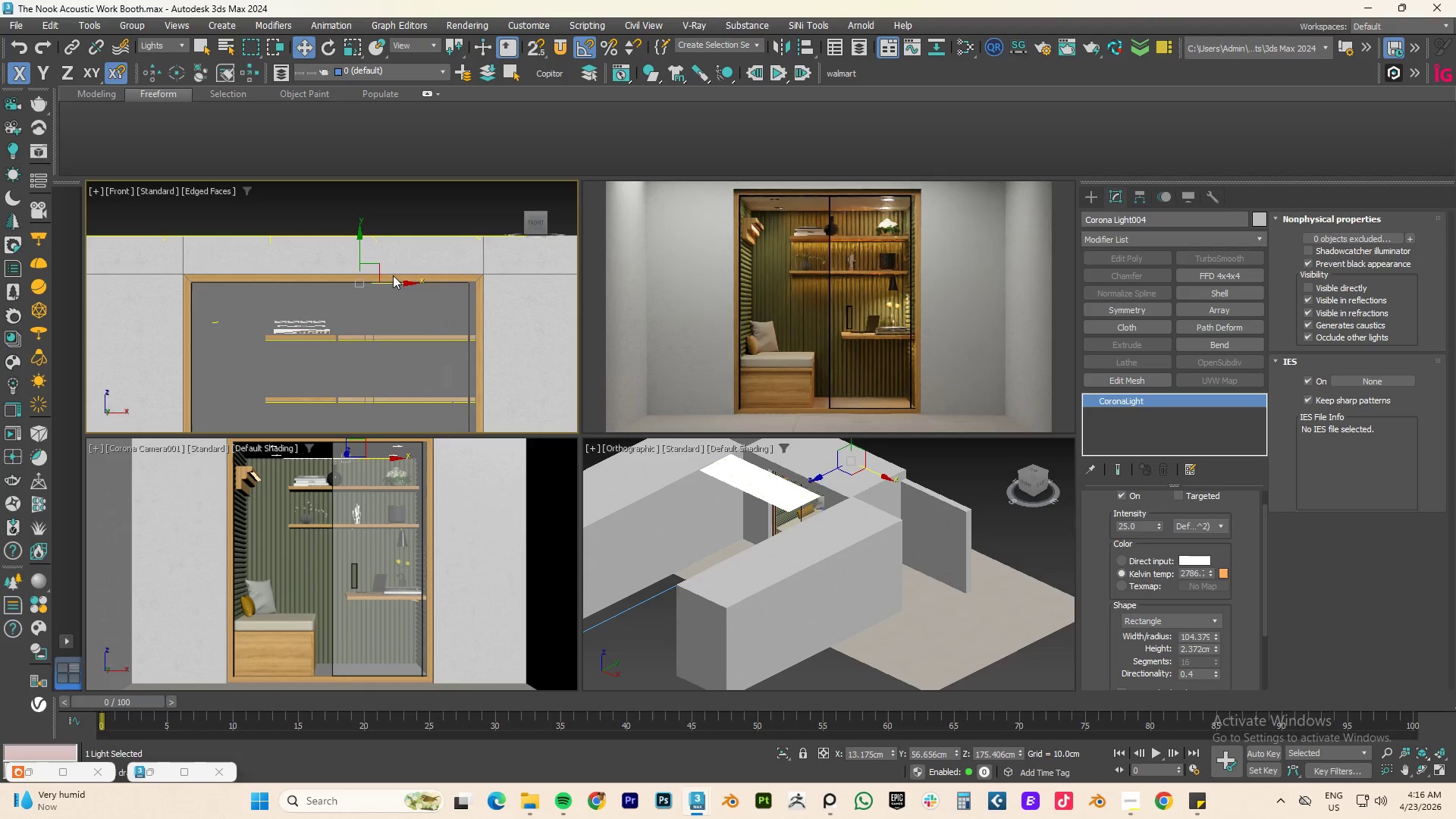 
left_click_drag(start_coordinate=[359, 244], to_coordinate=[364, 246])
 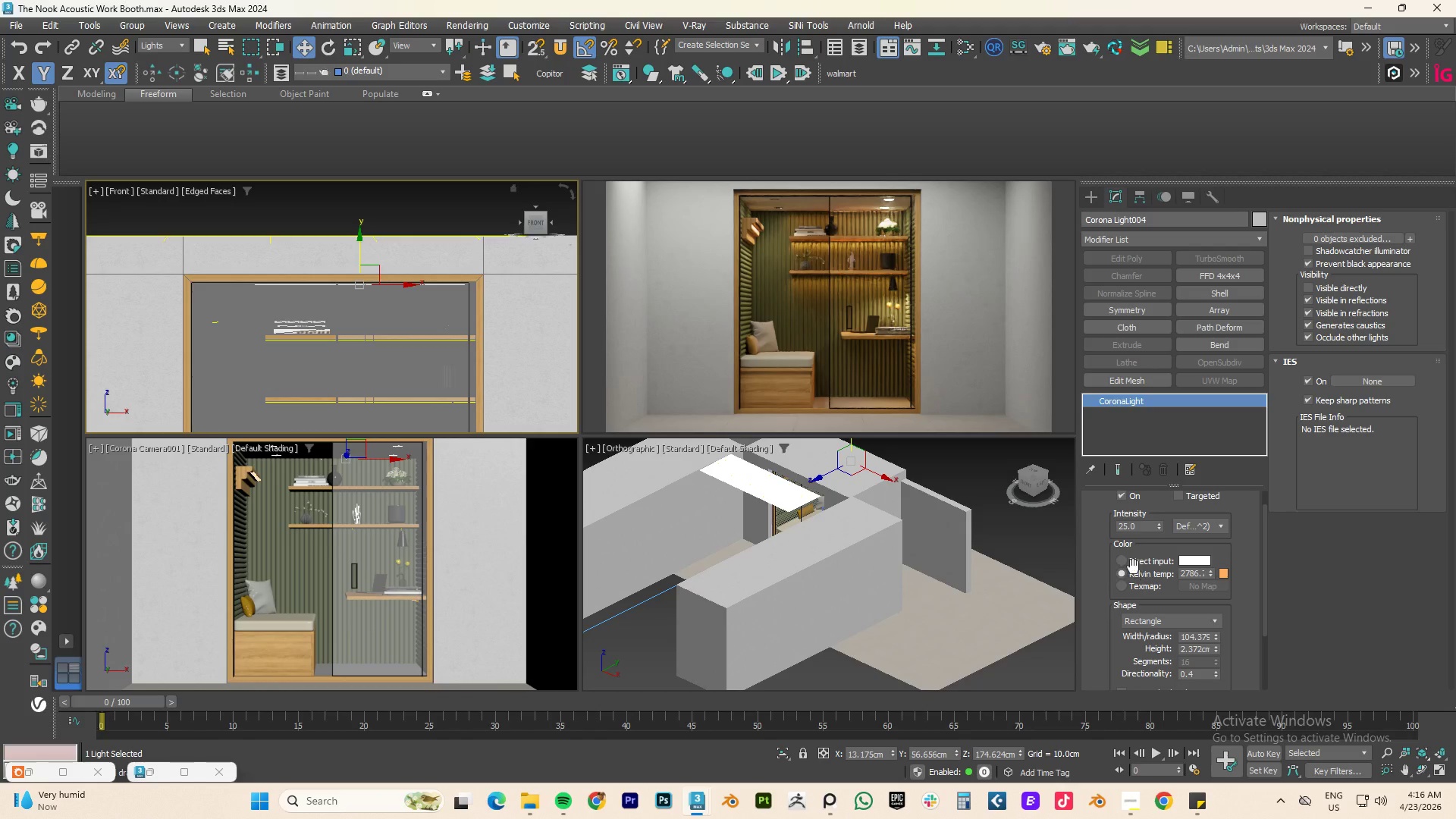 
wait(7.83)
 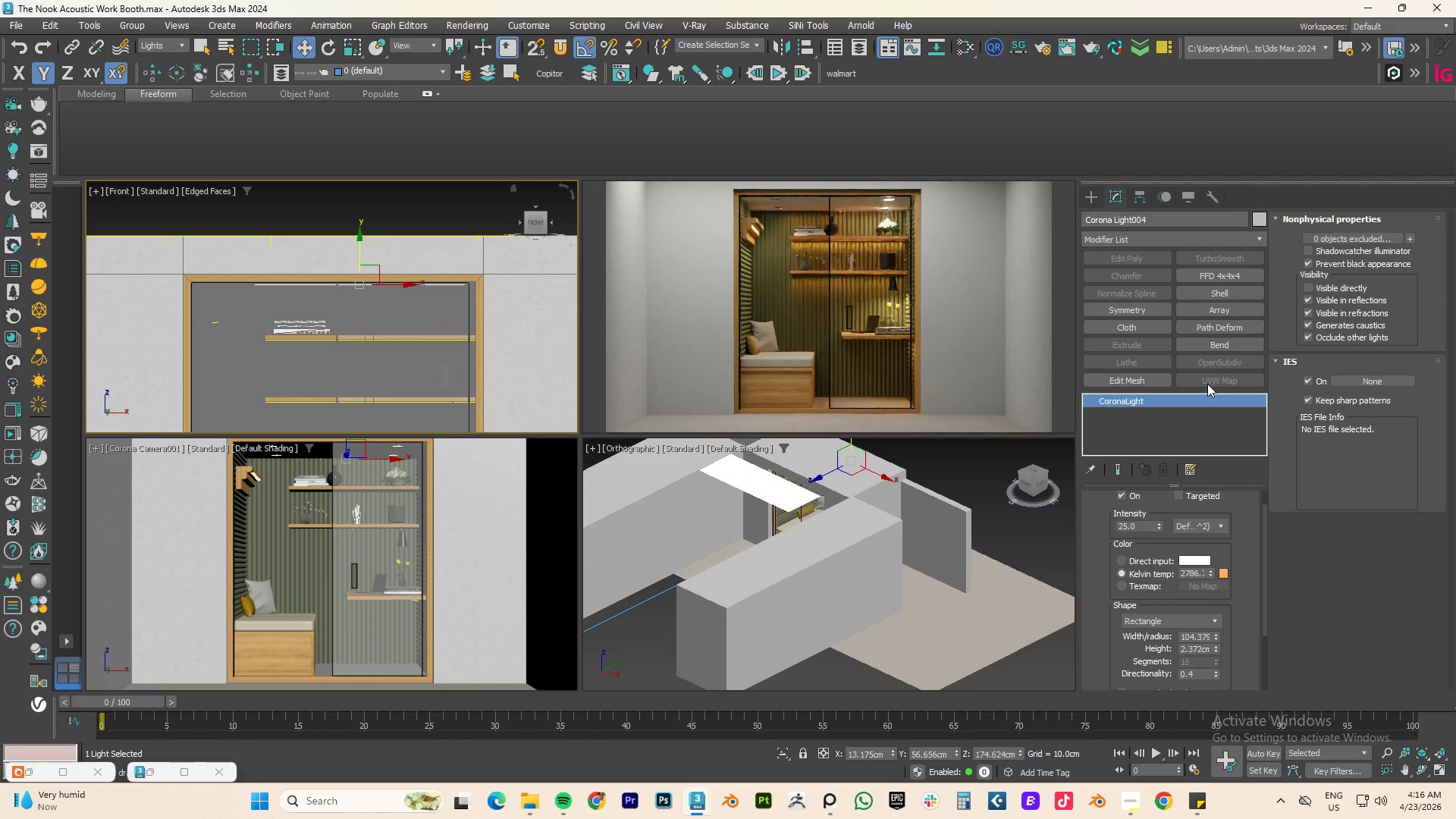 
left_click([1119, 561])
 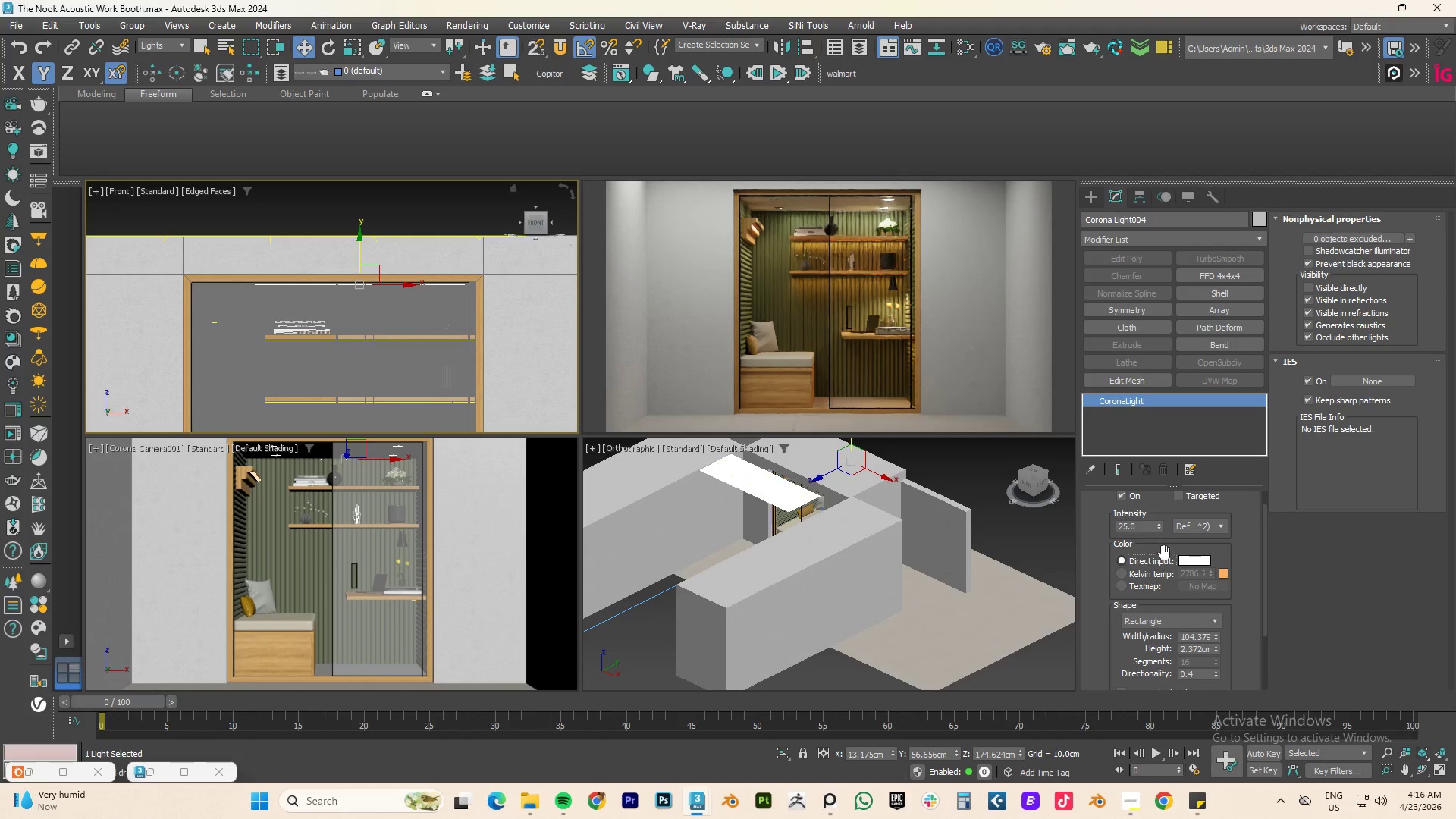 
double_click([1144, 529])
 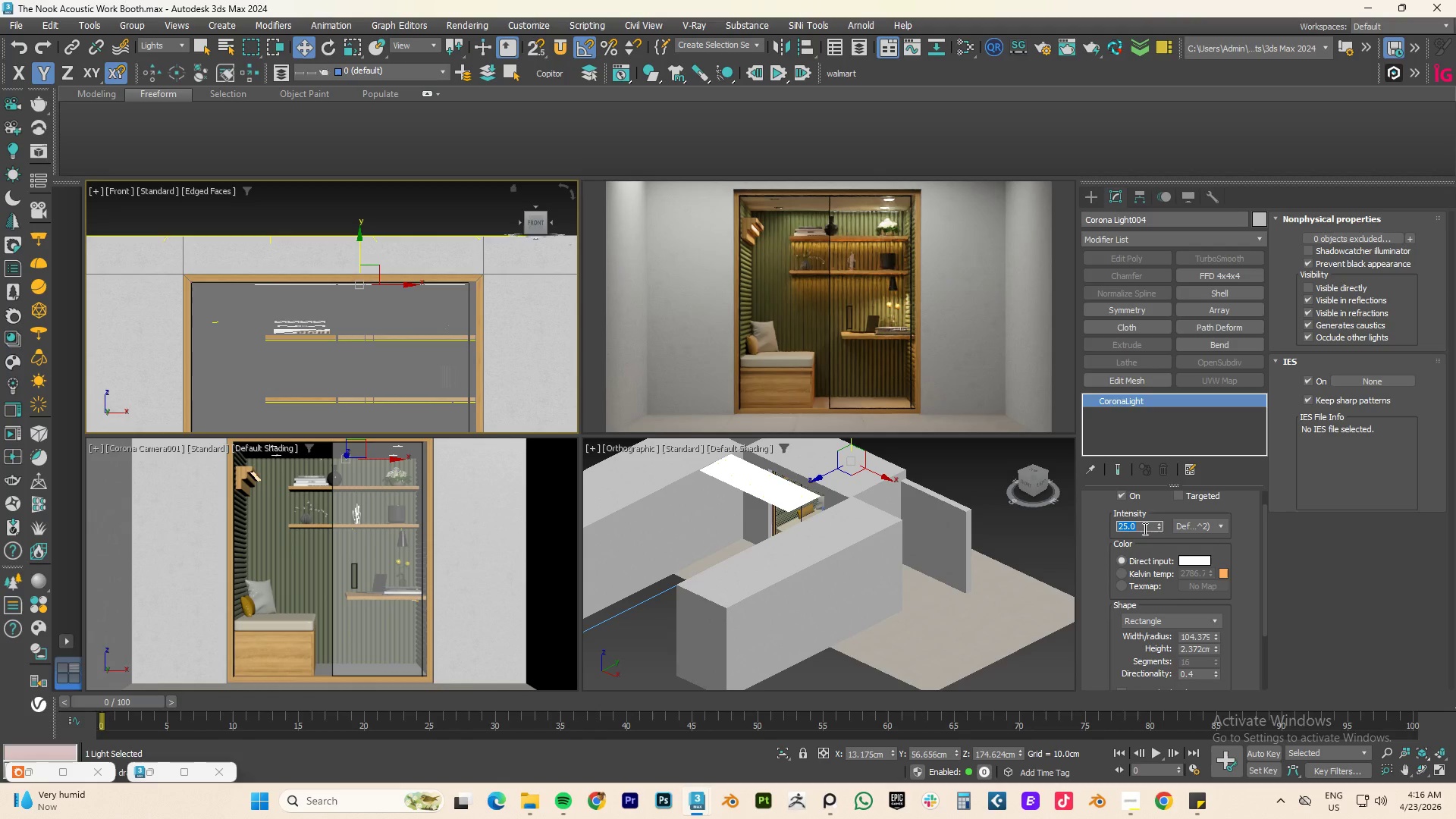 
key(Numpad1)
 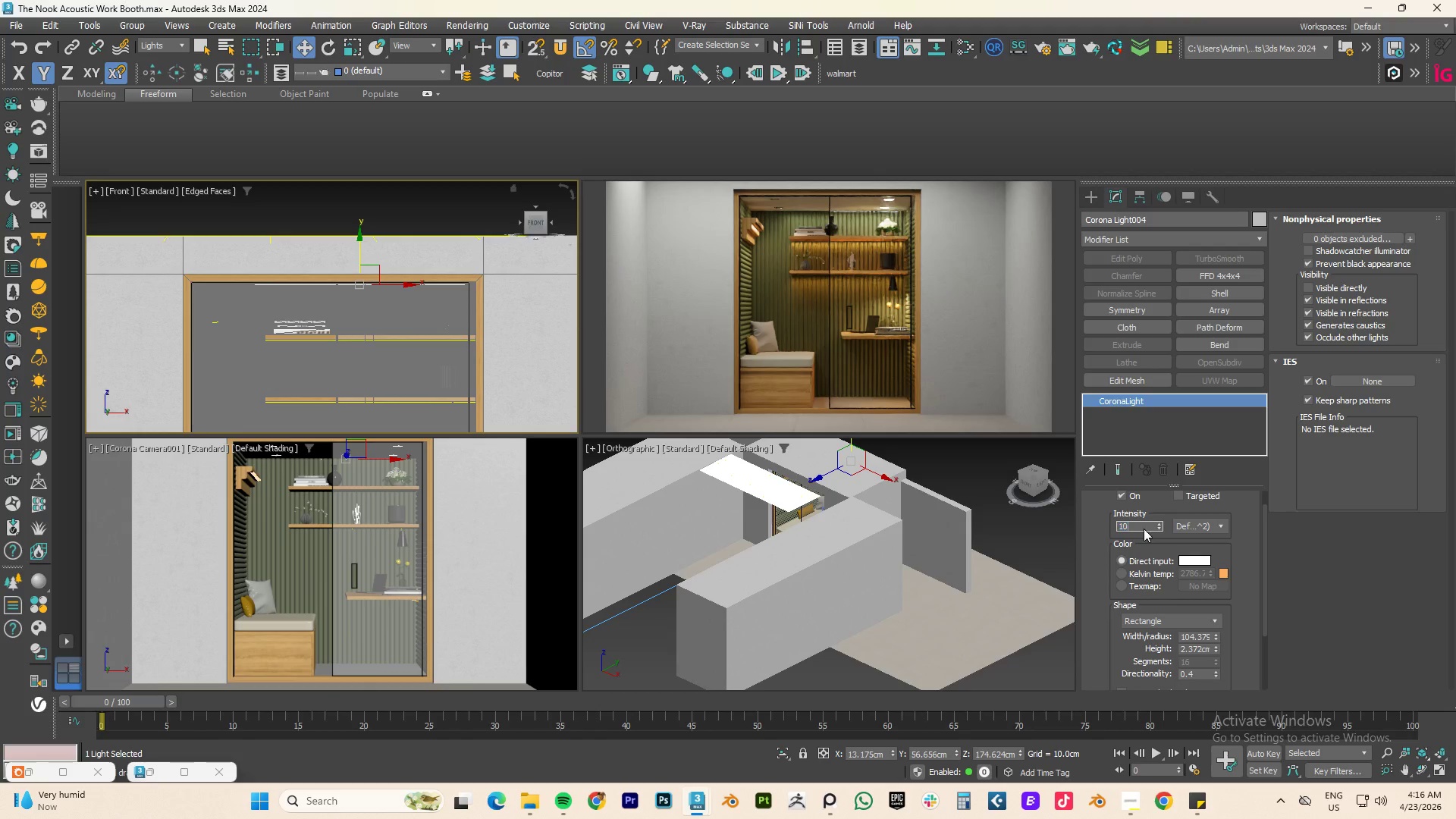 
key(Numpad0)
 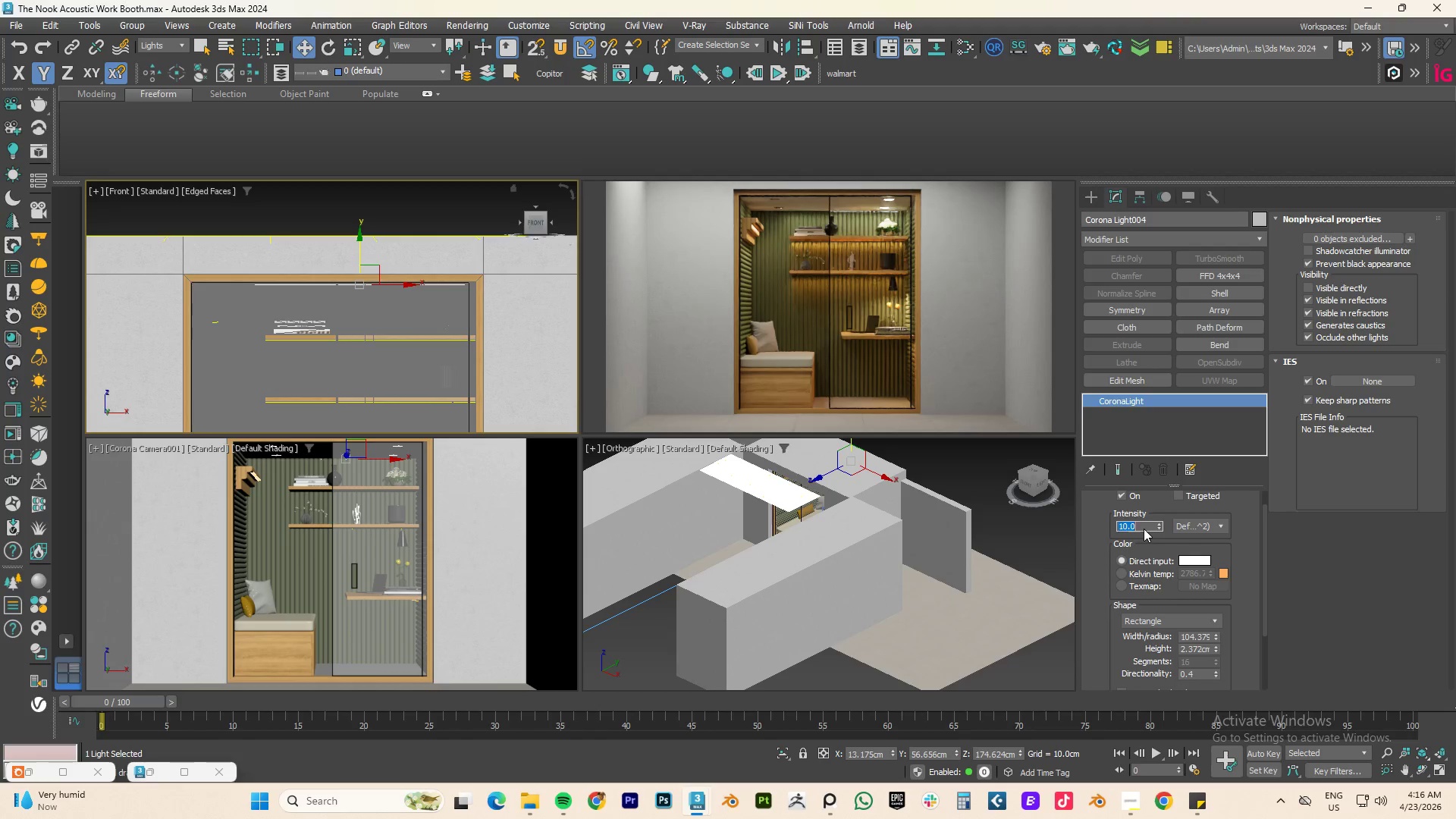 
key(NumpadEnter)
 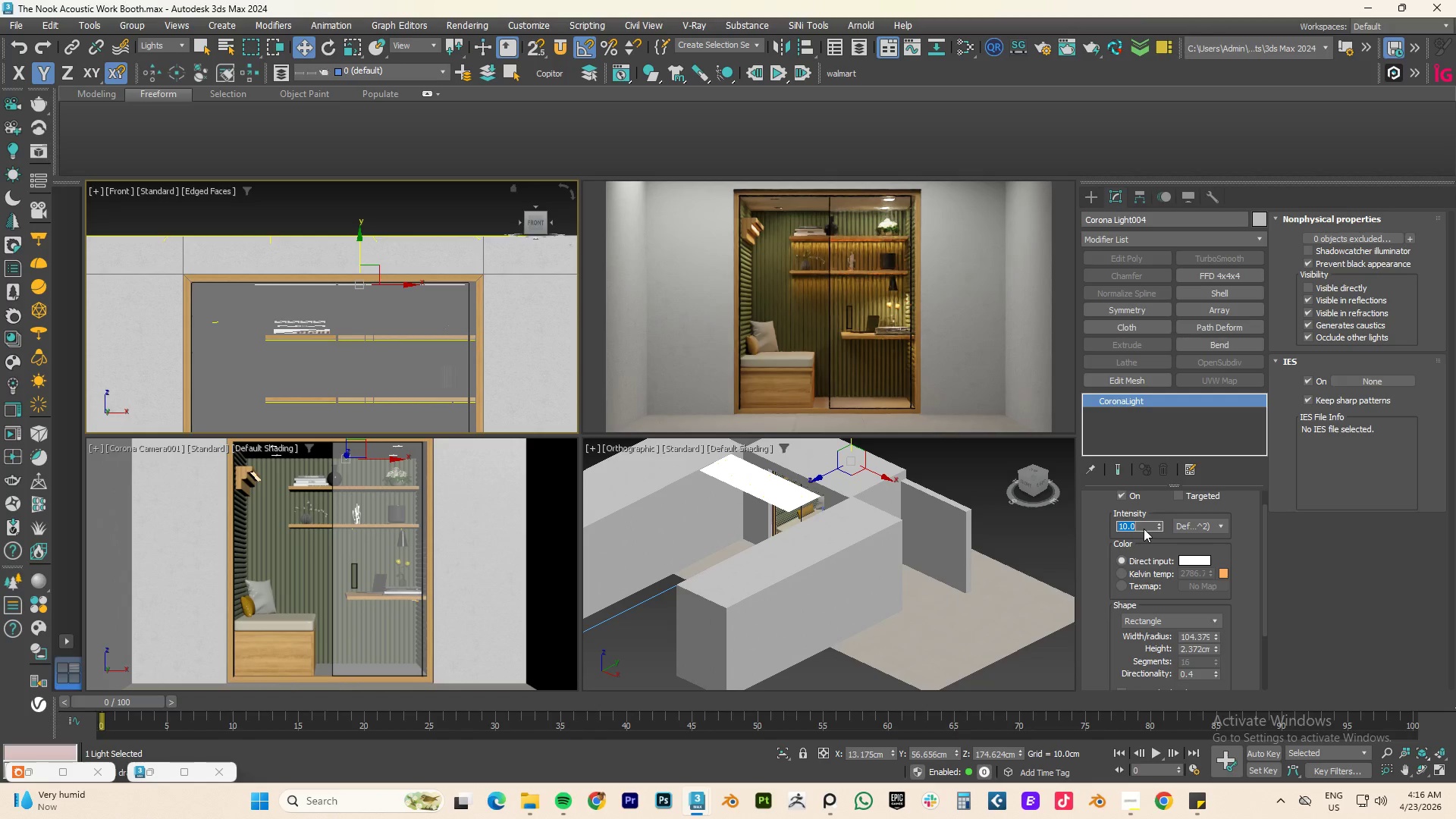 
hold_key(key=AltLeft, duration=0.7)
 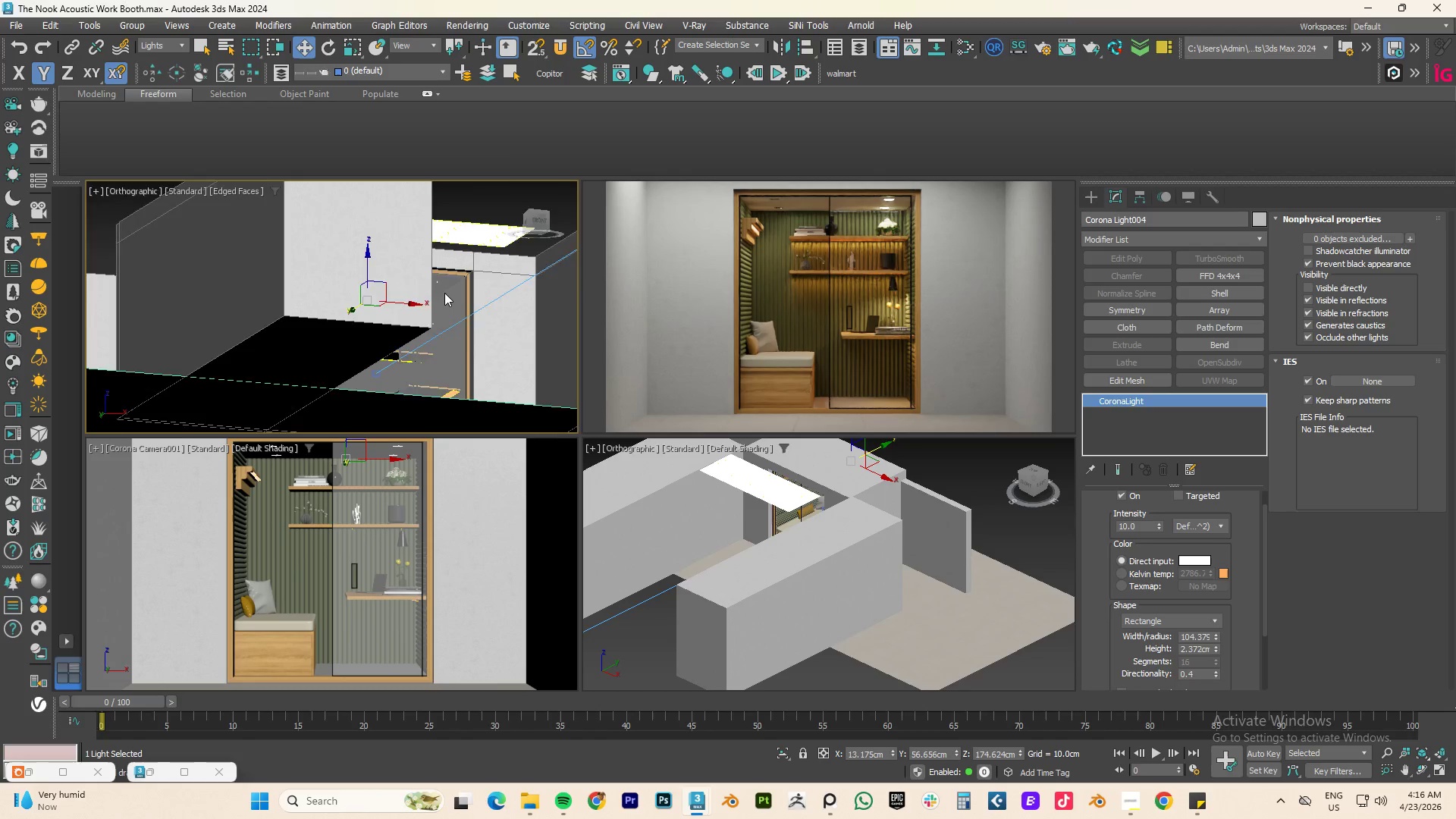 
scroll: coordinate [375, 315], scroll_direction: down, amount: 2.0
 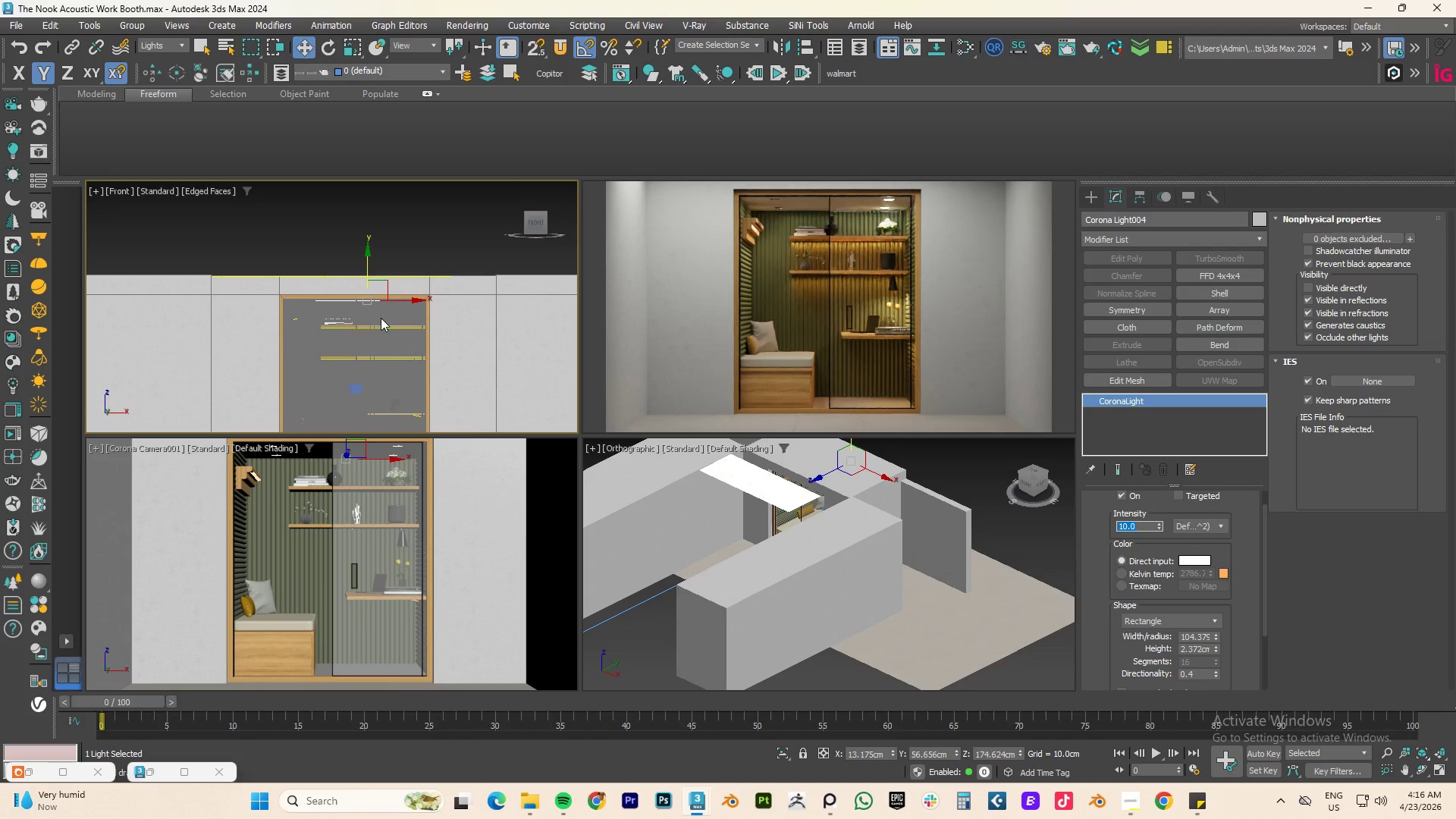 
hold_key(key=AltLeft, duration=0.48)
 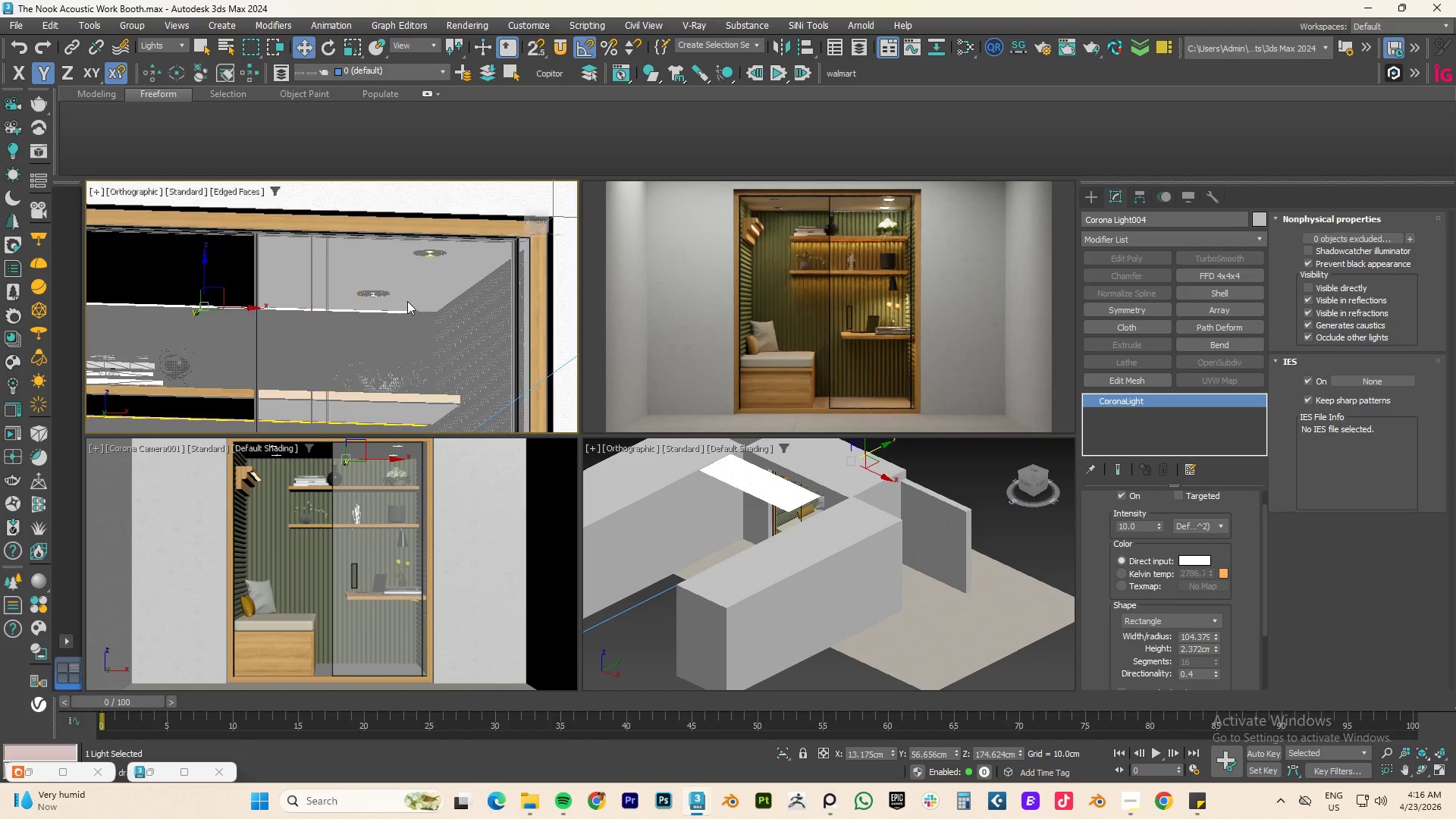 
scroll: coordinate [407, 301], scroll_direction: up, amount: 4.0
 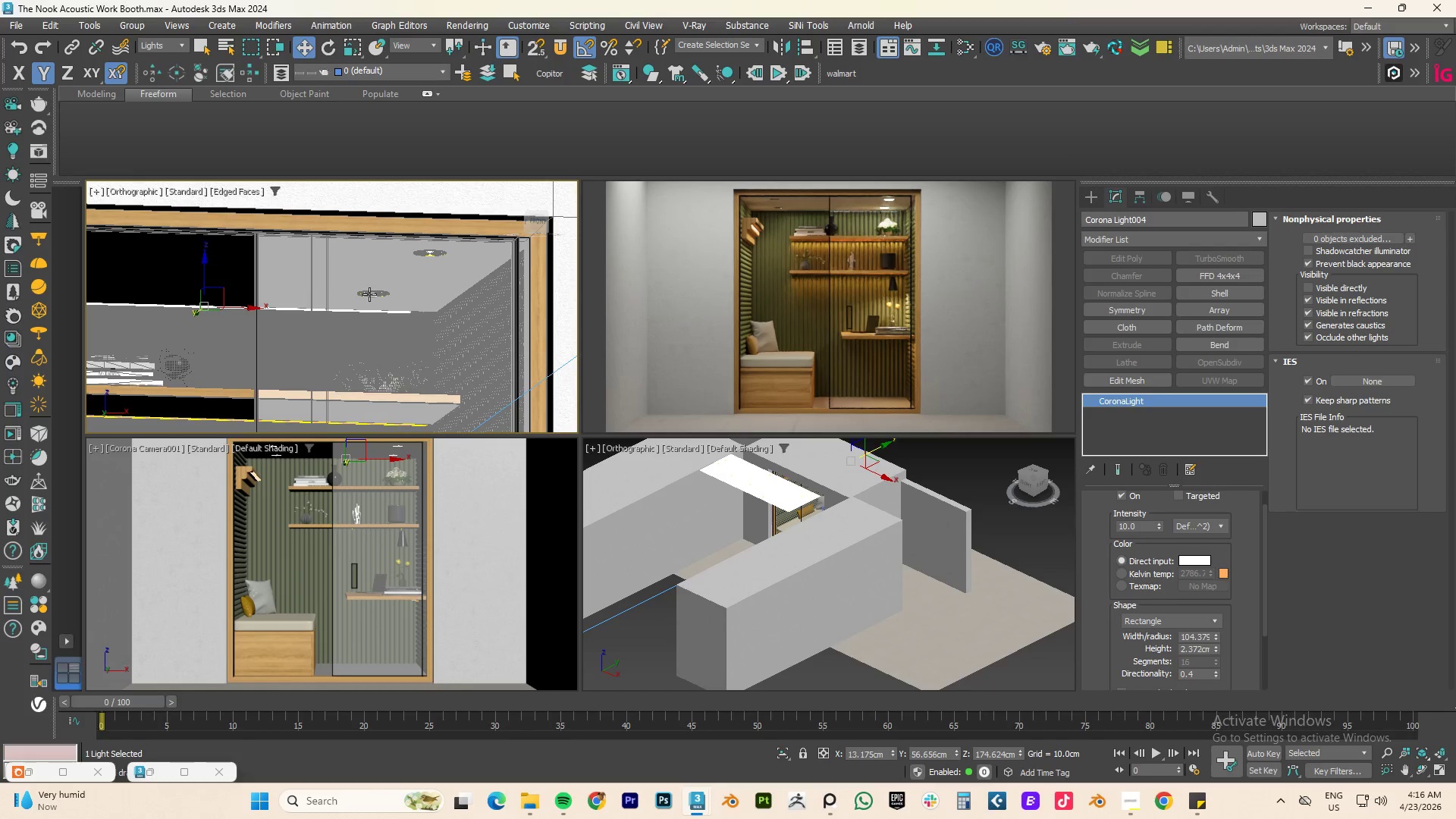 
left_click([369, 294])
 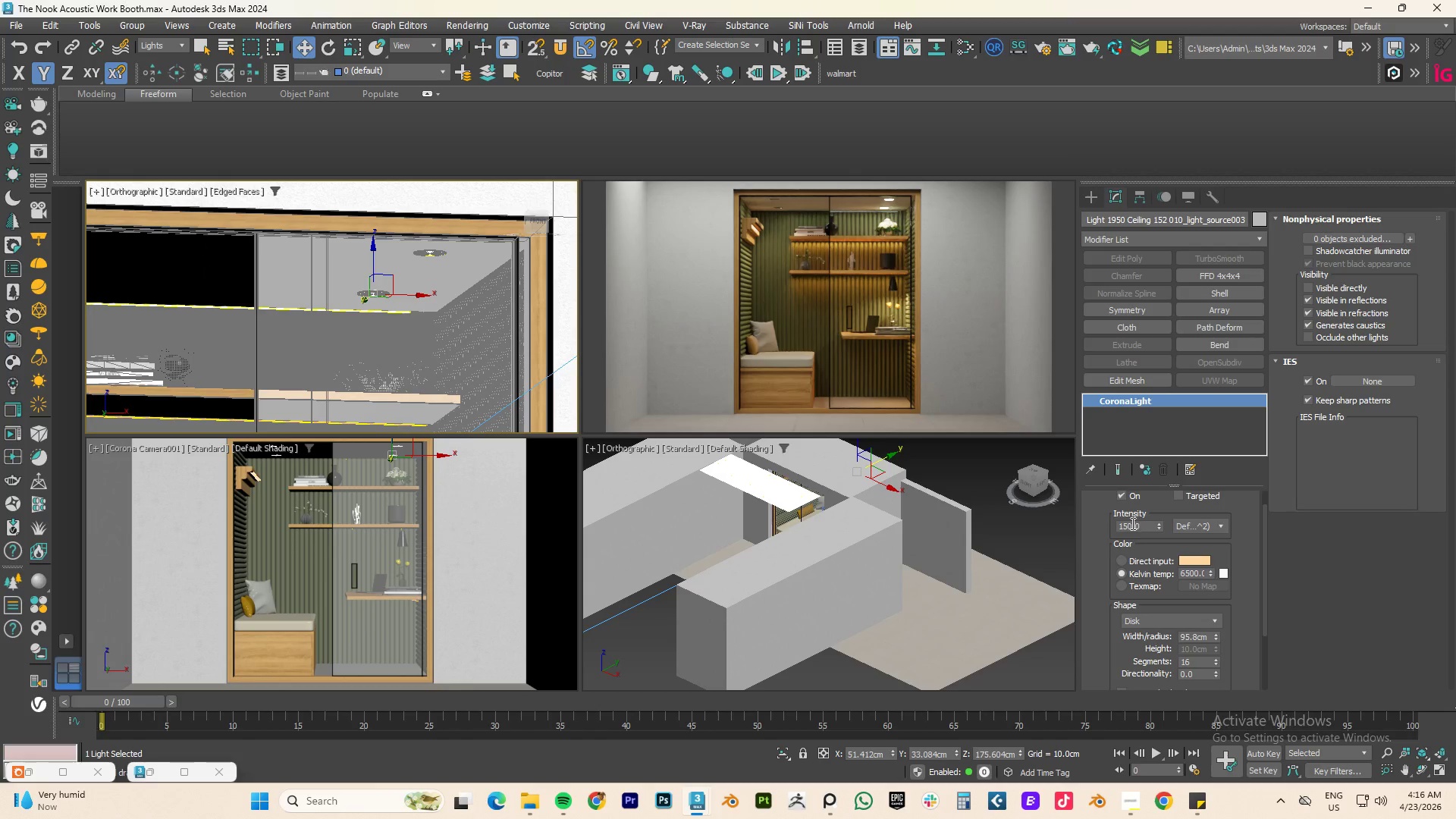 
double_click([1131, 523])
 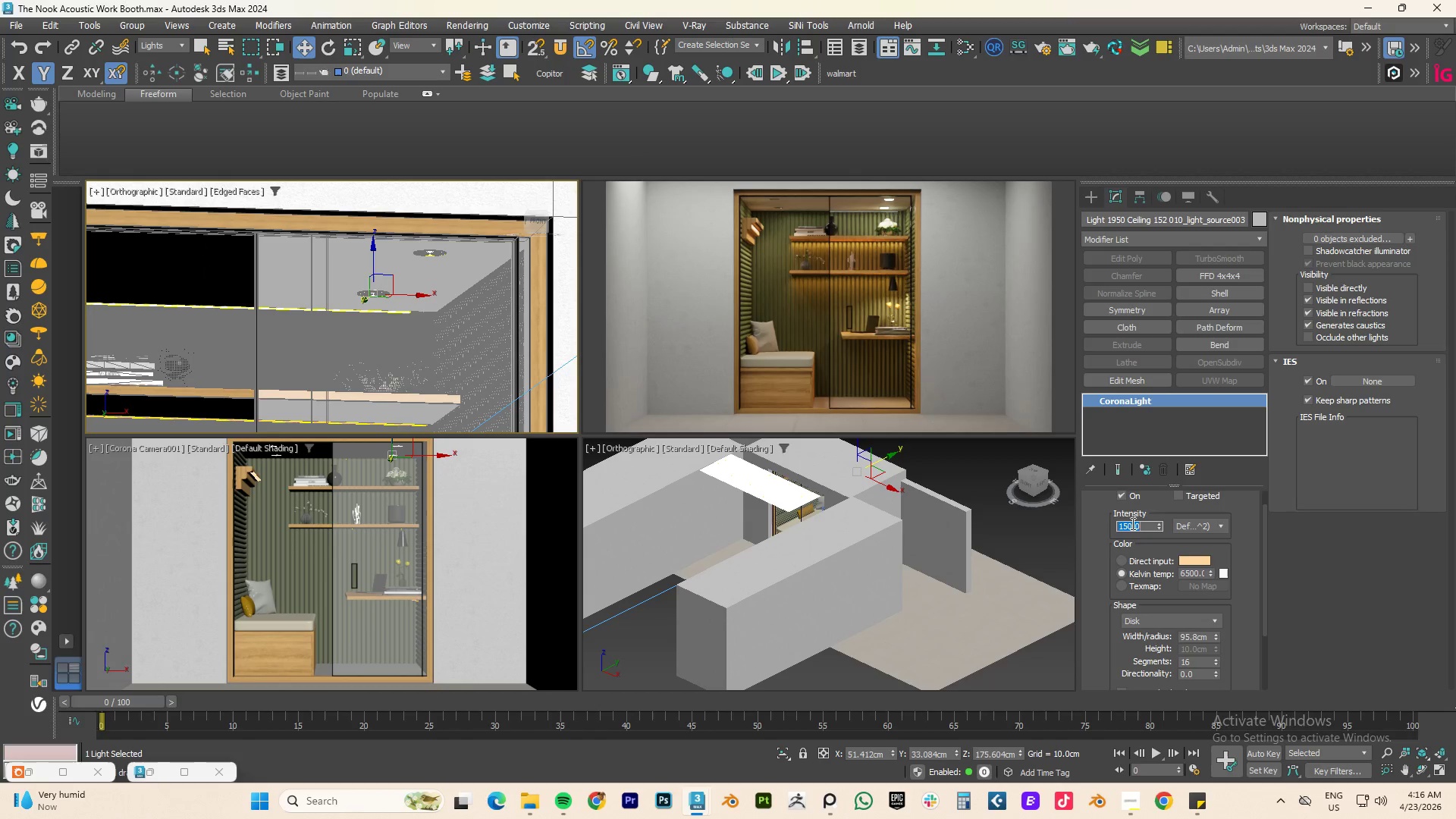 
key(Numpad8)
 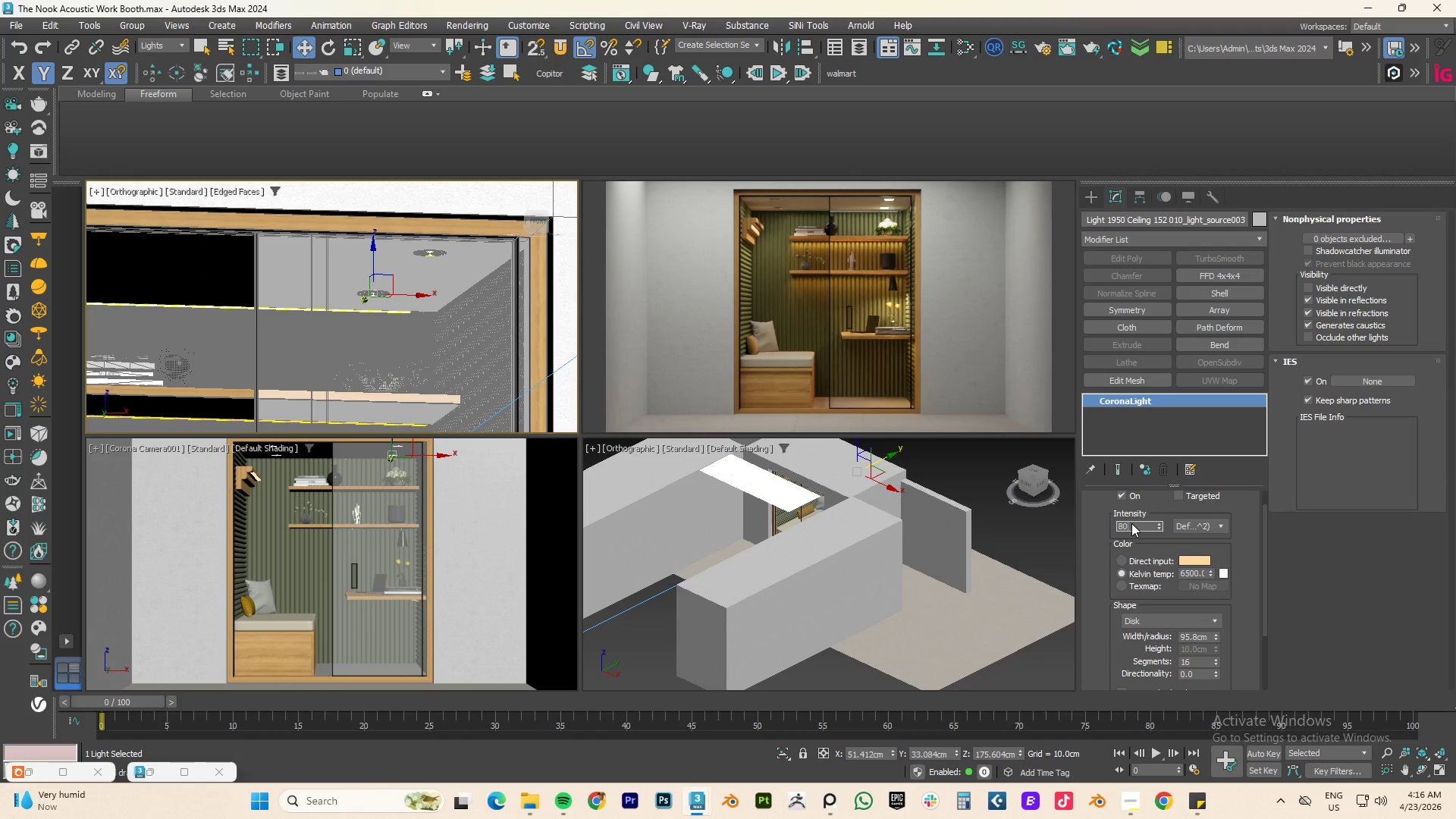 
key(Numpad0)
 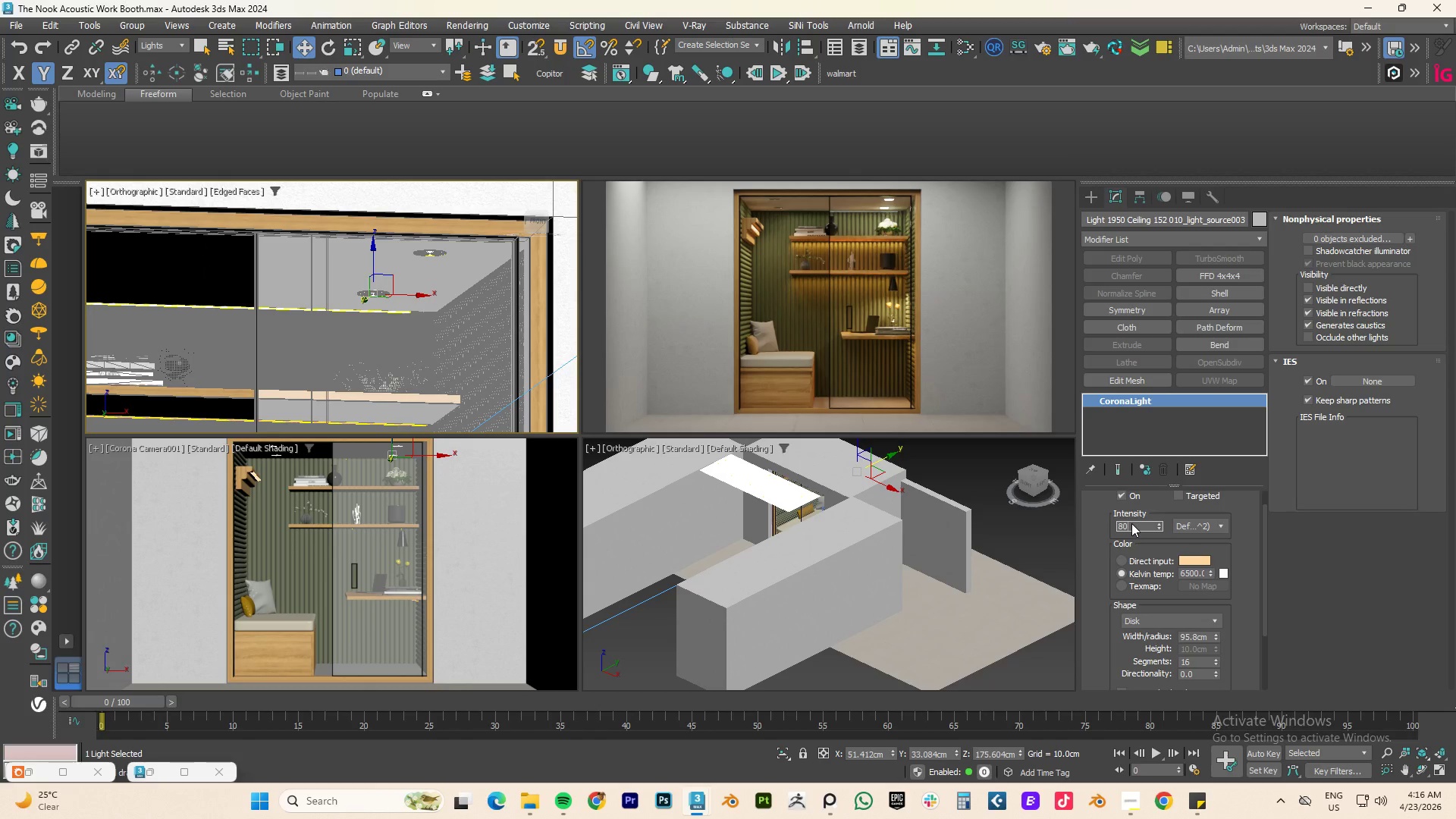 
key(NumpadEnter)
 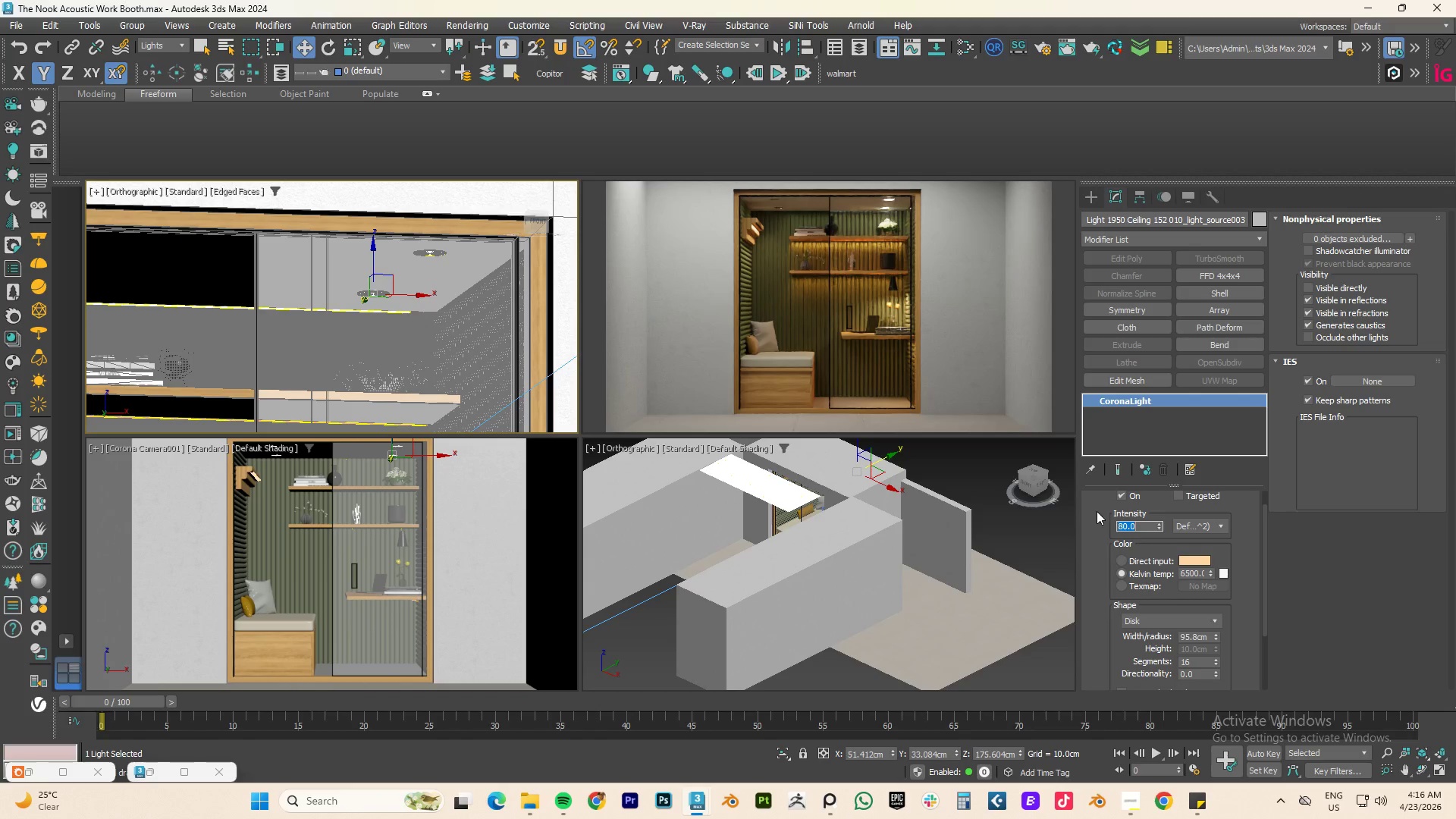 
key(Numpad3)
 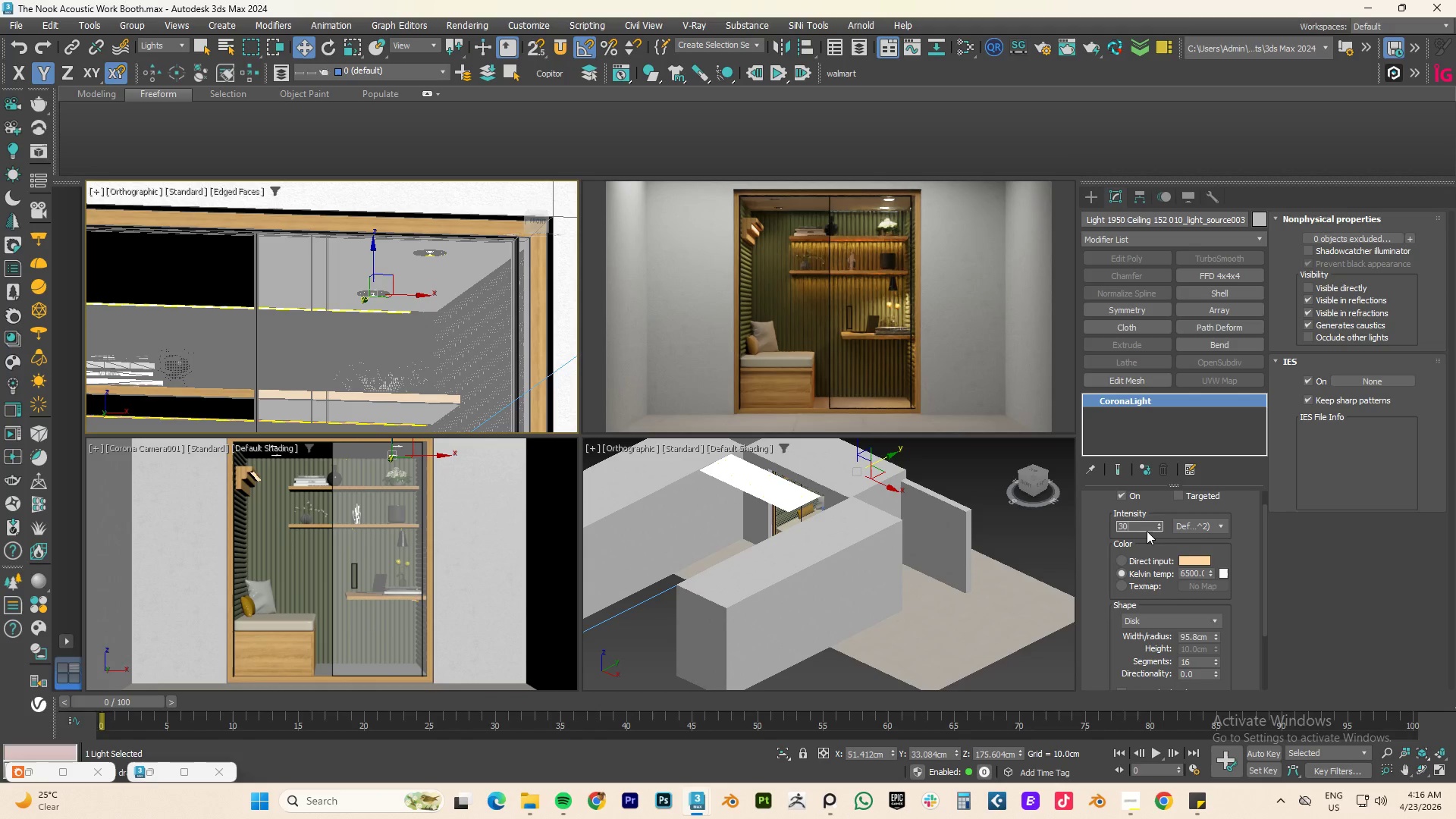 
key(Numpad0)
 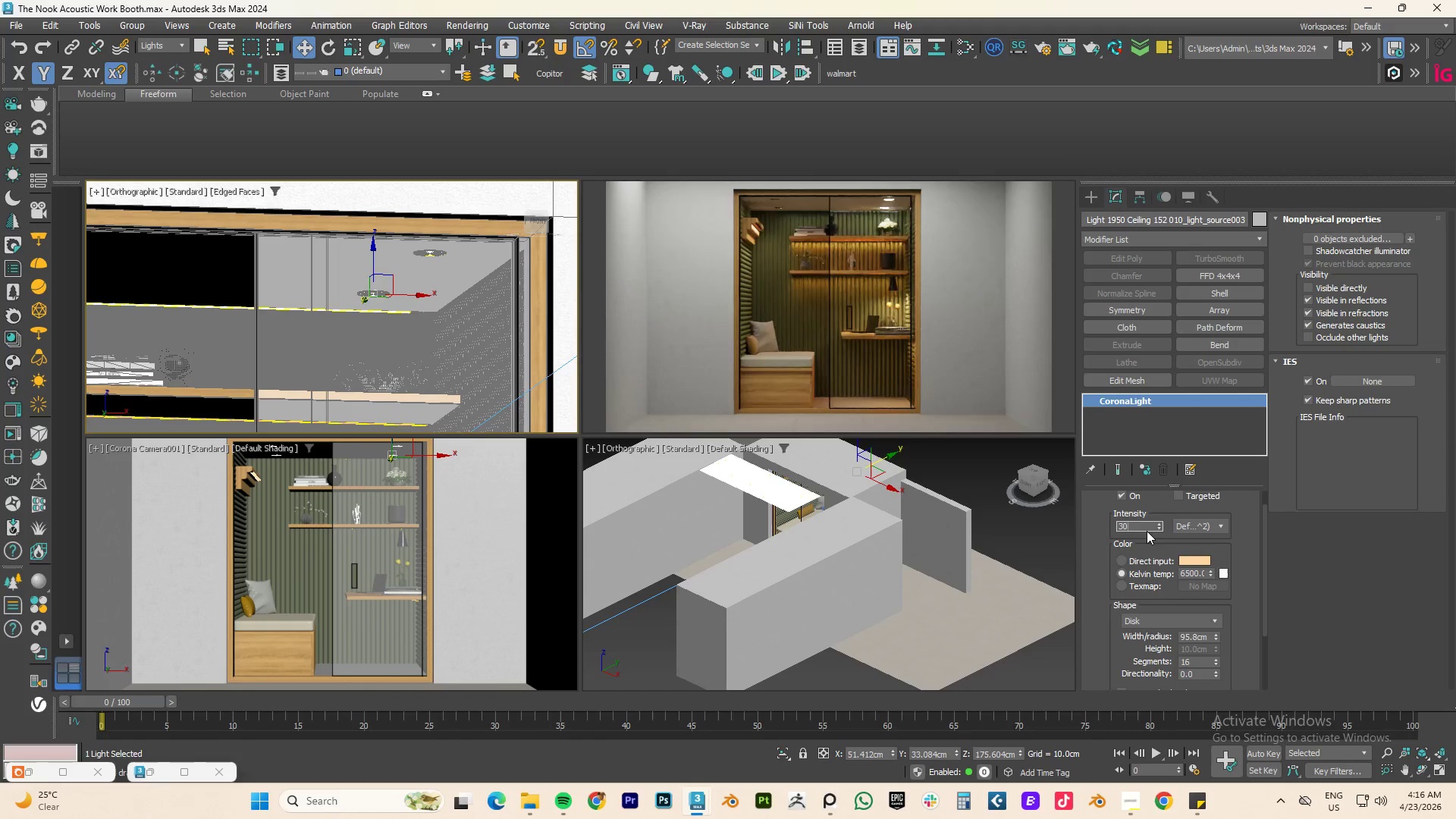 
key(NumpadEnter)
 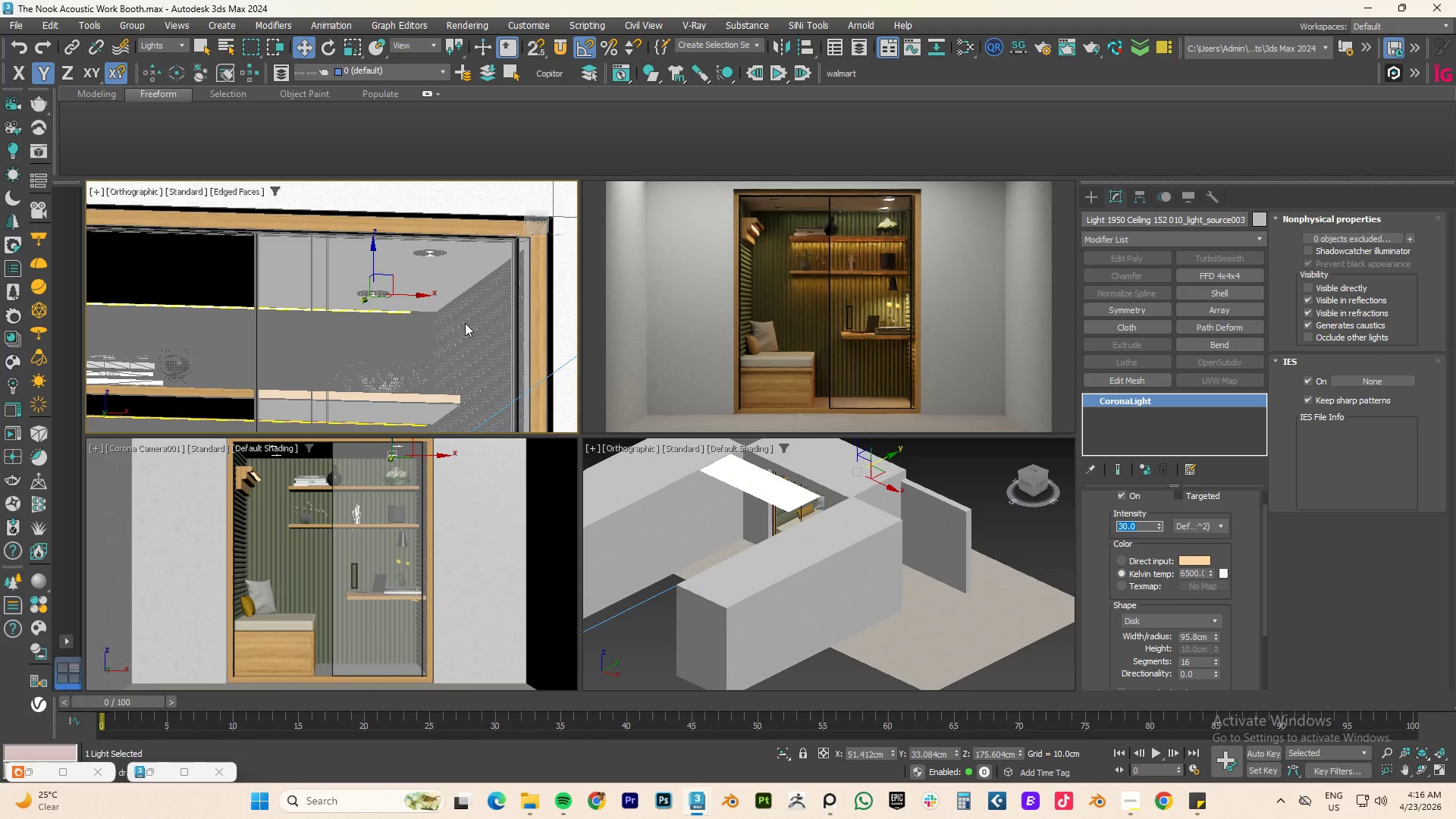 
hold_key(key=AltLeft, duration=2.08)
 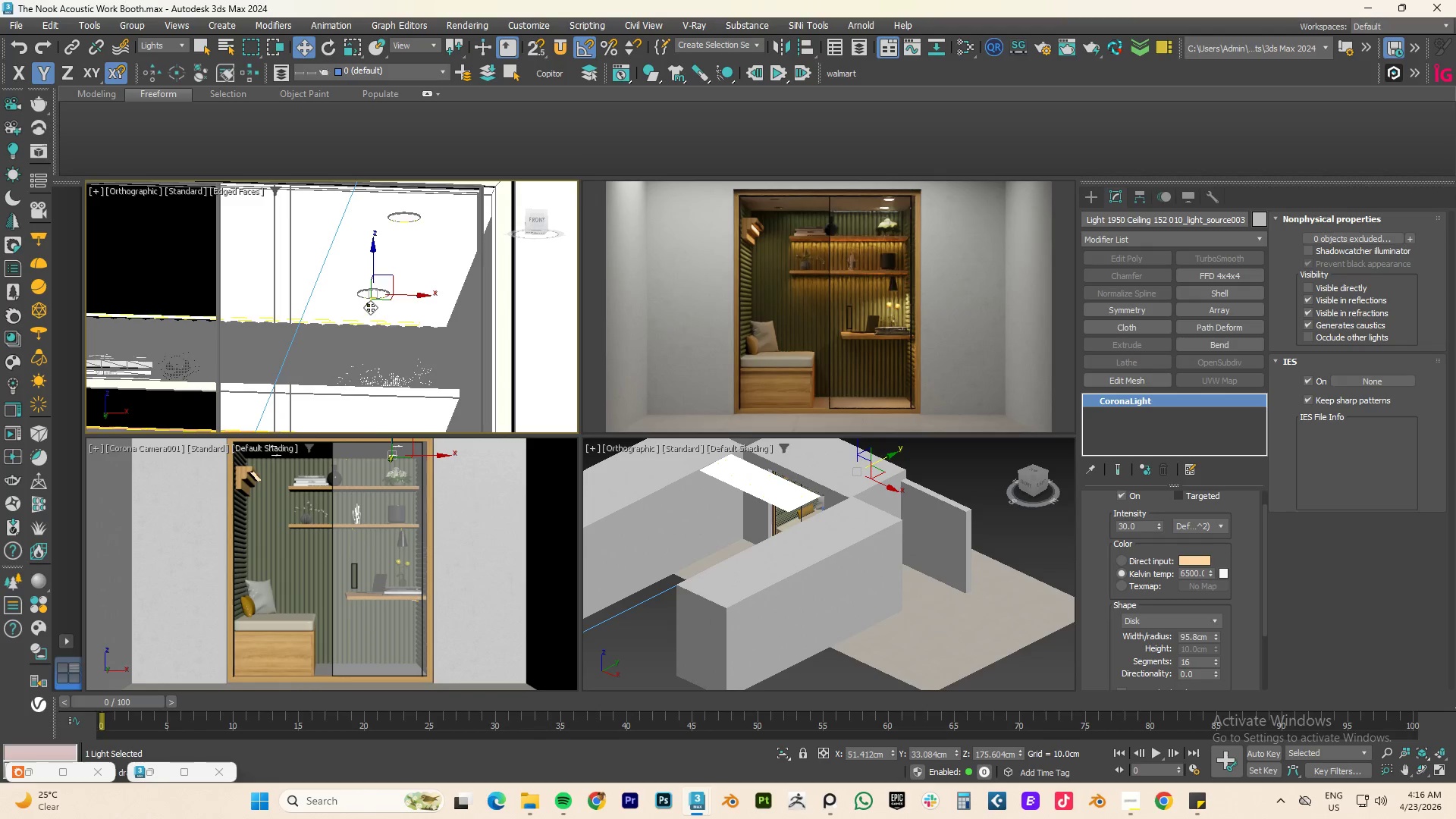 
left_click_drag(start_coordinate=[370, 307], to_coordinate=[372, 303])
 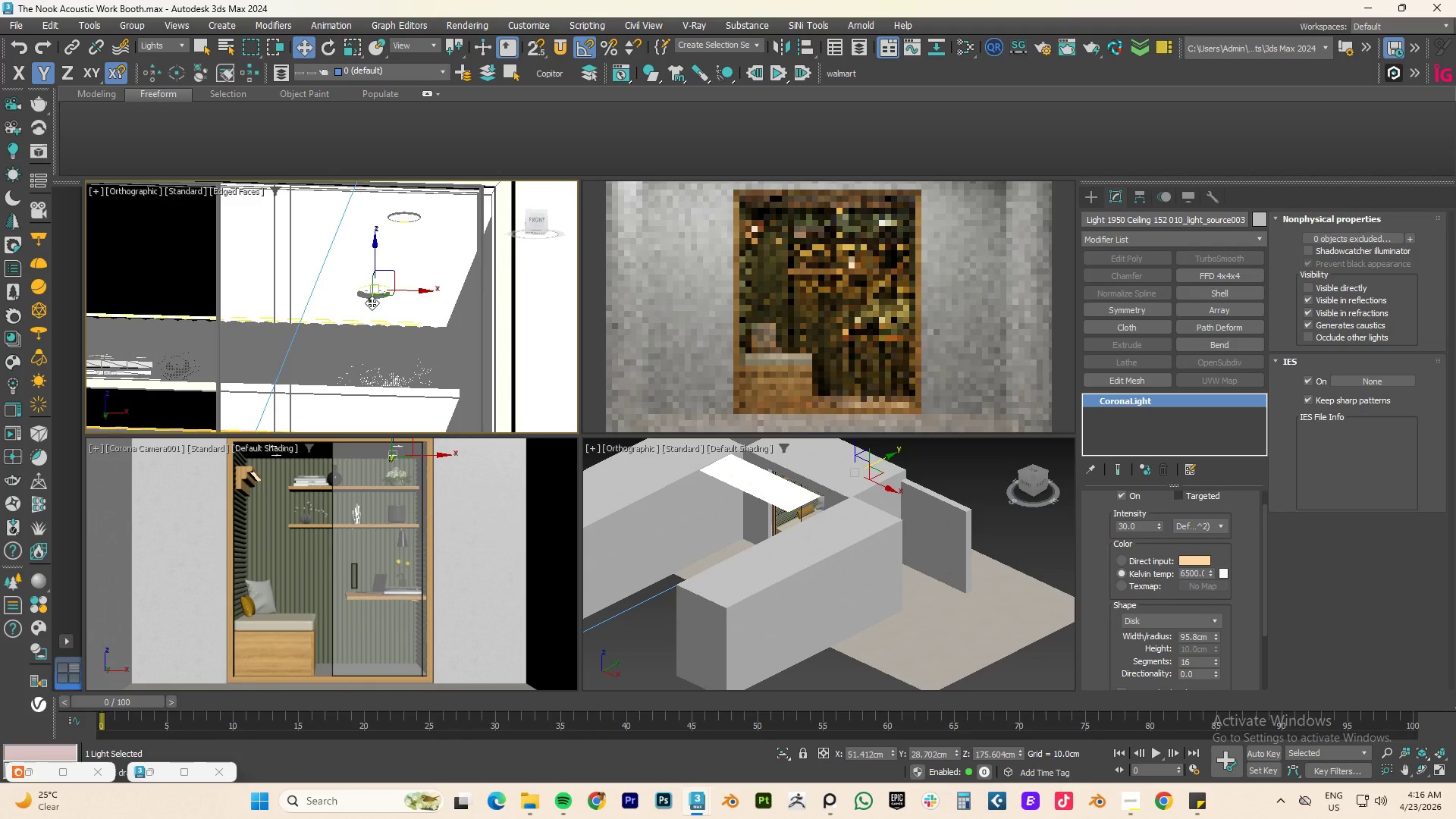 
key(Z)
 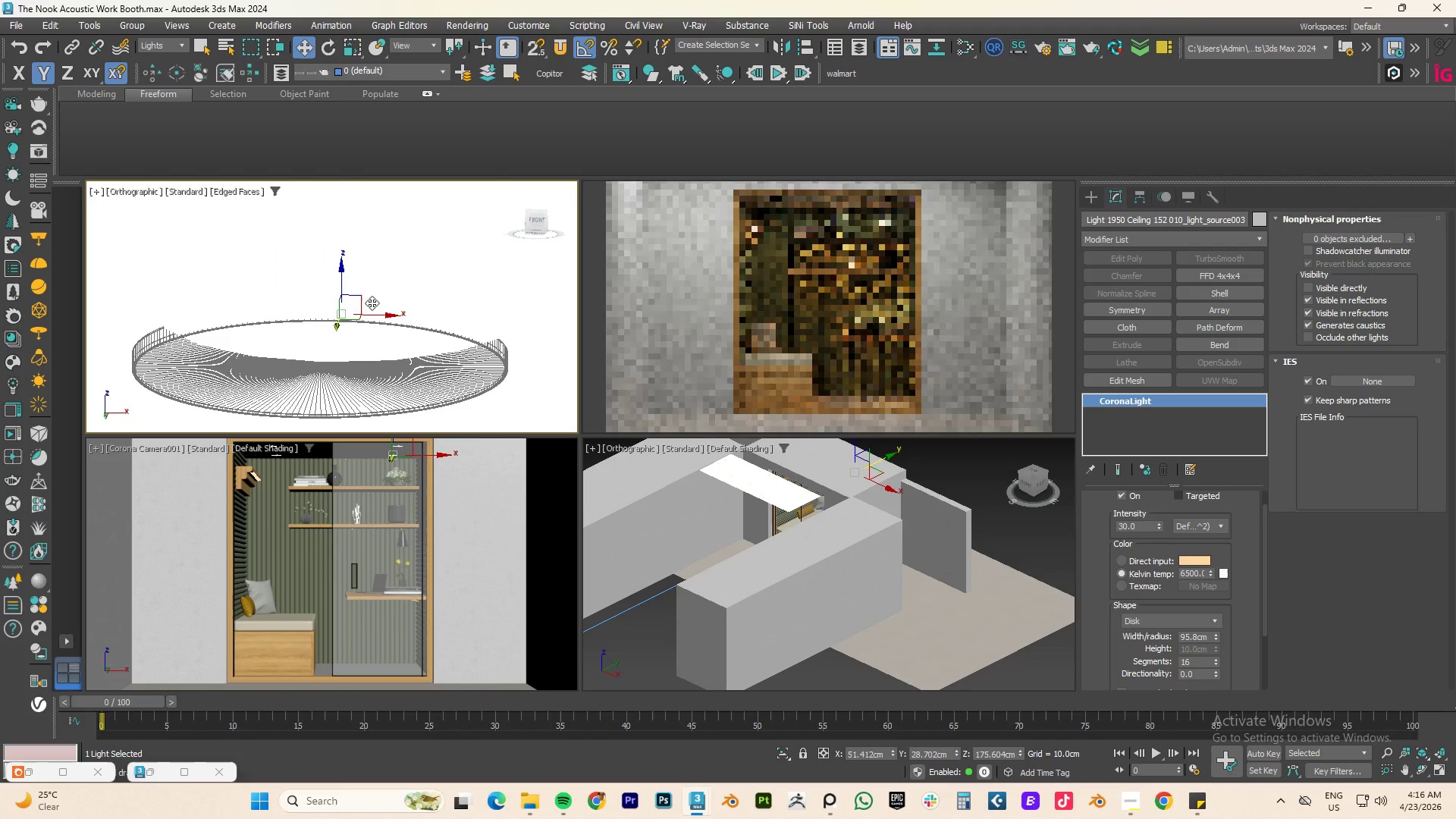 
key(Control+ControlLeft)
 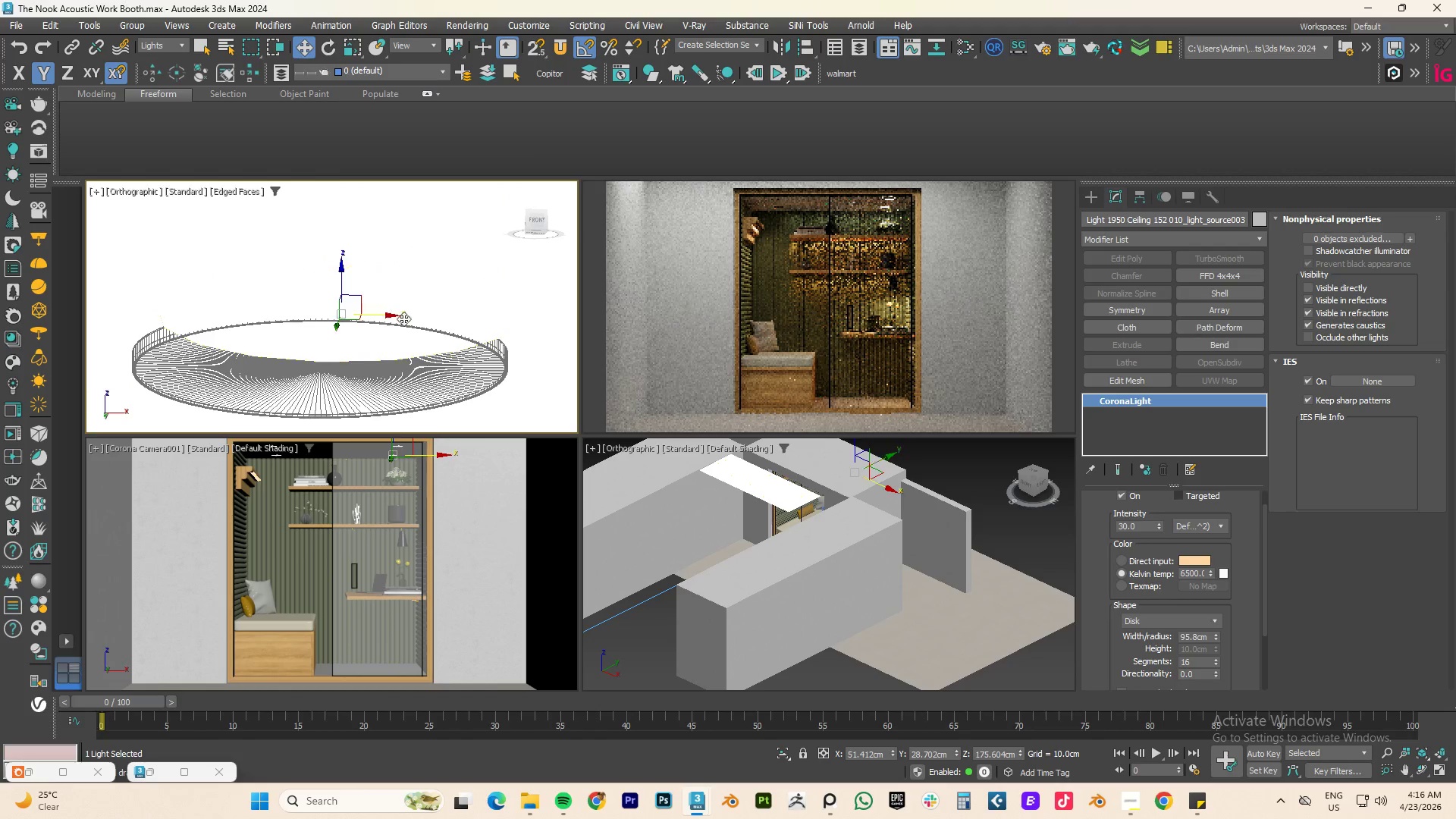 
scroll: coordinate [447, 356], scroll_direction: down, amount: 7.0
 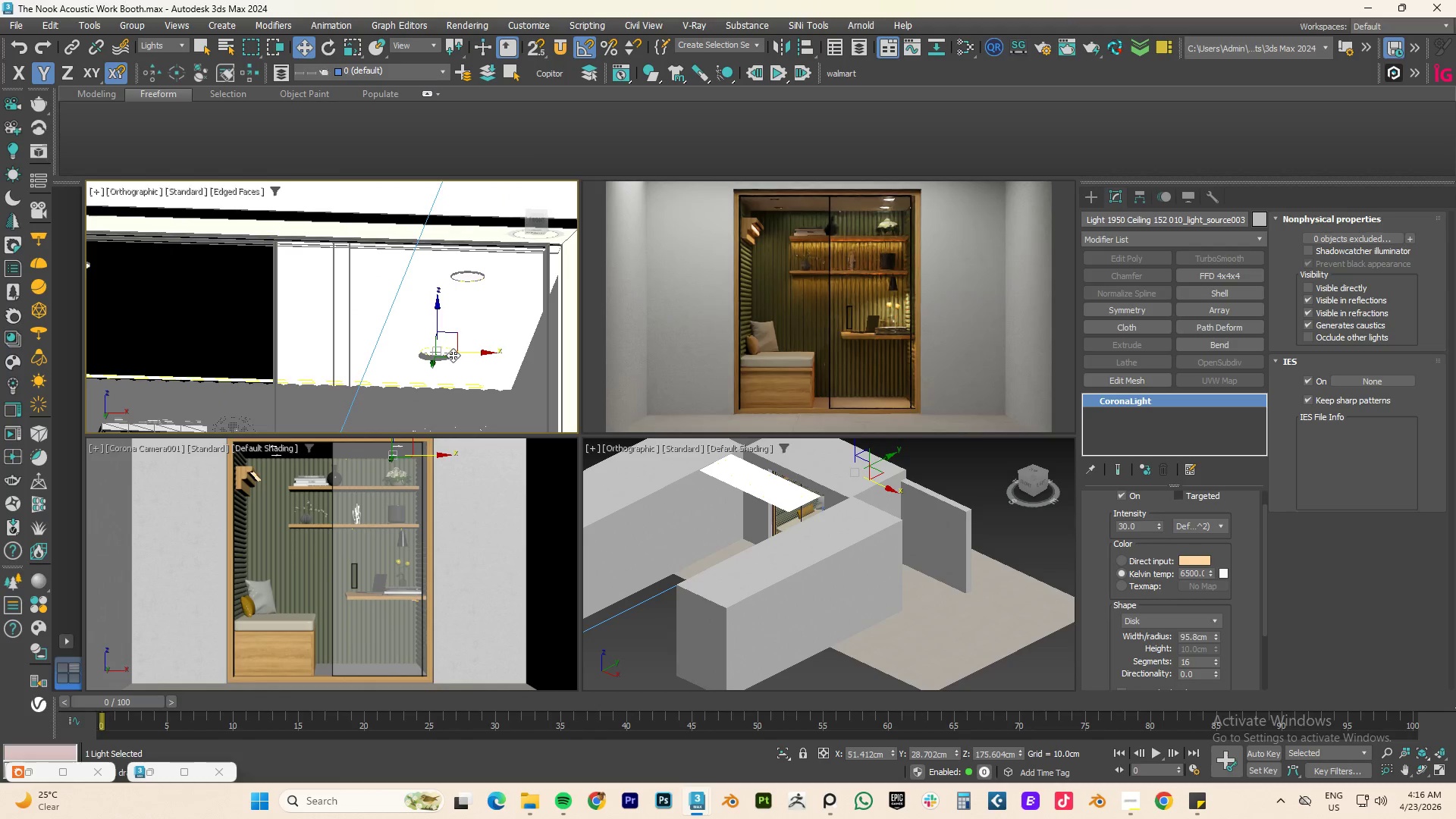 
key(F3)
 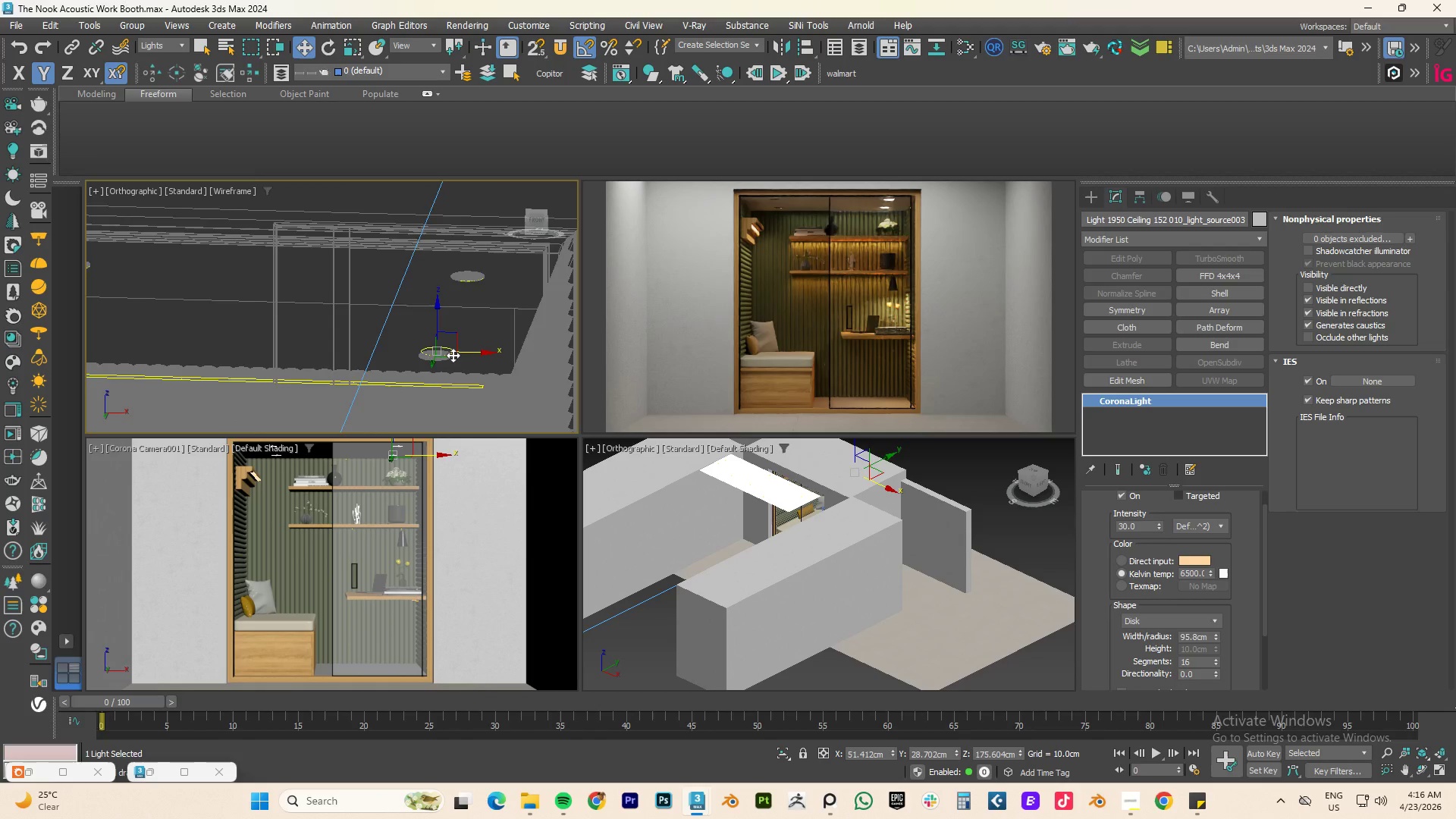 
key(Control+Z)
 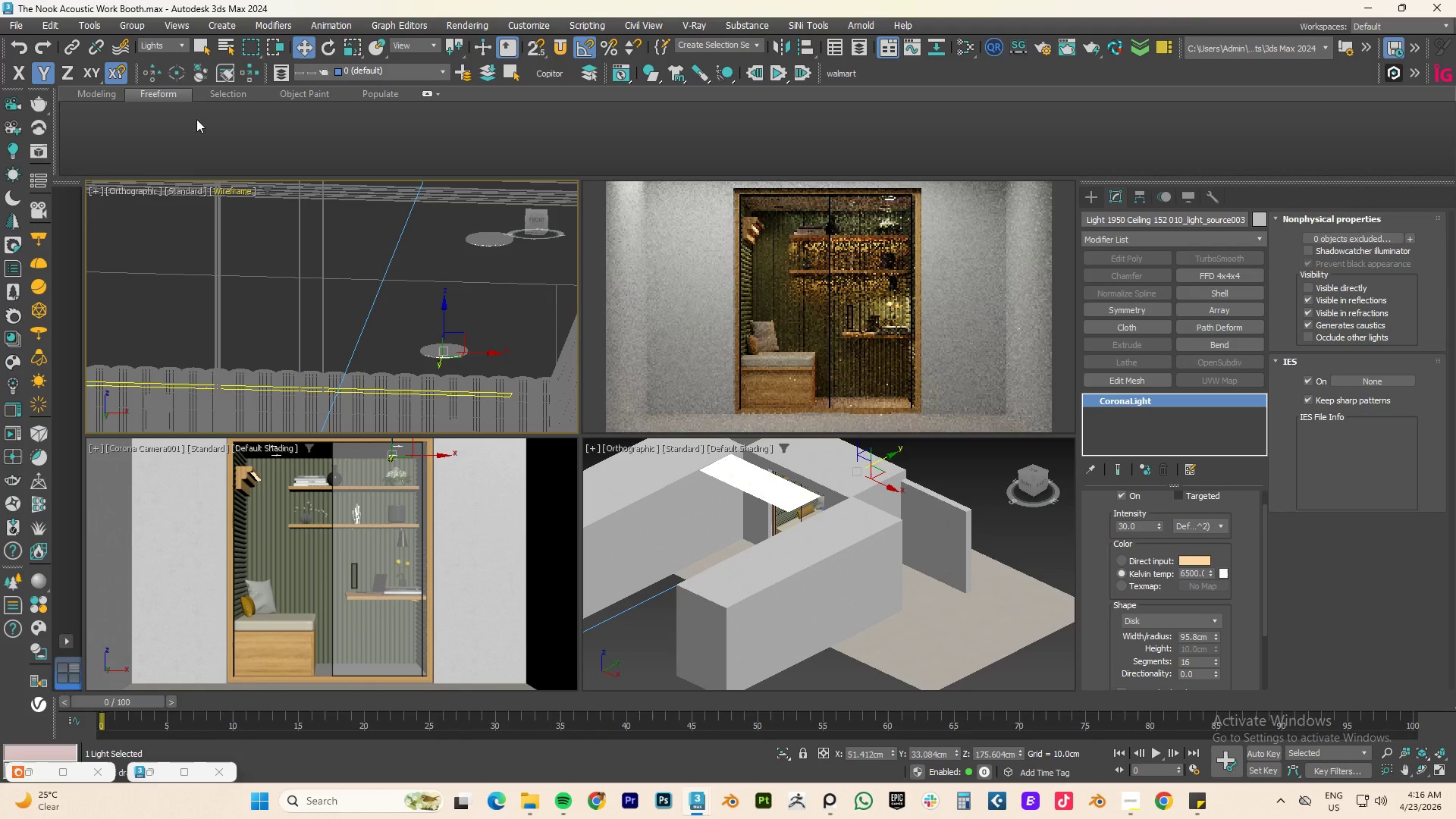 
scroll: coordinate [447, 356], scroll_direction: up, amount: 1.0
 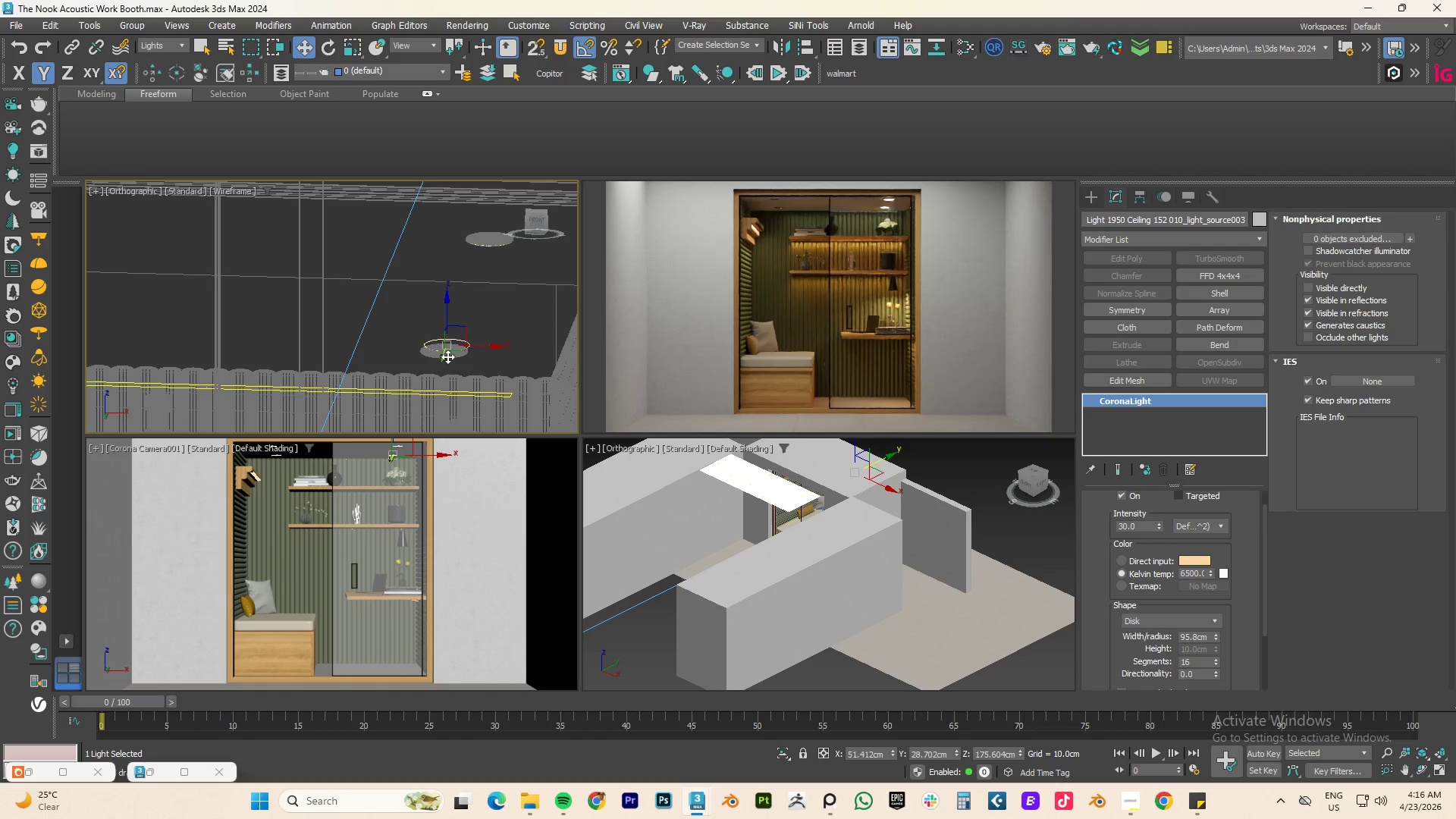 
left_click([159, 47])
 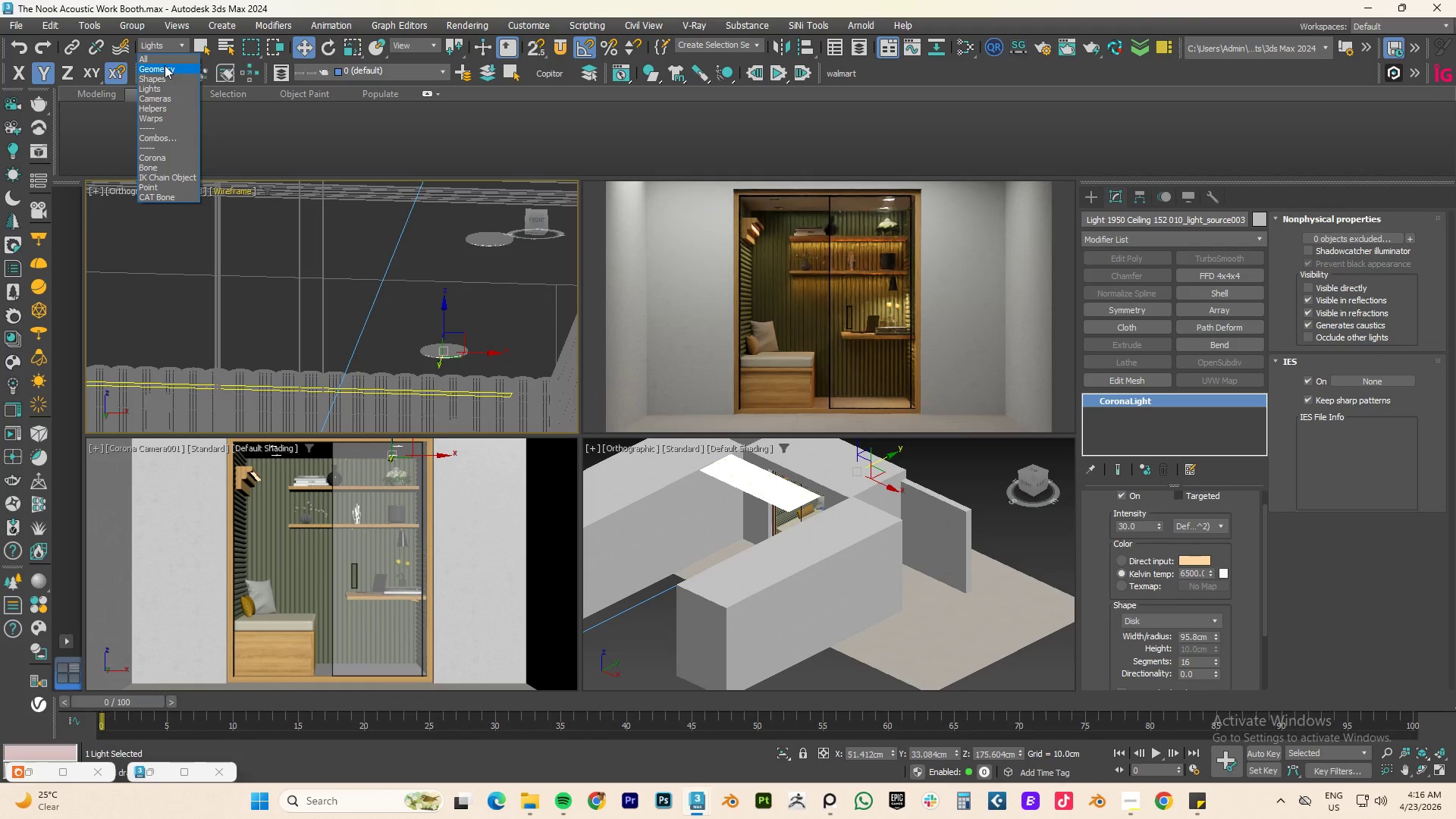 
left_click([165, 66])
 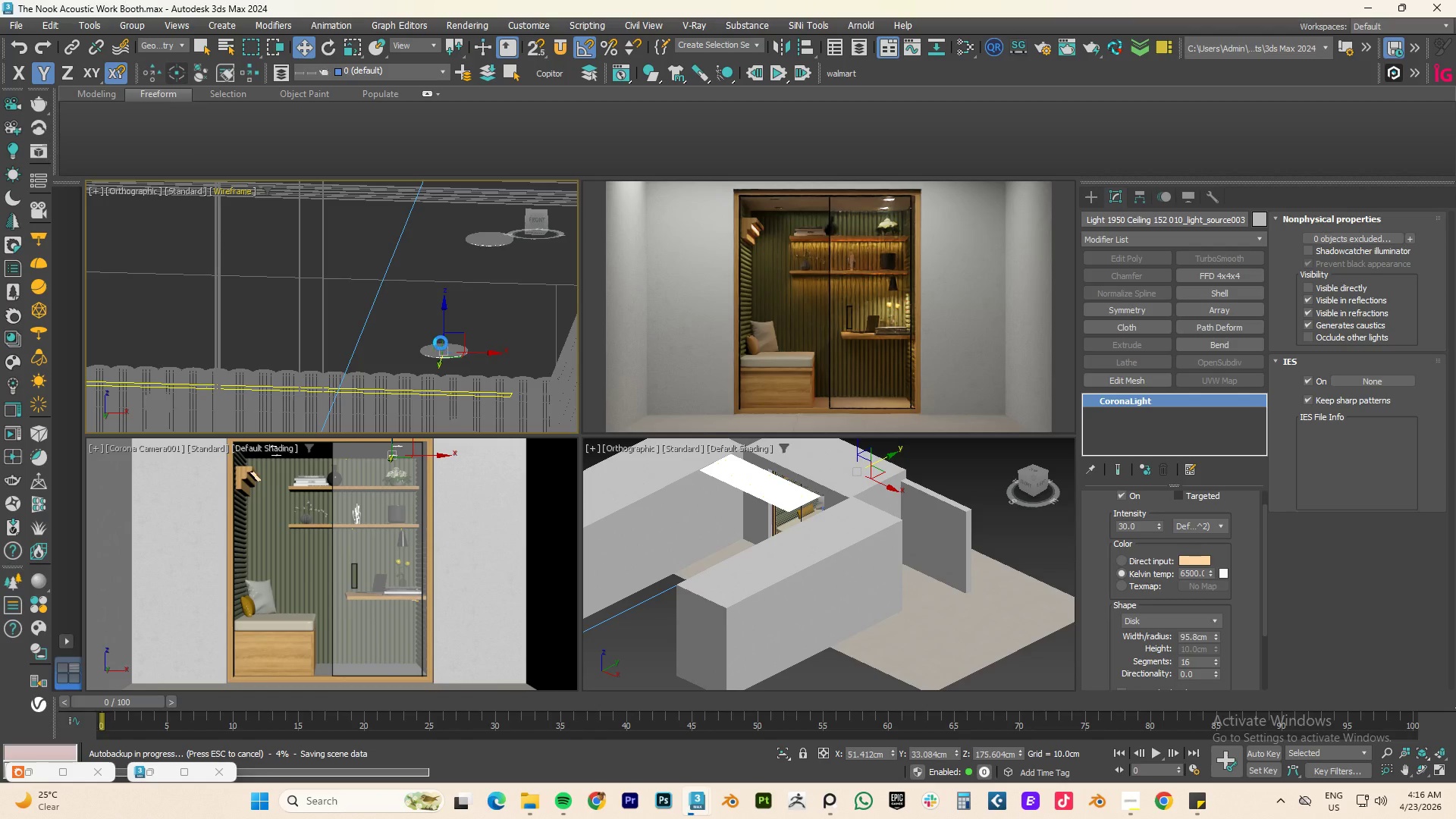 
scroll: coordinate [438, 351], scroll_direction: up, amount: 4.0
 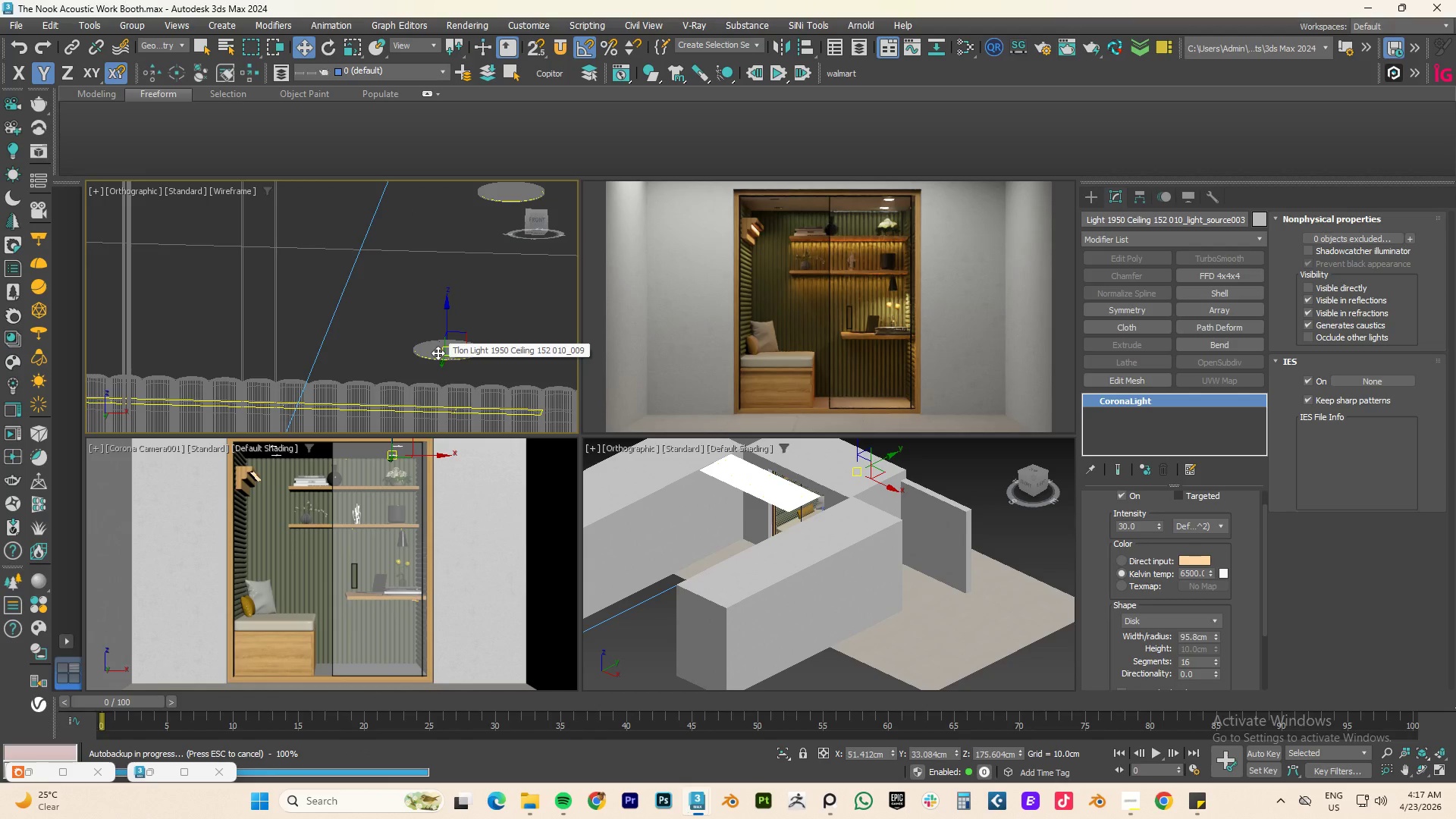 
hold_key(key=ControlLeft, duration=0.83)
 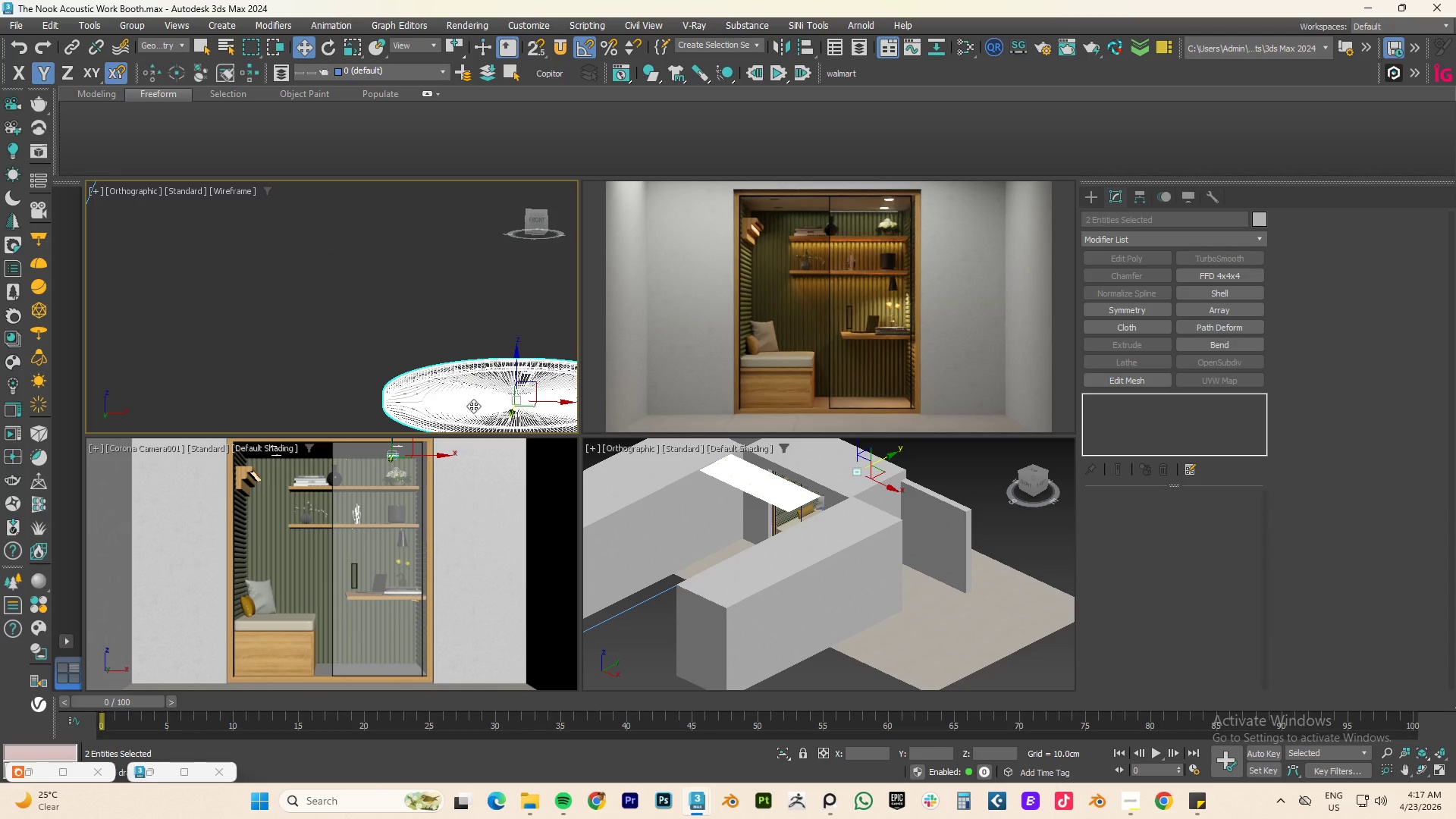 
scroll: coordinate [425, 336], scroll_direction: up, amount: 4.0
 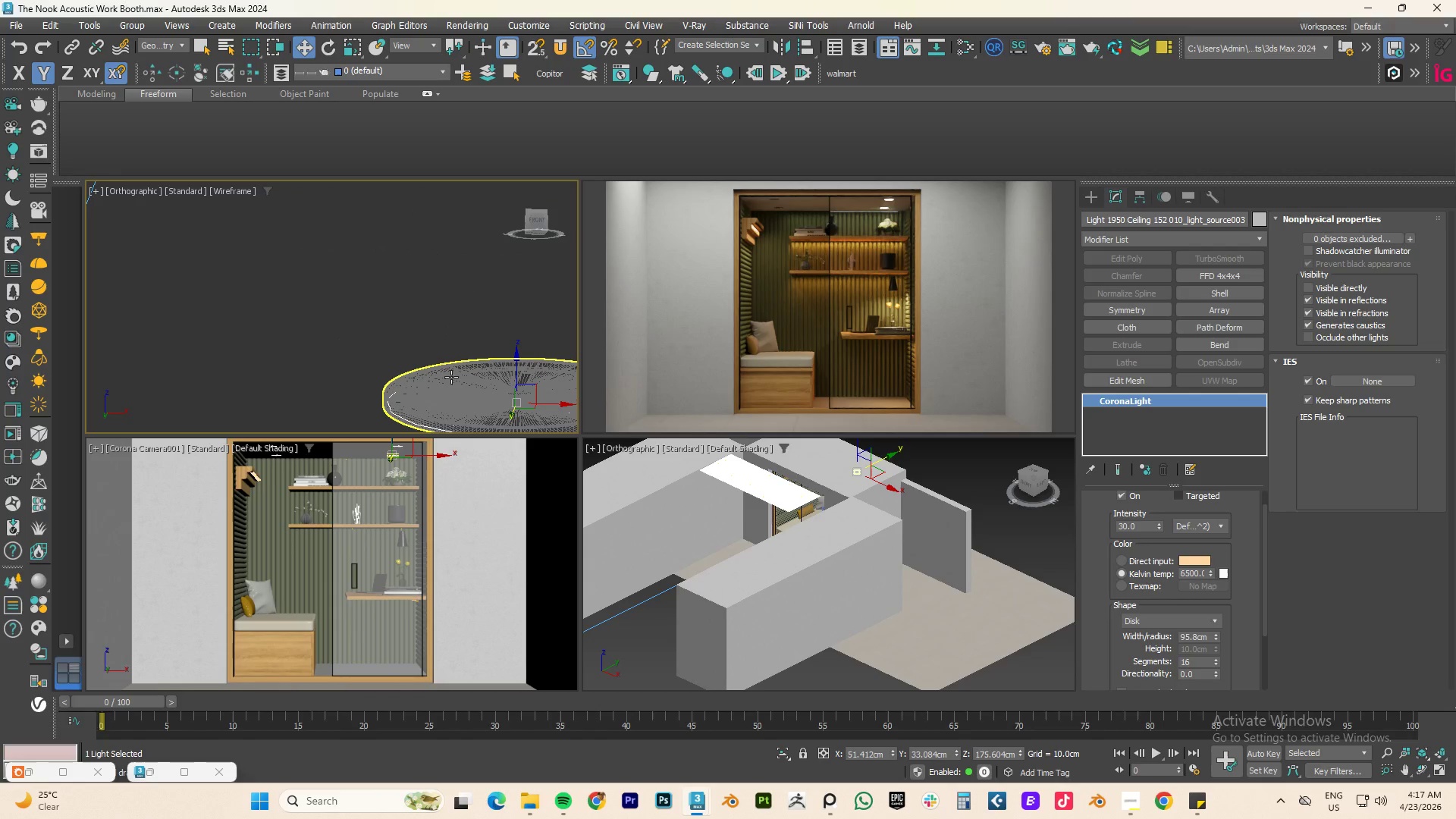 
left_click([442, 376])
 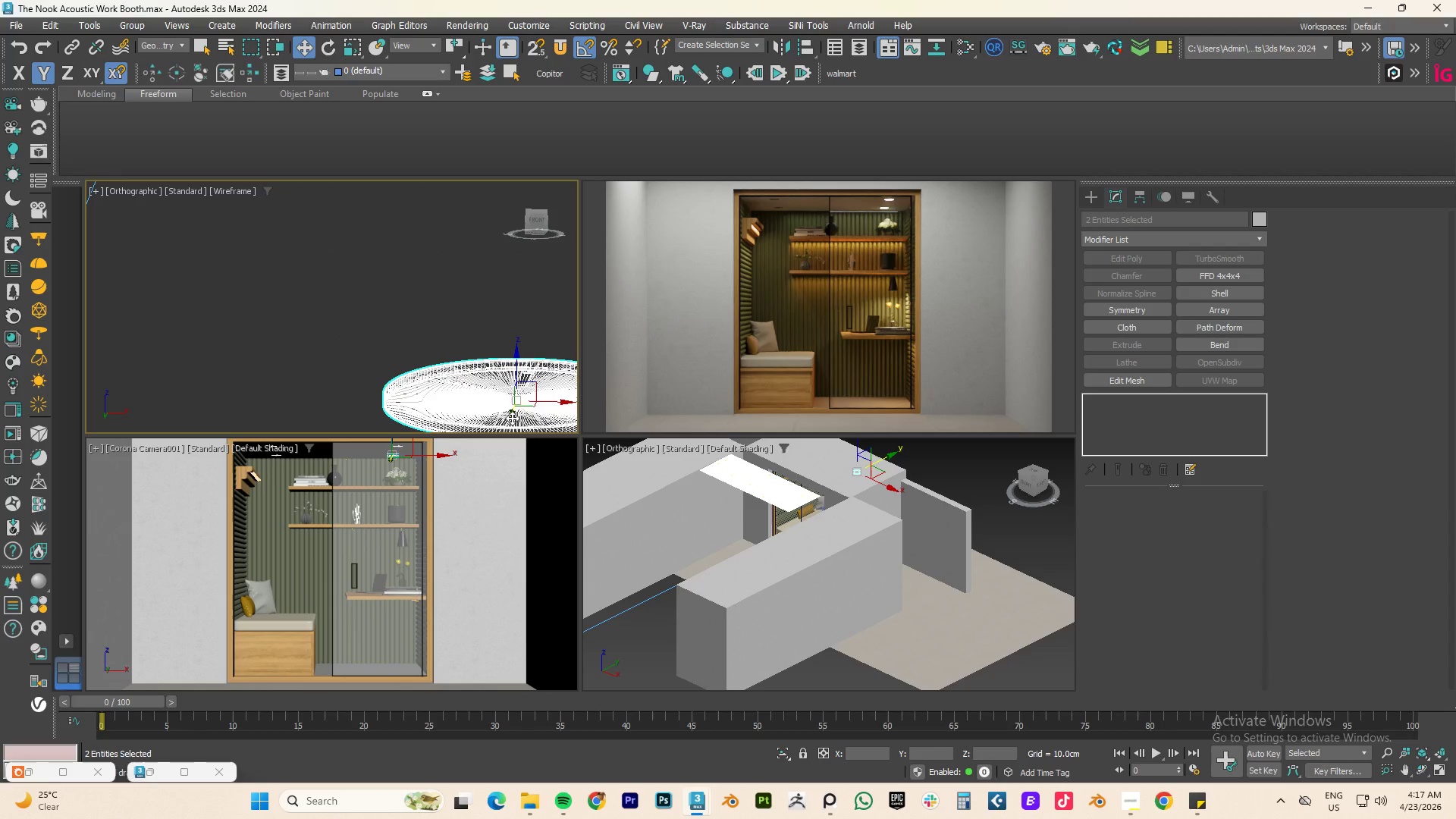 
hold_key(key=AltLeft, duration=0.47)
 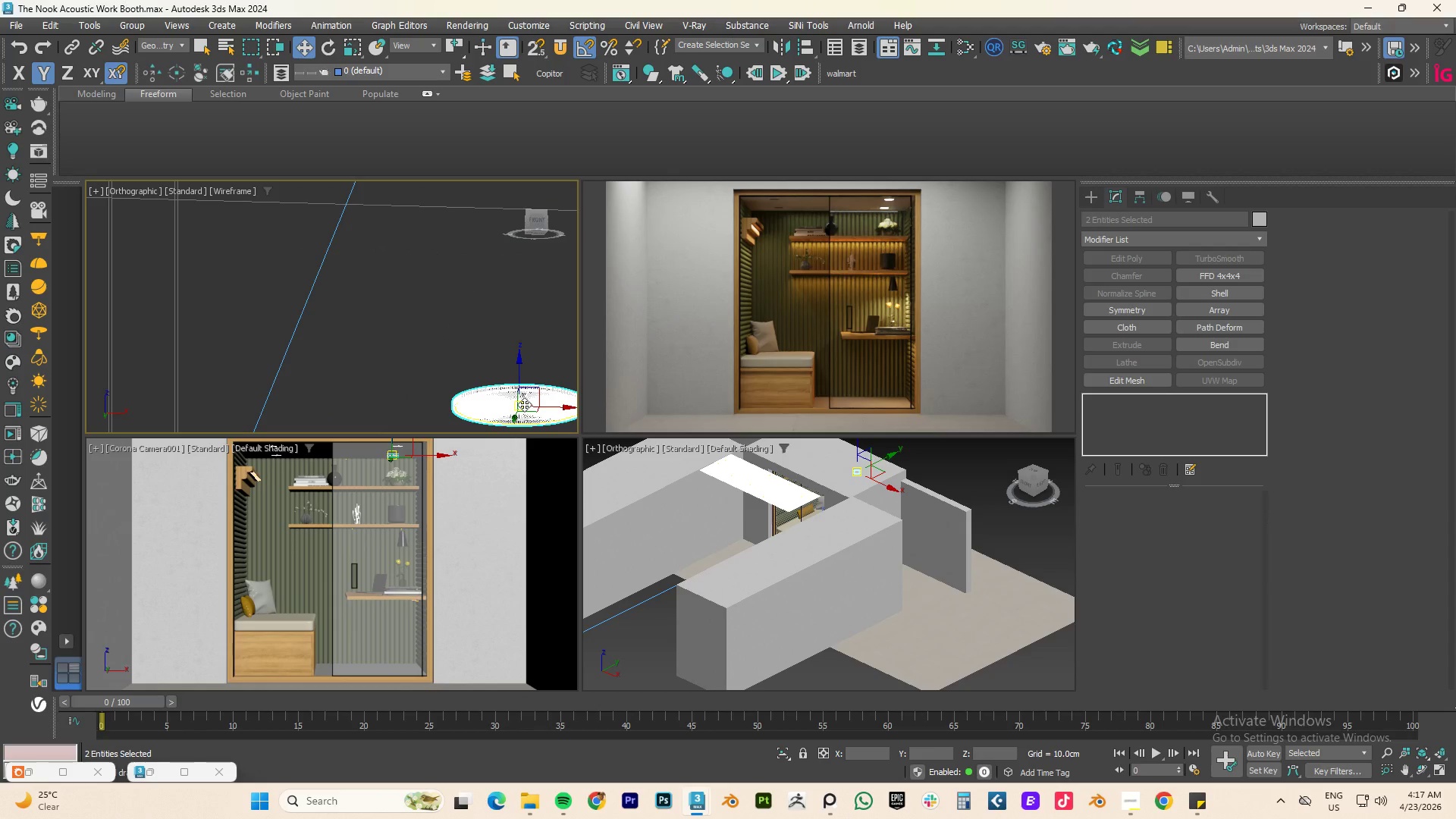 
scroll: coordinate [522, 411], scroll_direction: down, amount: 2.0
 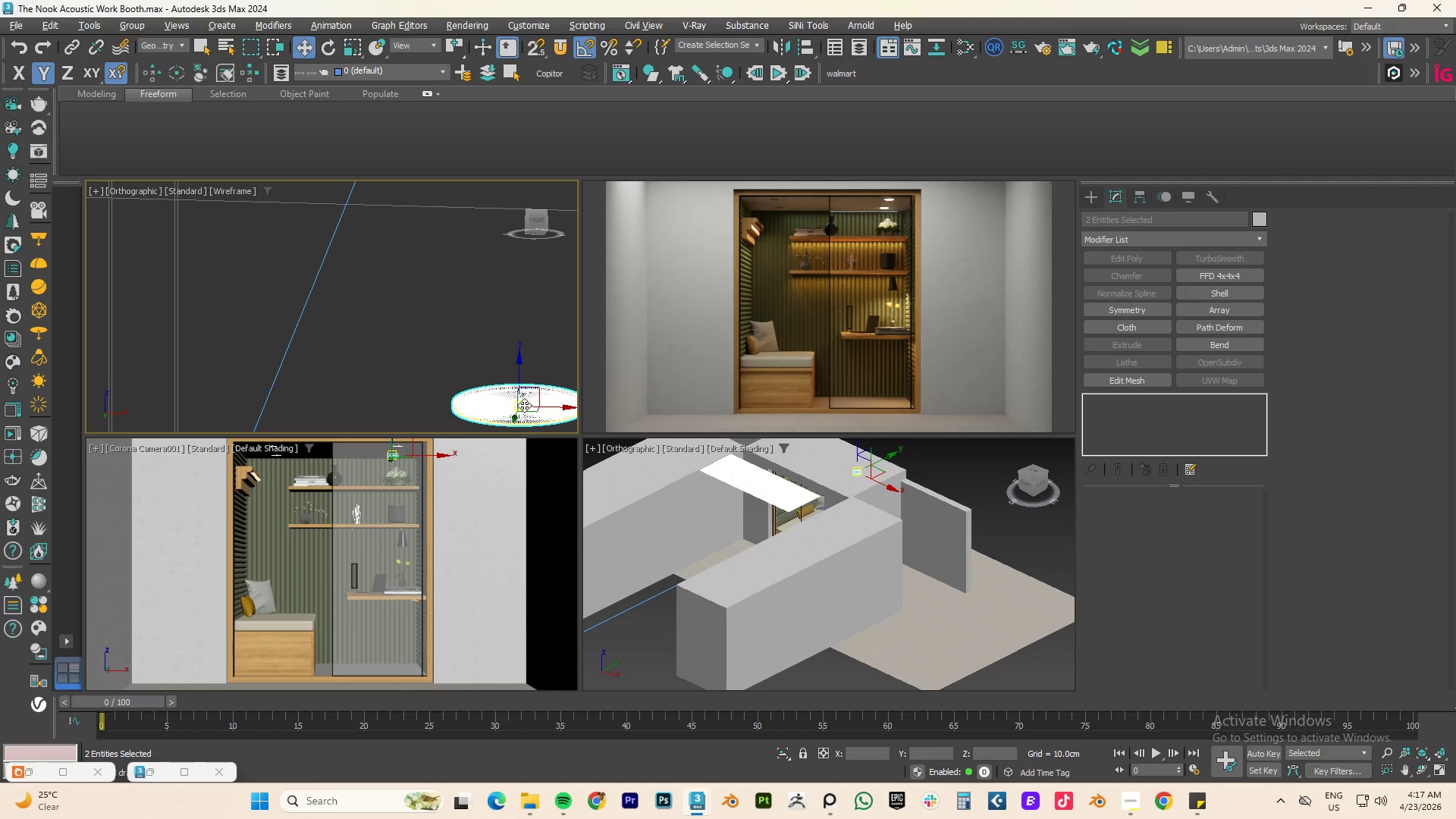 
type(tz)
 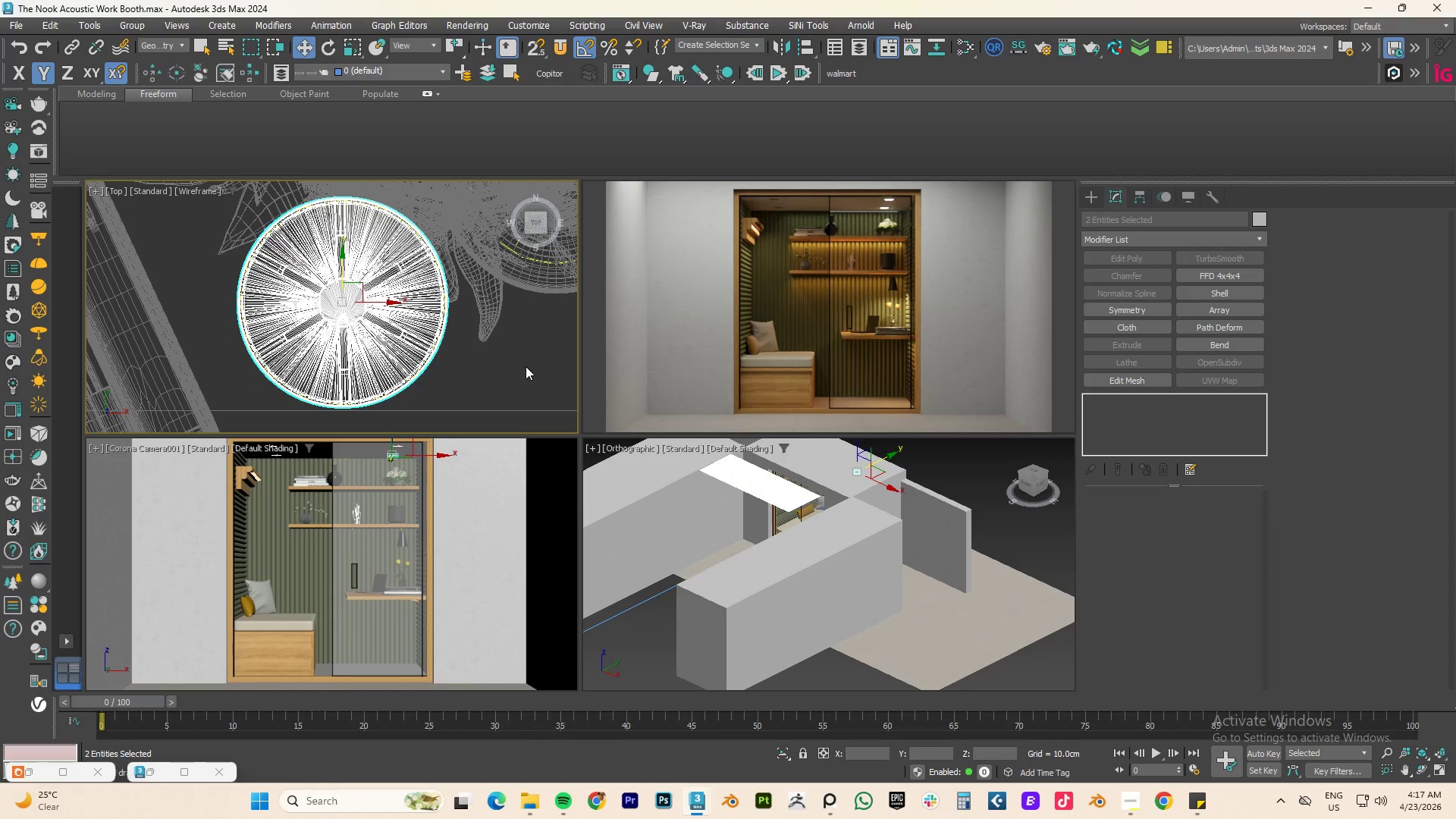 
key(F3)
 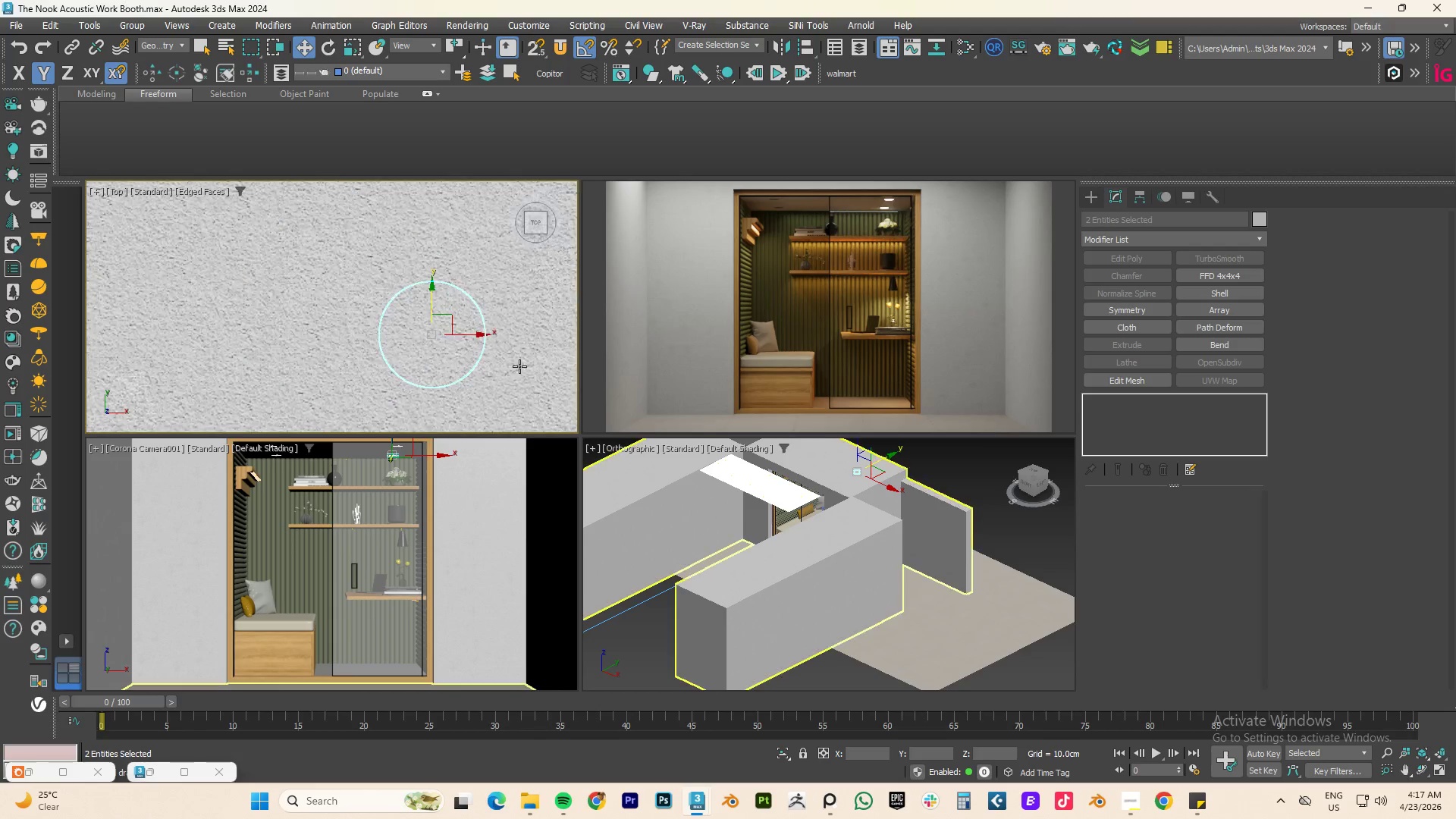 
key(F3)
 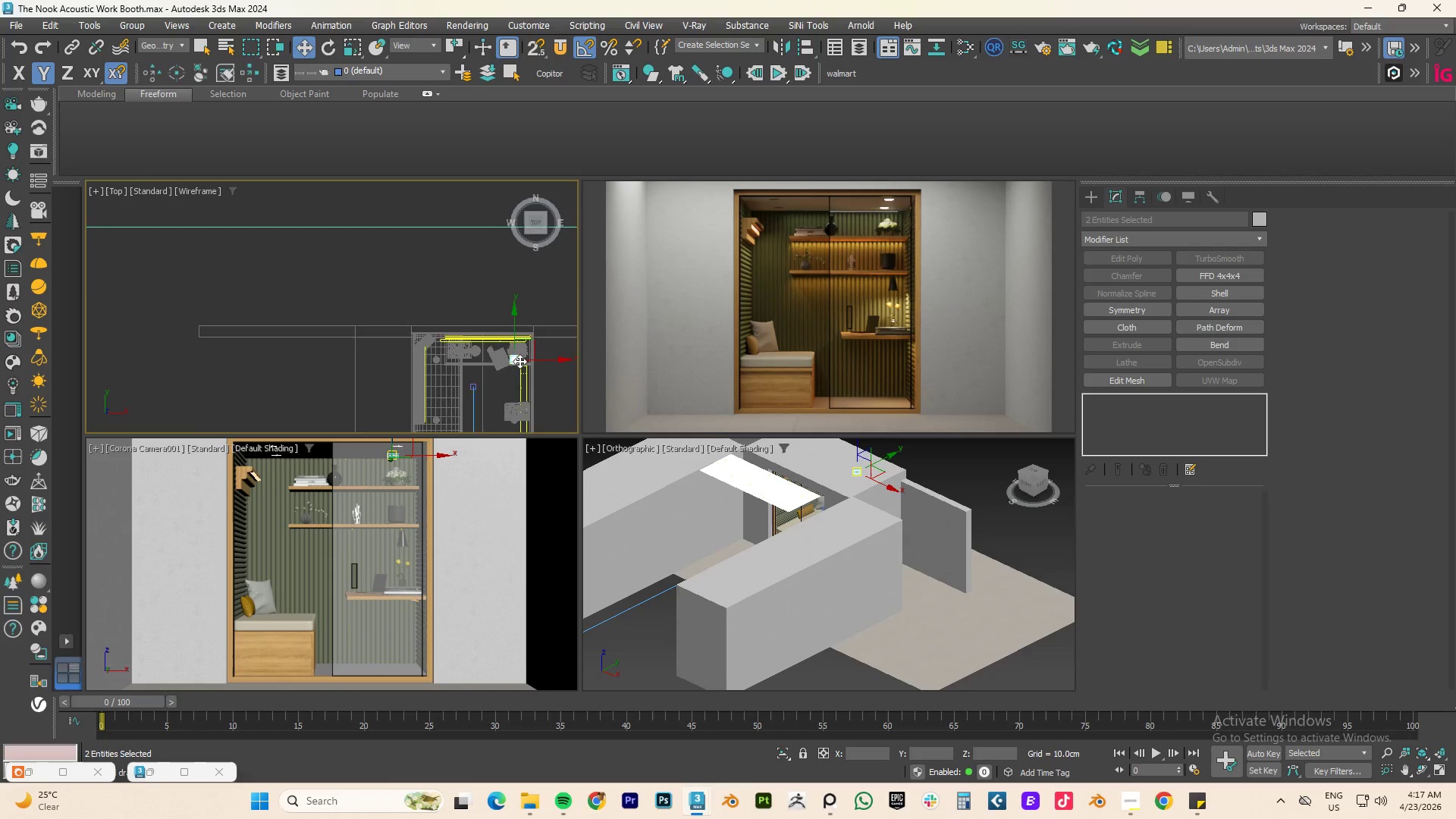 
scroll: coordinate [519, 359], scroll_direction: down, amount: 10.0
 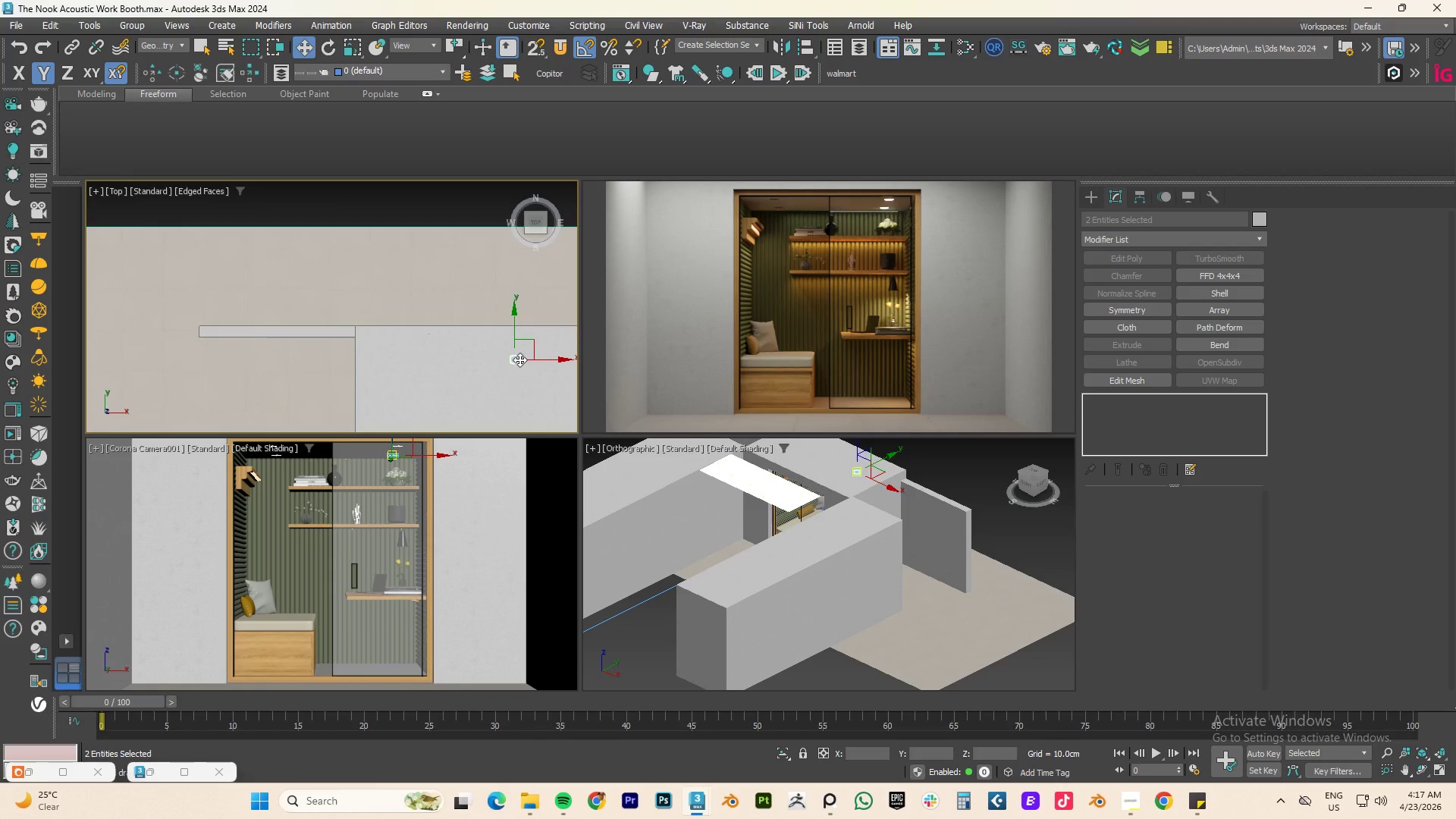 
scroll: coordinate [519, 361], scroll_direction: up, amount: 7.0
 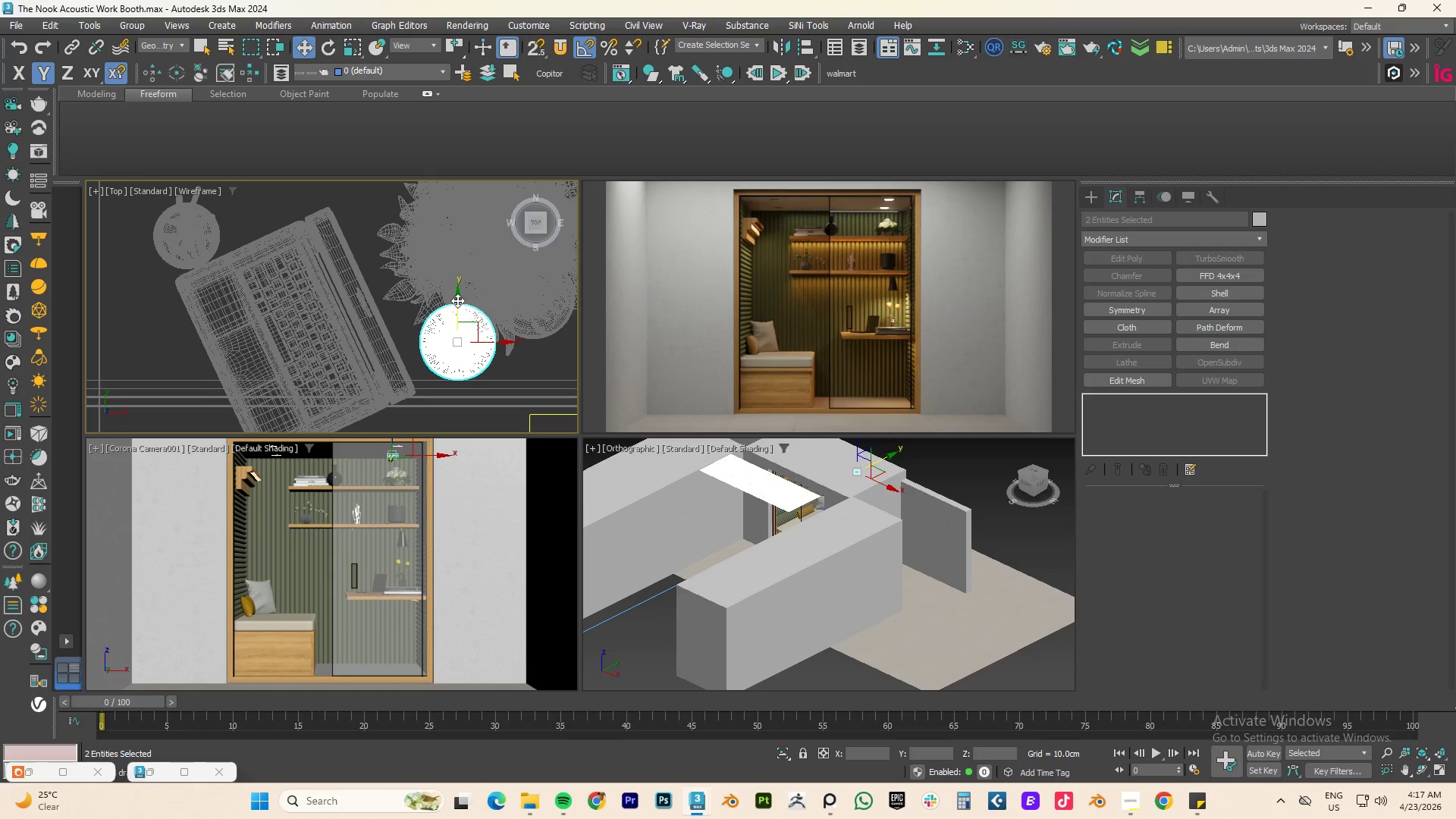 
left_click_drag(start_coordinate=[457, 300], to_coordinate=[452, 347])
 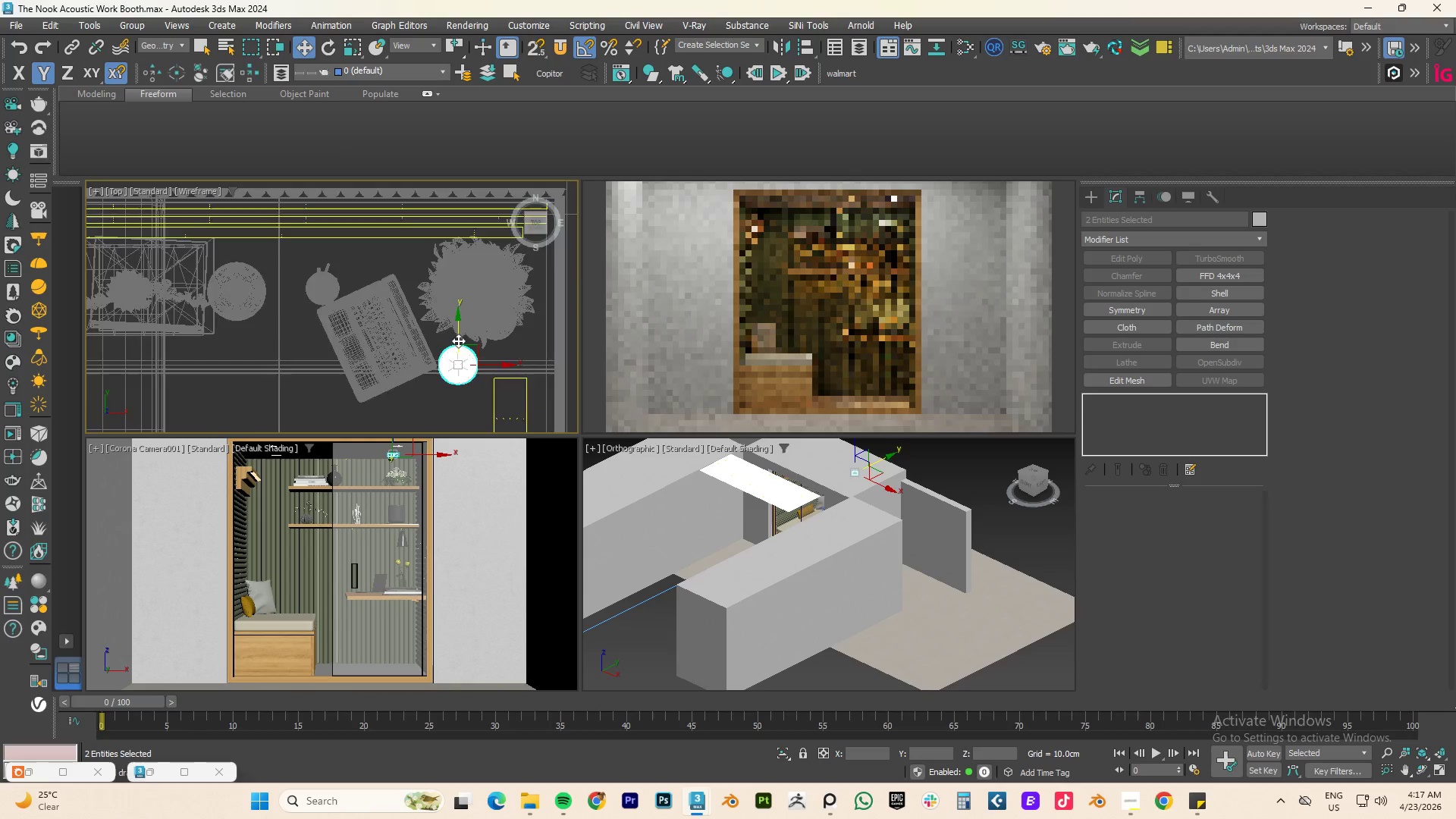 
scroll: coordinate [458, 340], scroll_direction: down, amount: 4.0
 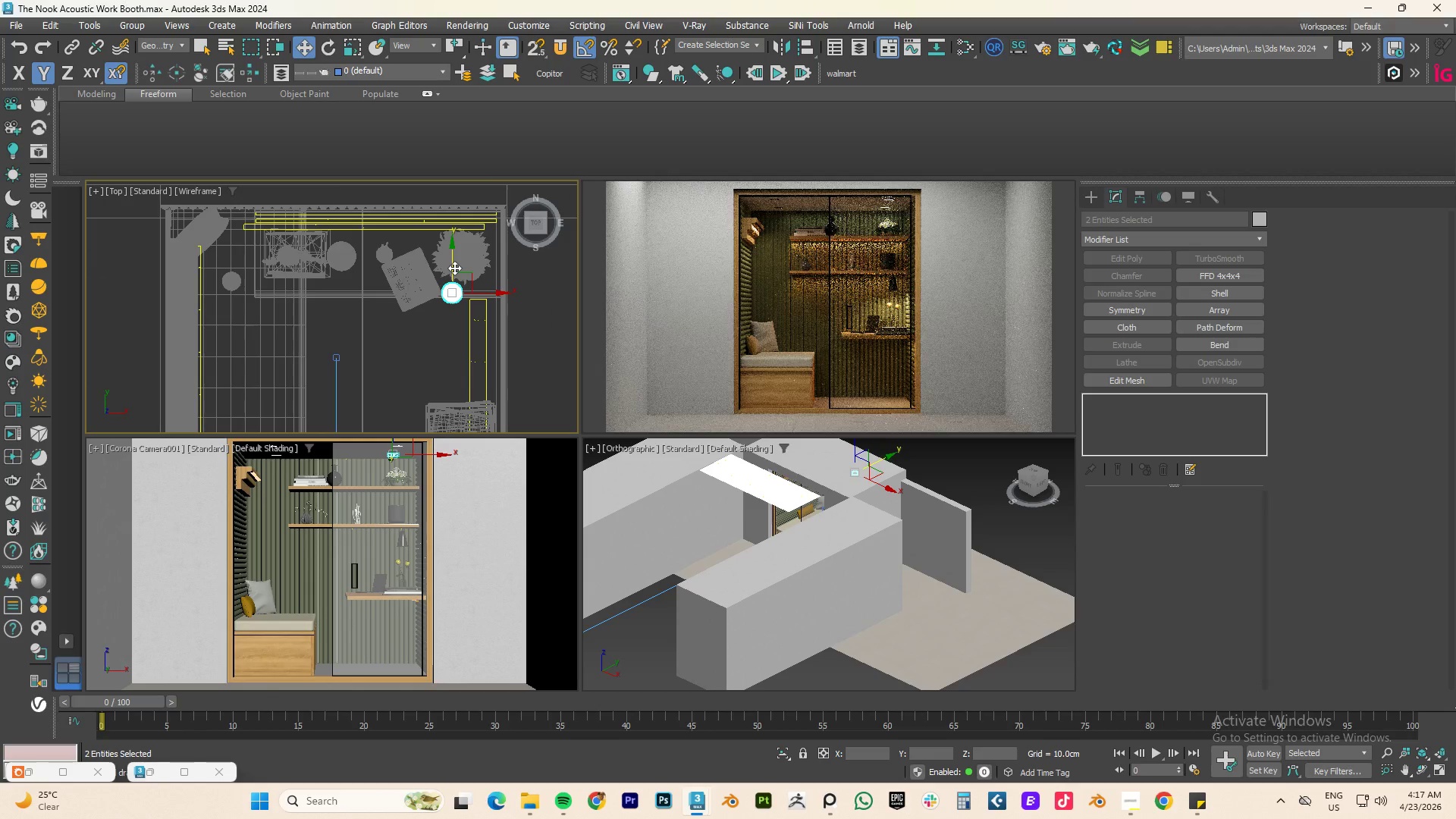 
left_click_drag(start_coordinate=[453, 264], to_coordinate=[457, 267])
 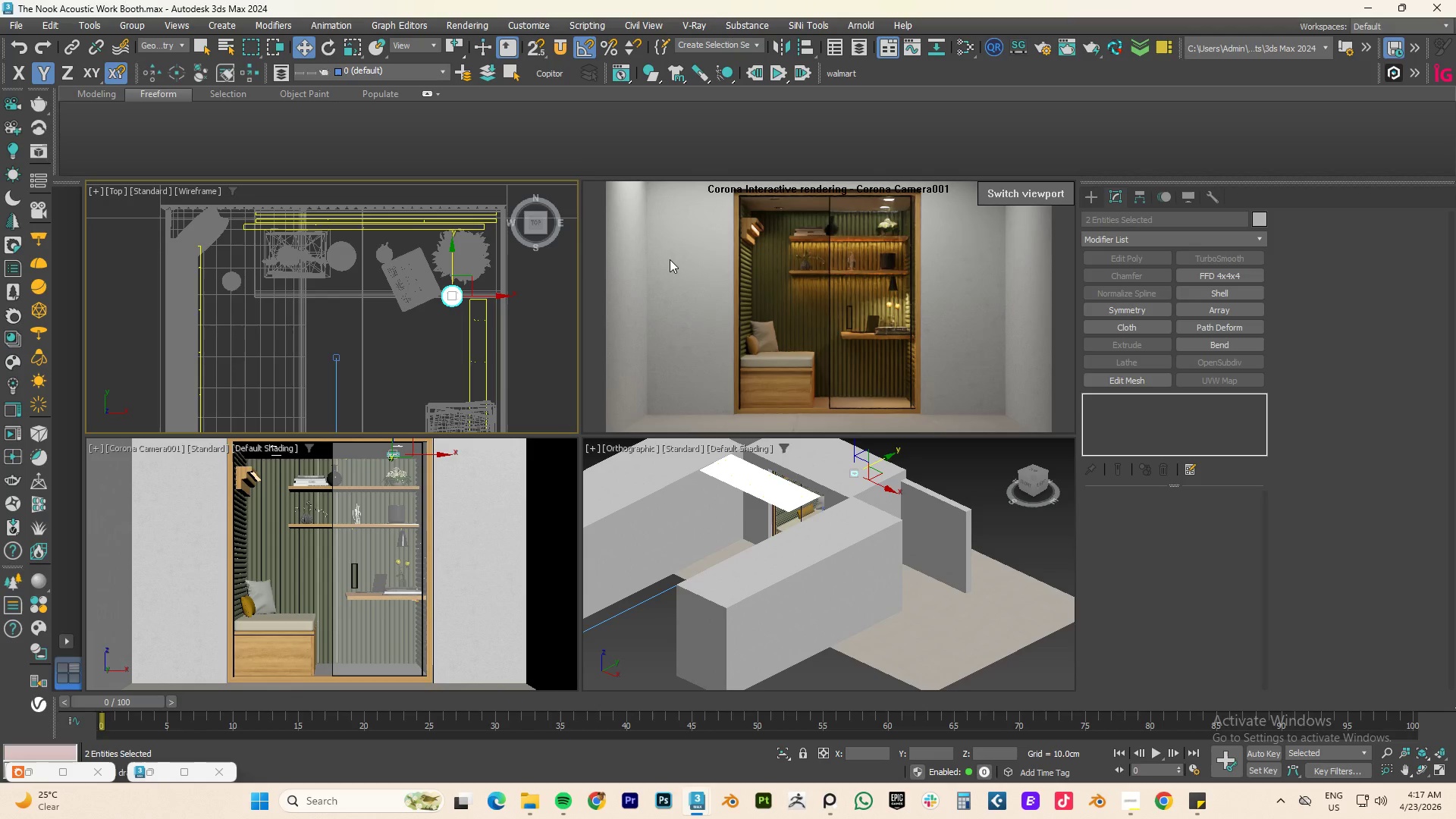 
wait(5.77)
 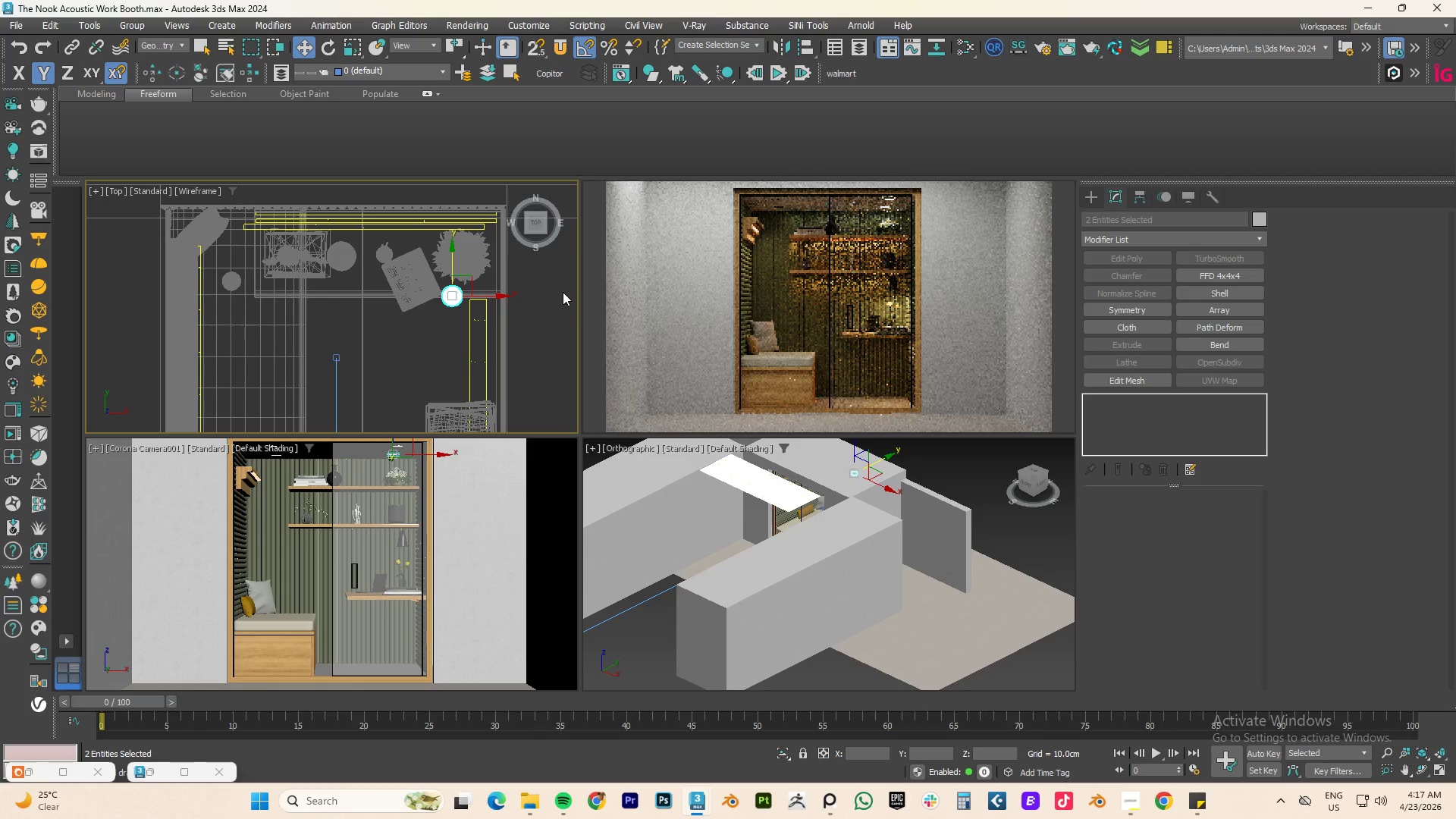 
left_click([177, 48])
 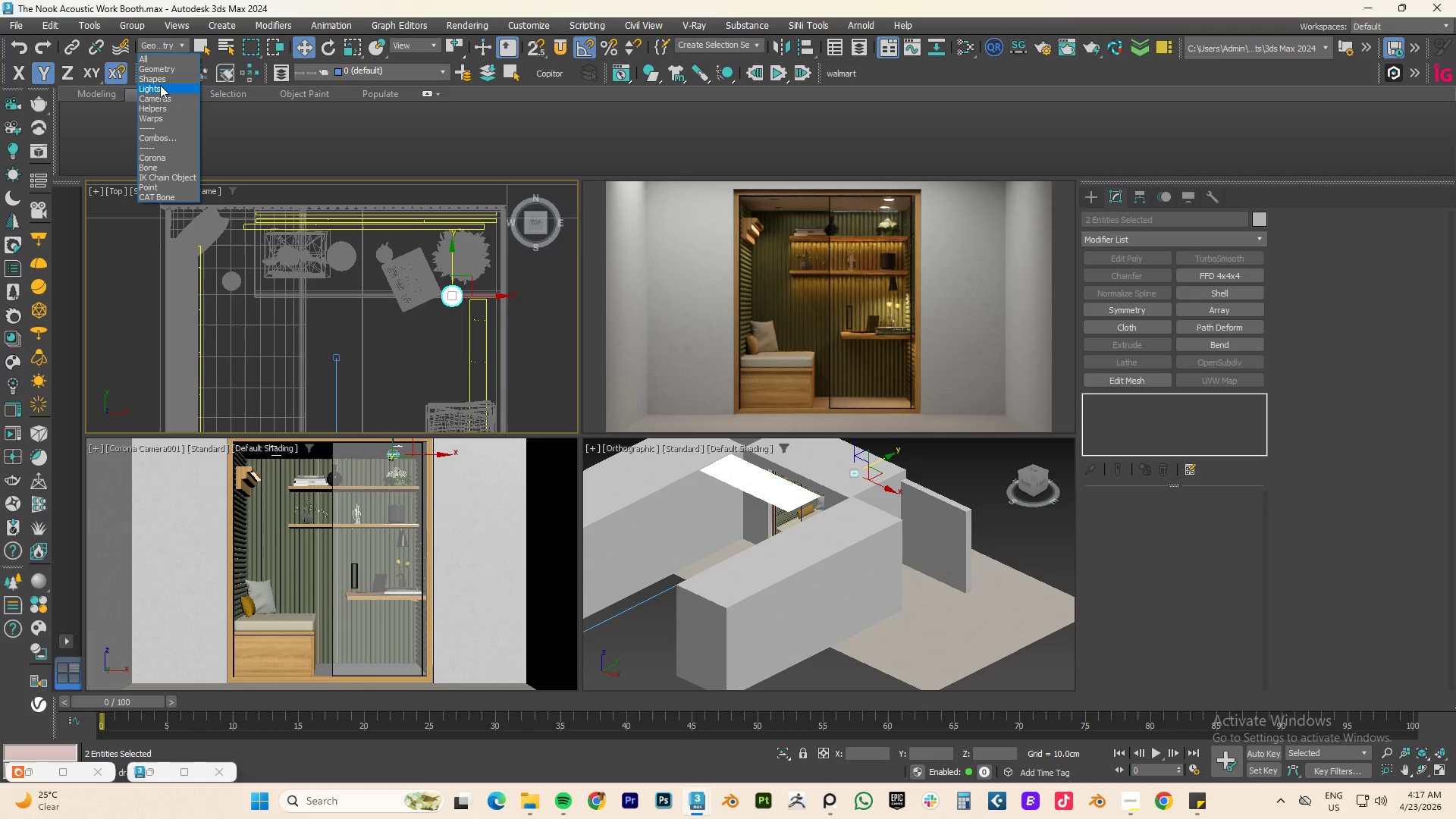 
left_click([160, 85])
 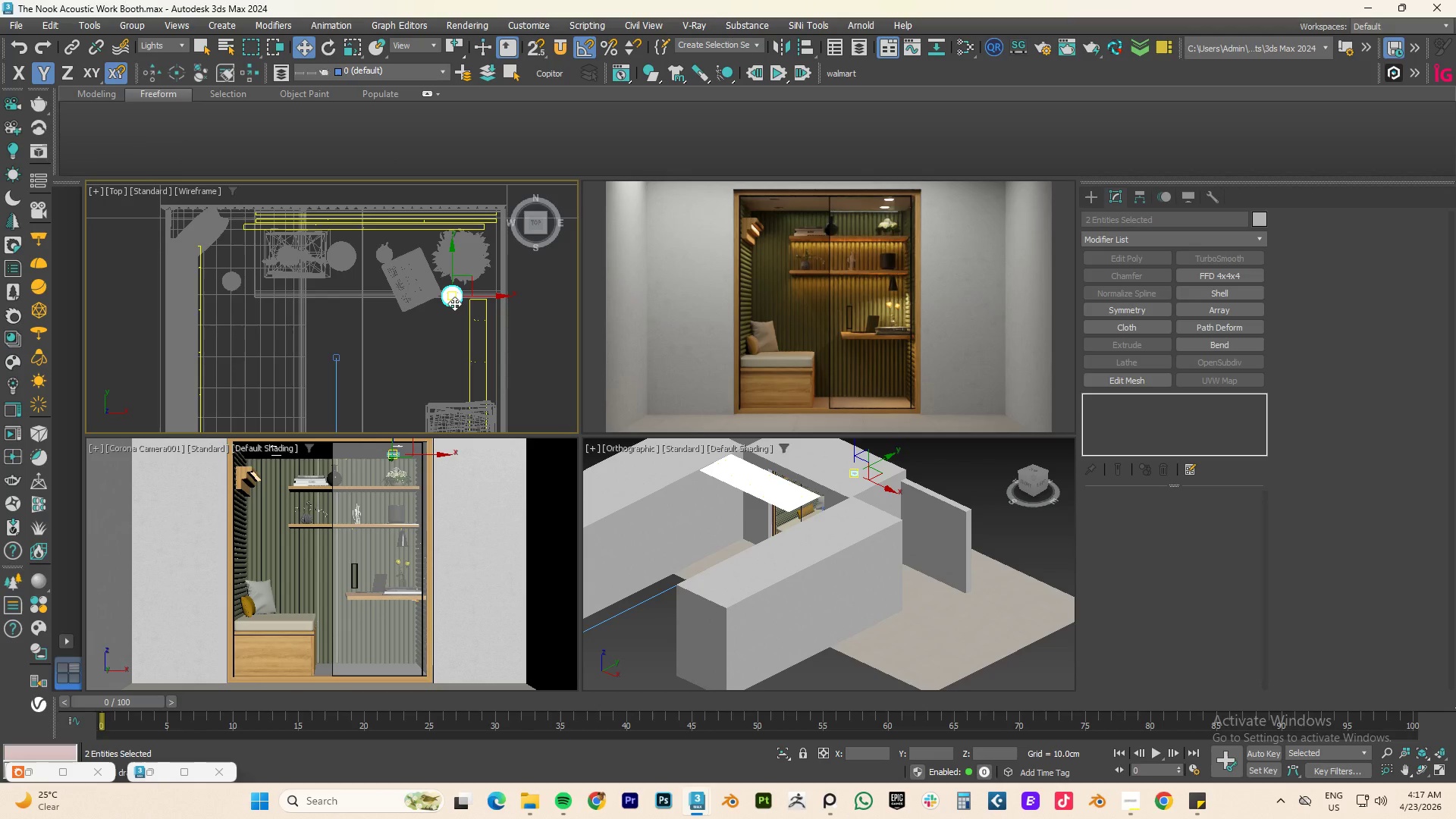 
left_click([454, 335])
 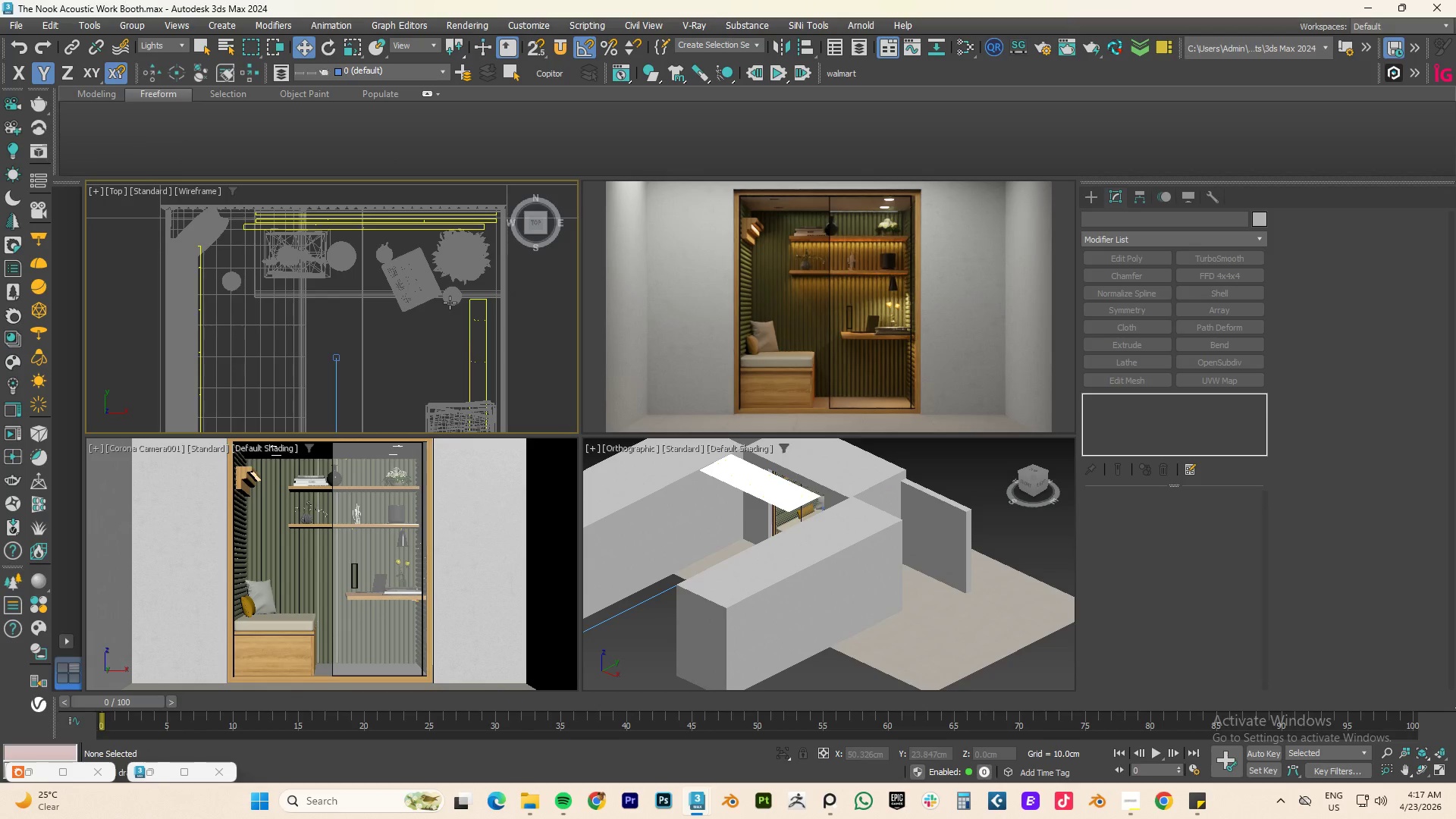 
left_click([450, 303])
 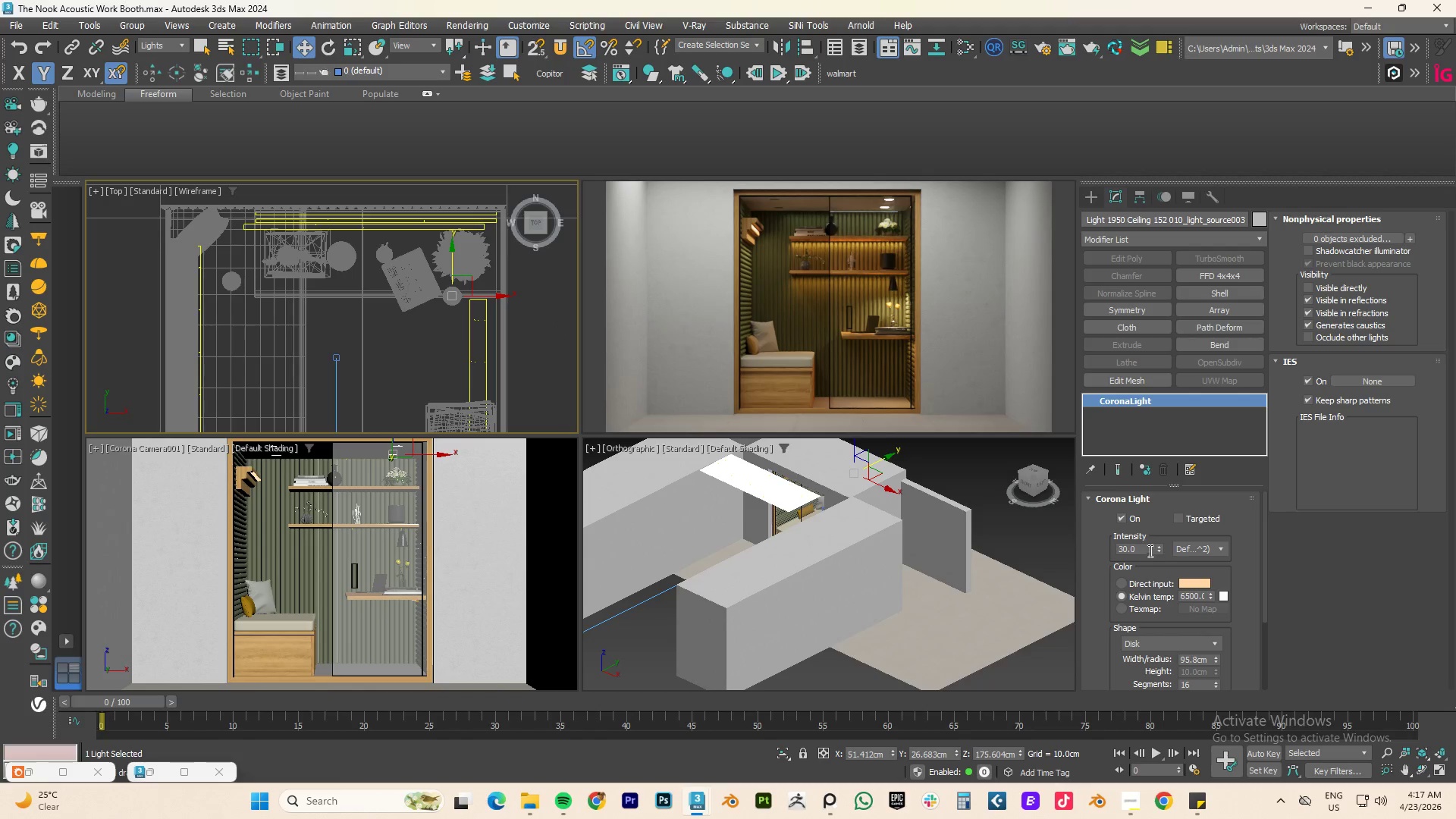 
double_click([1144, 548])
 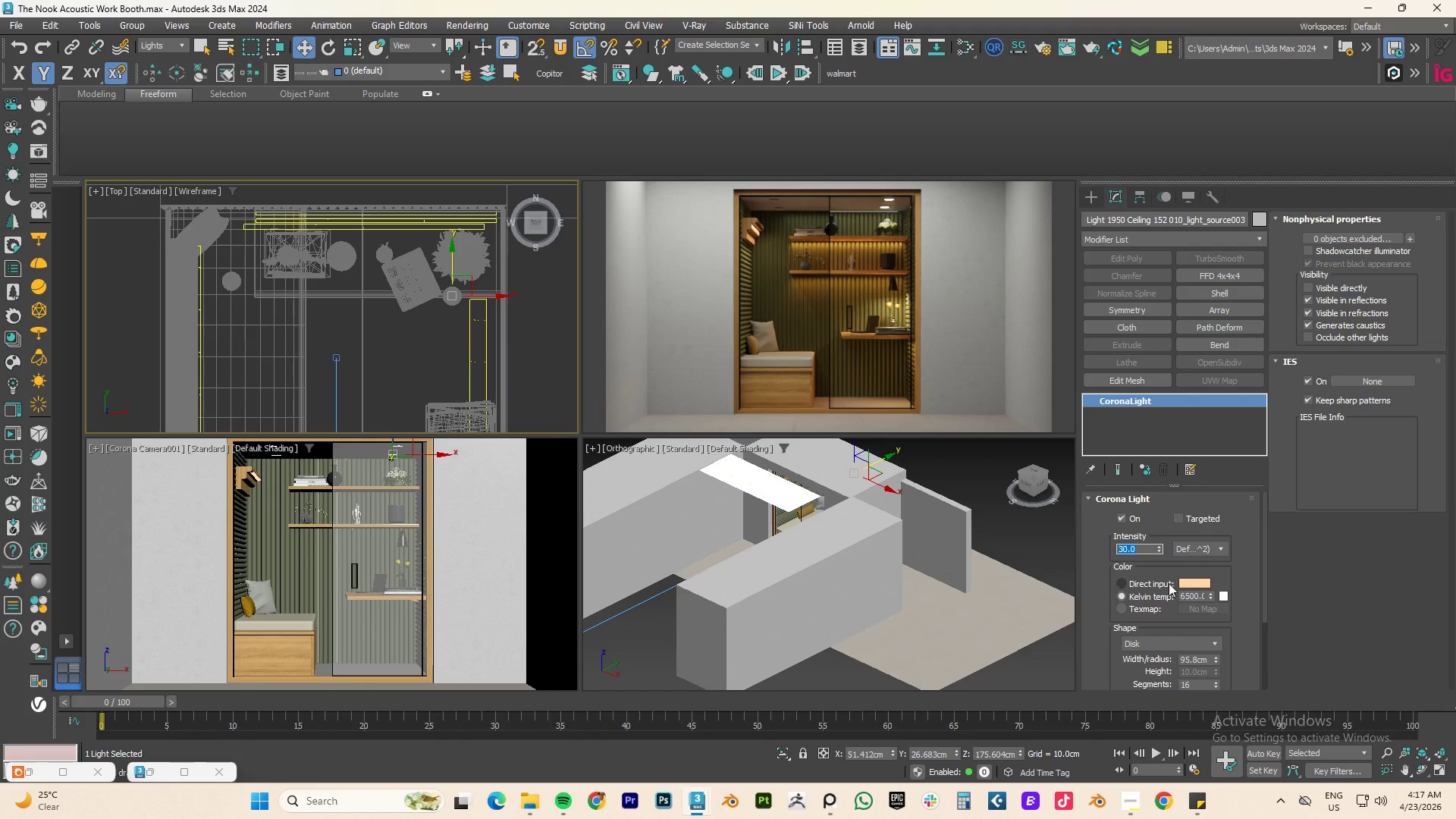 
wait(6.69)
 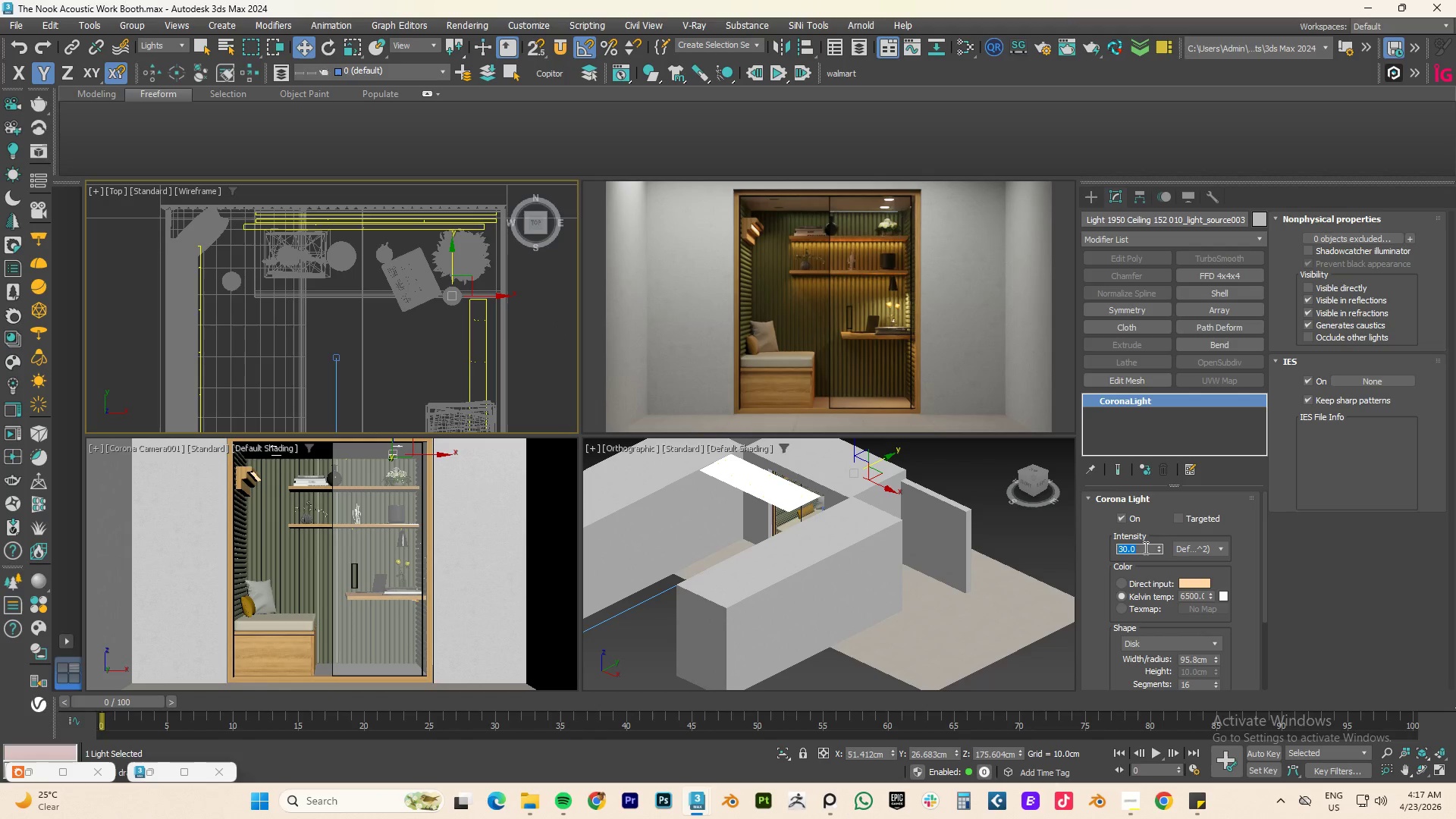 
left_click_drag(start_coordinate=[1213, 595], to_coordinate=[1213, 613])
 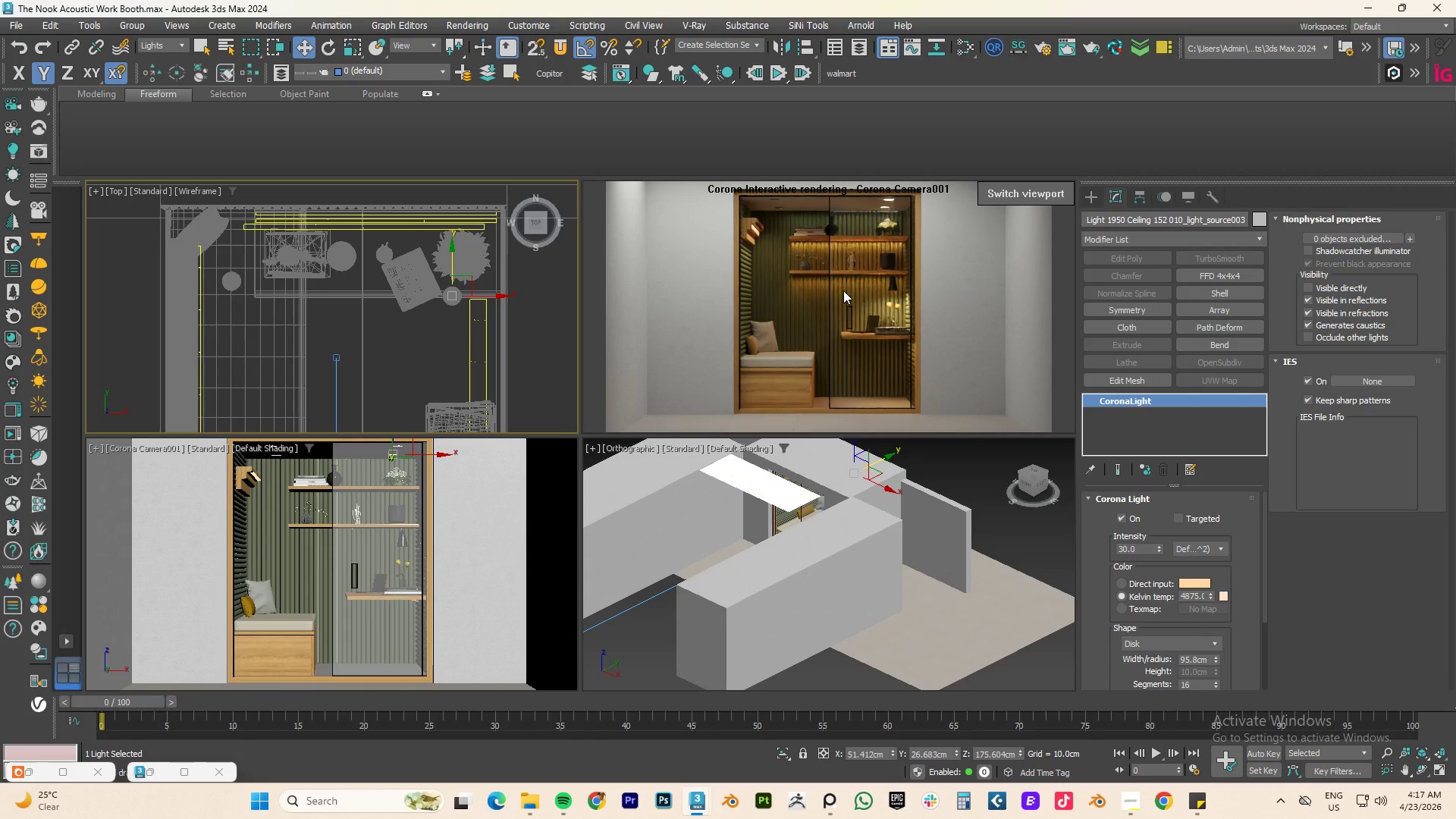 
wait(6.62)
 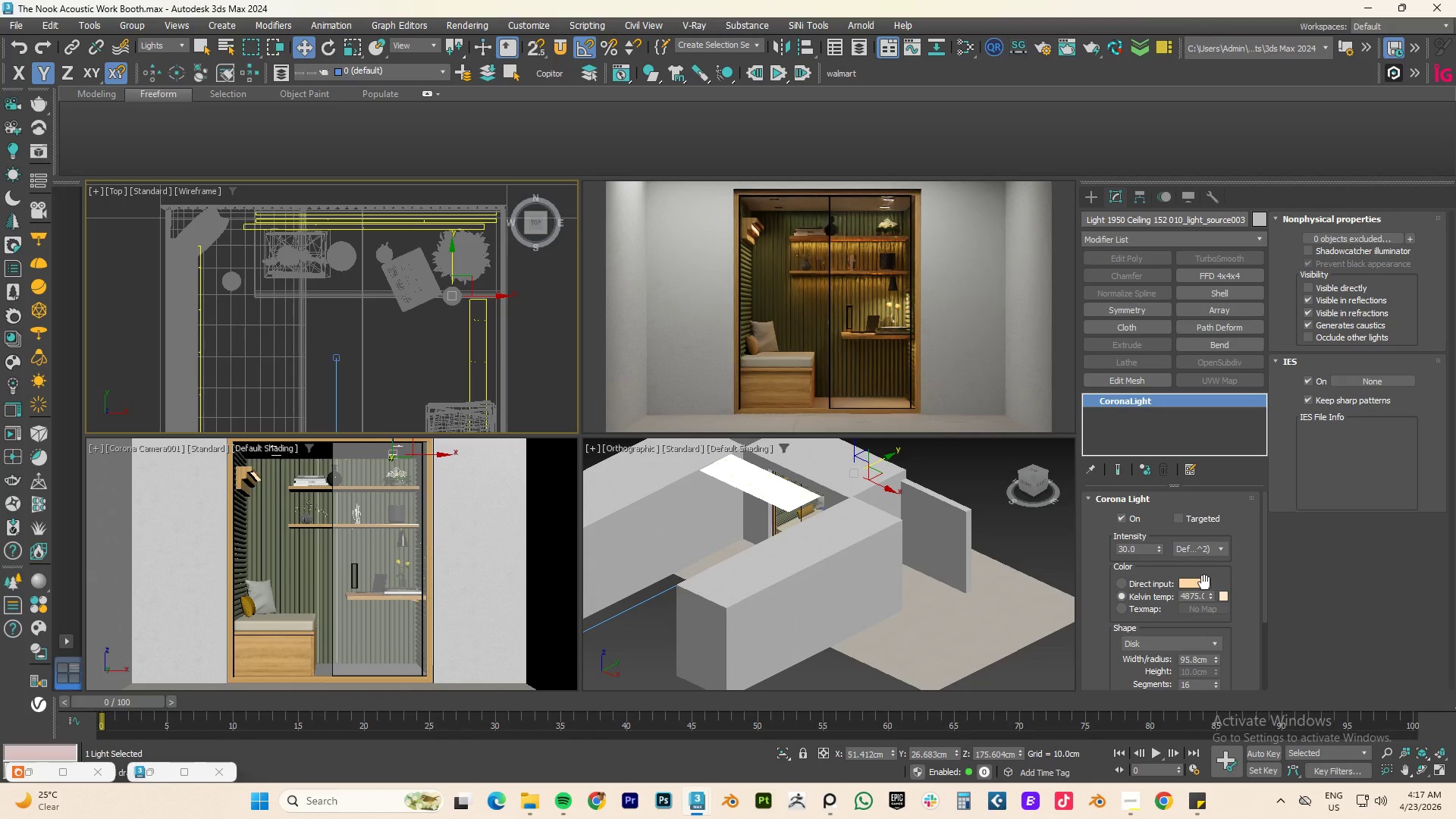 
left_click([165, 45])
 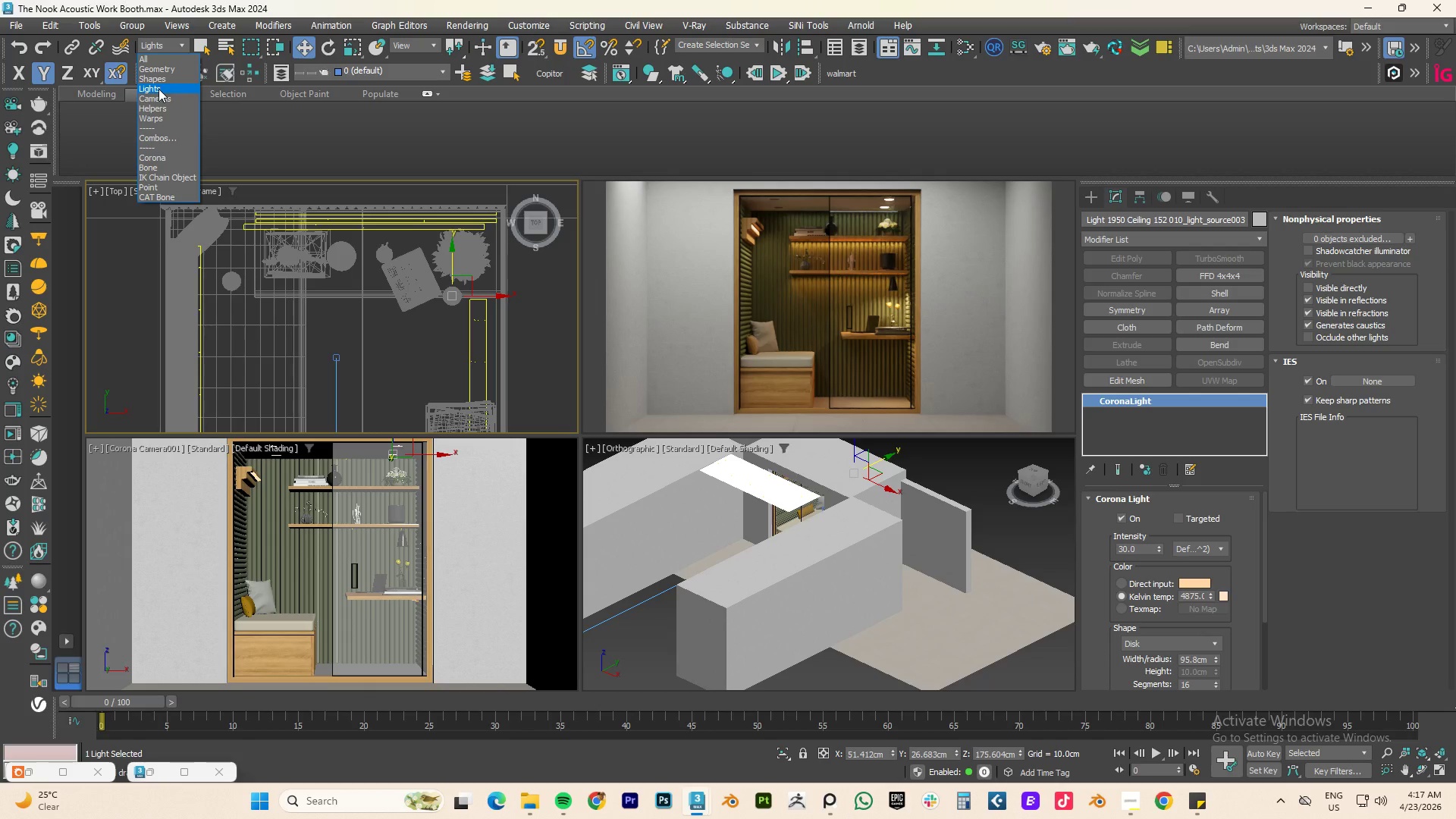 
left_click([158, 70])
 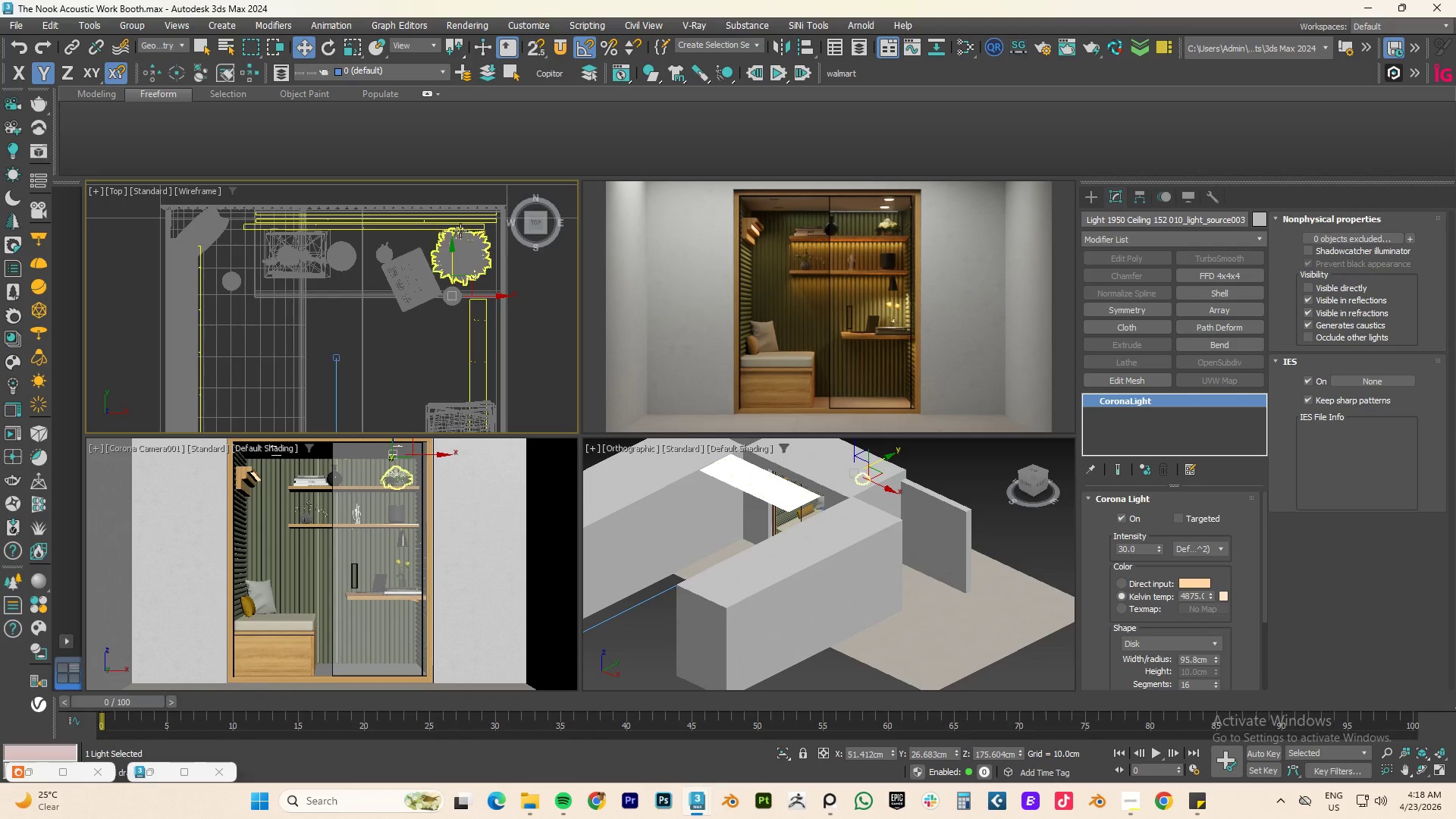 
left_click([468, 246])
 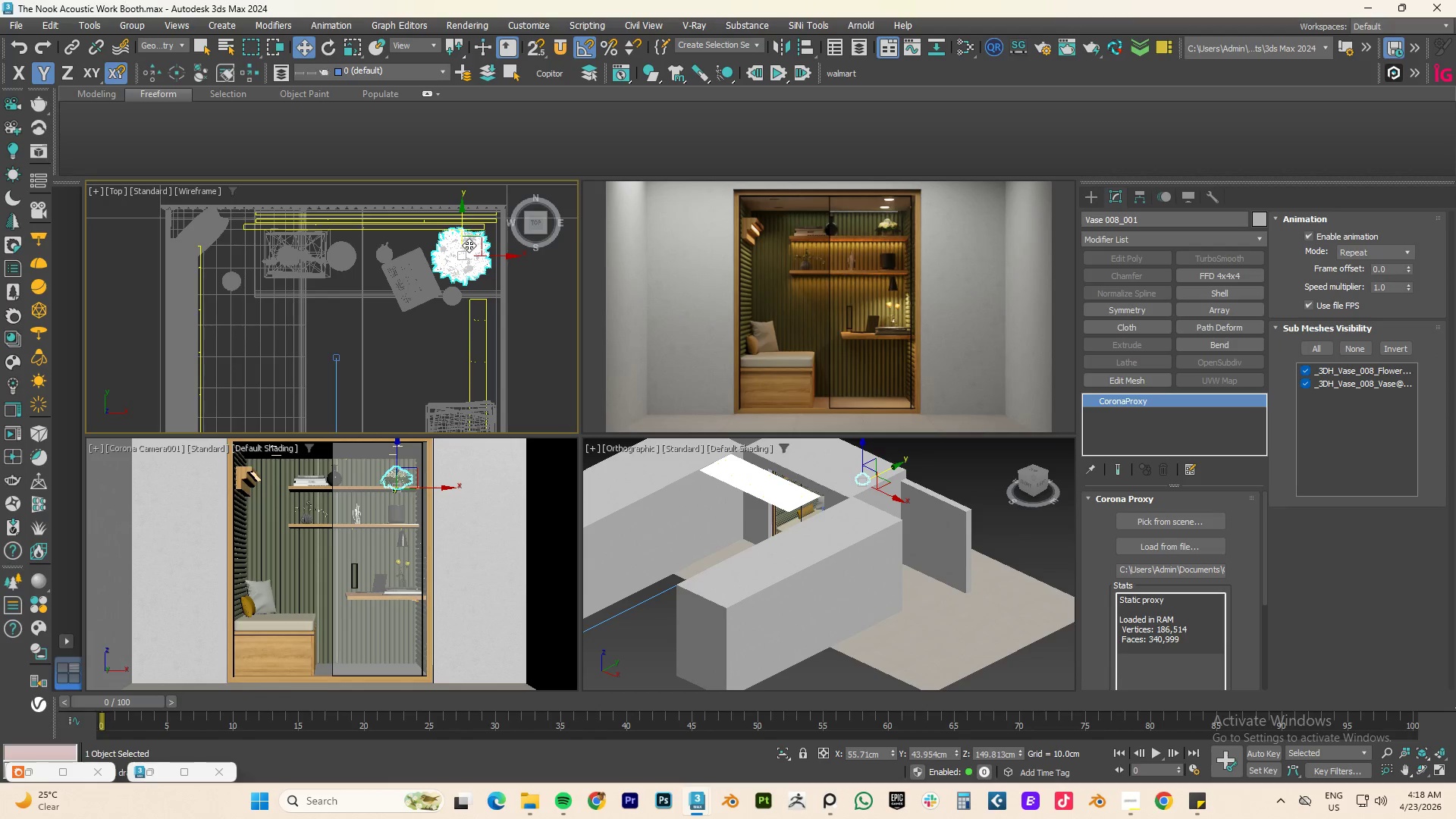 
key(R)
 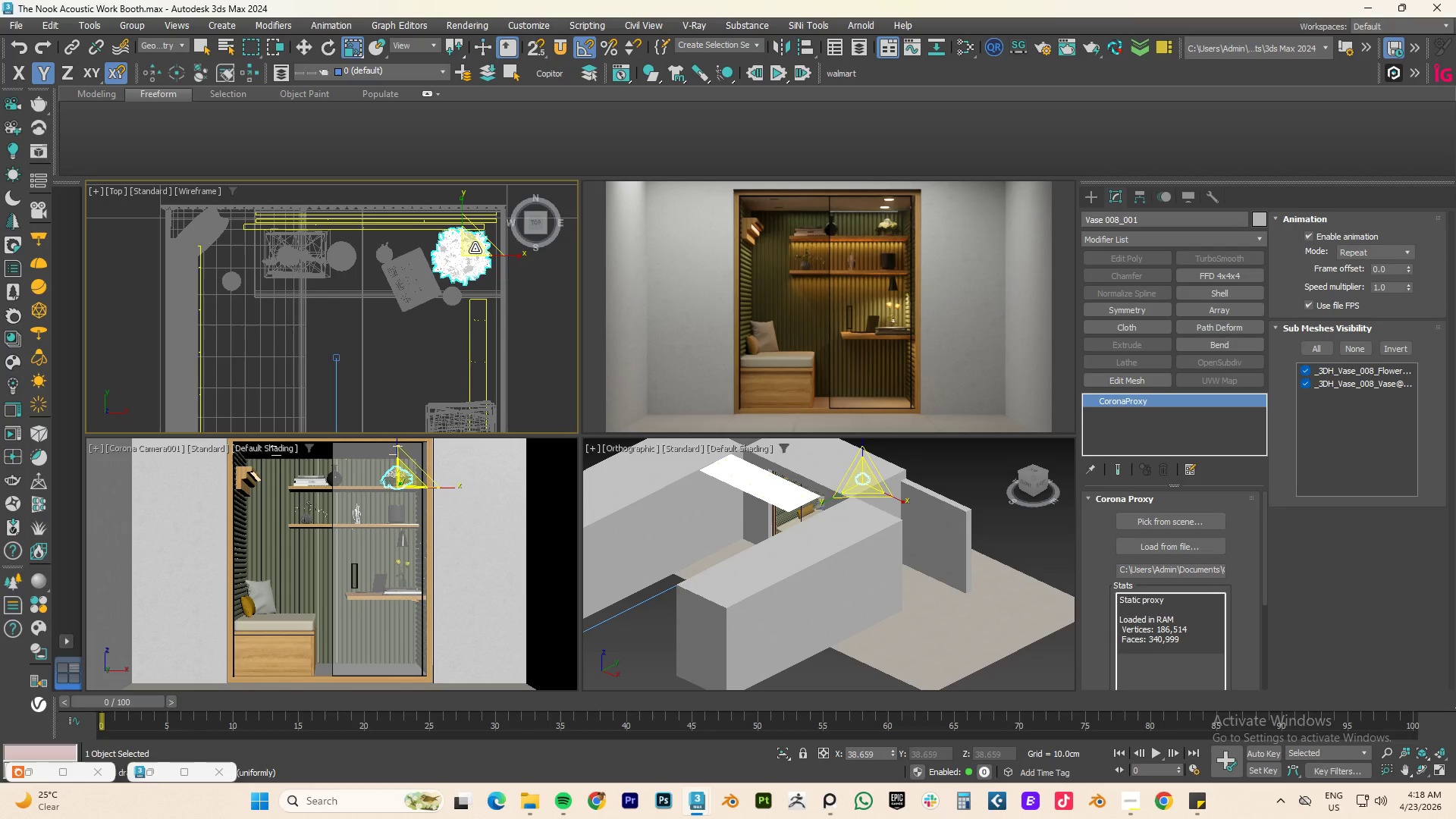 
left_click_drag(start_coordinate=[475, 248], to_coordinate=[466, 271])
 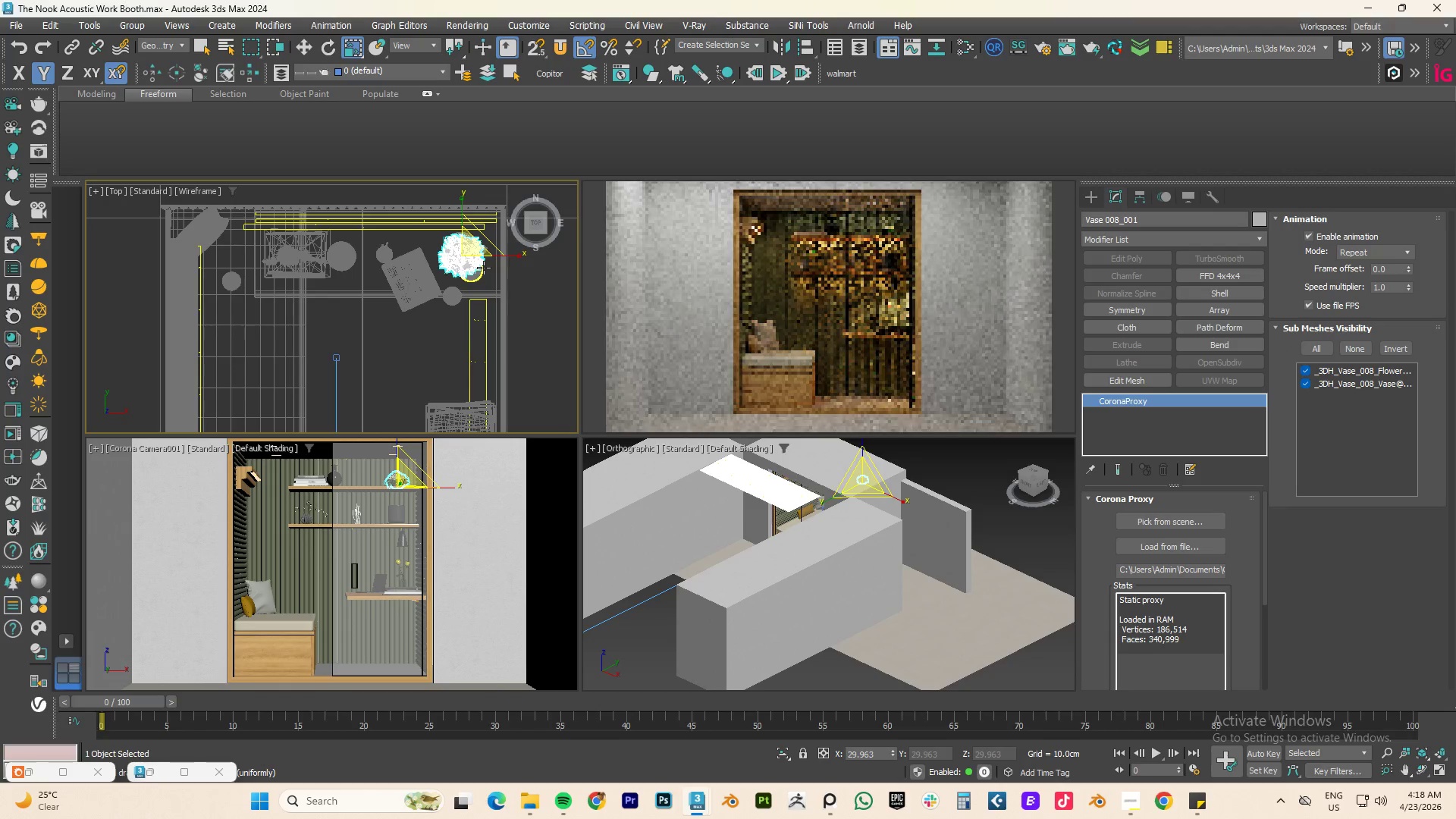 
key(W)
 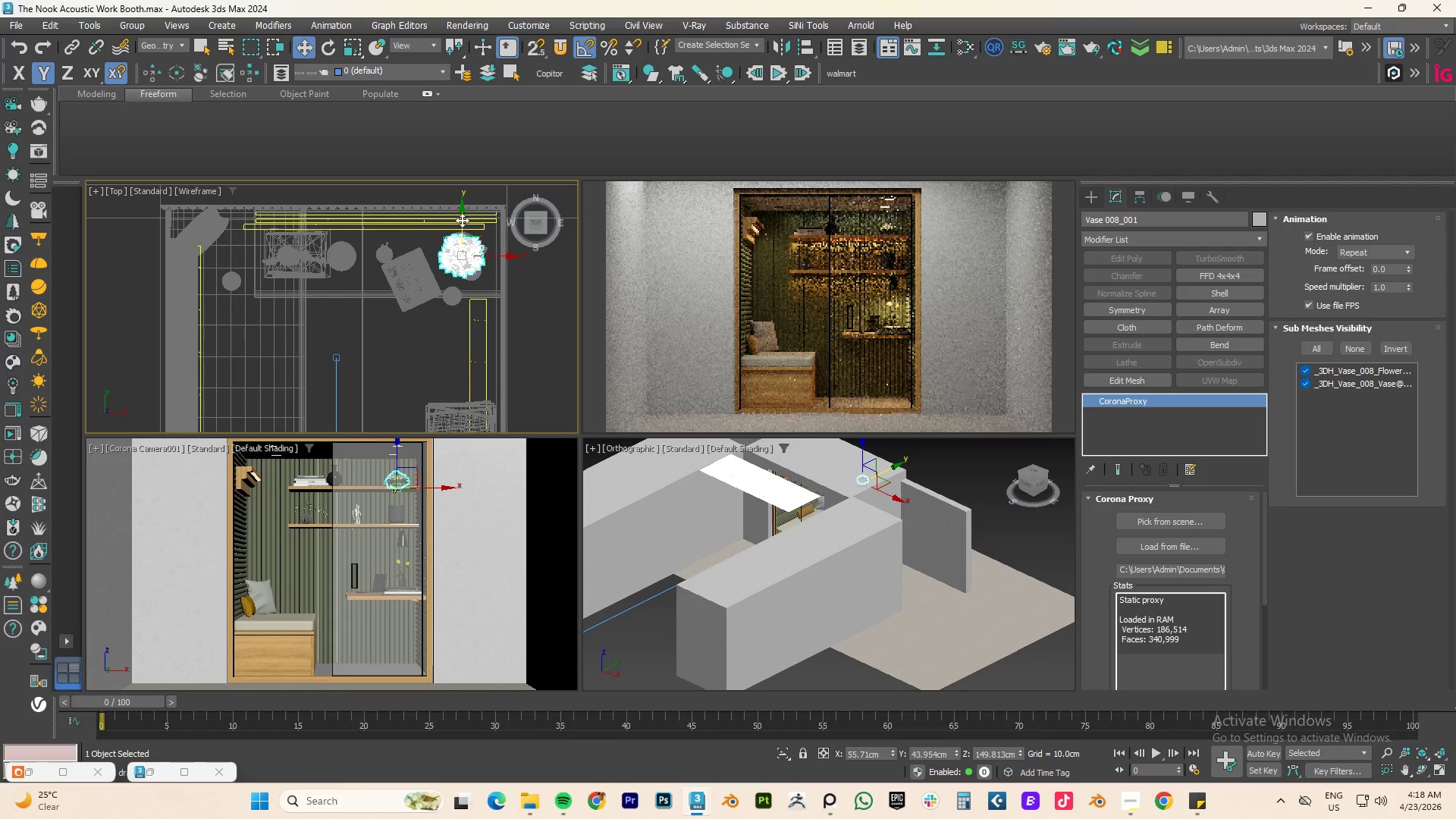 
left_click_drag(start_coordinate=[462, 218], to_coordinate=[466, 224])
 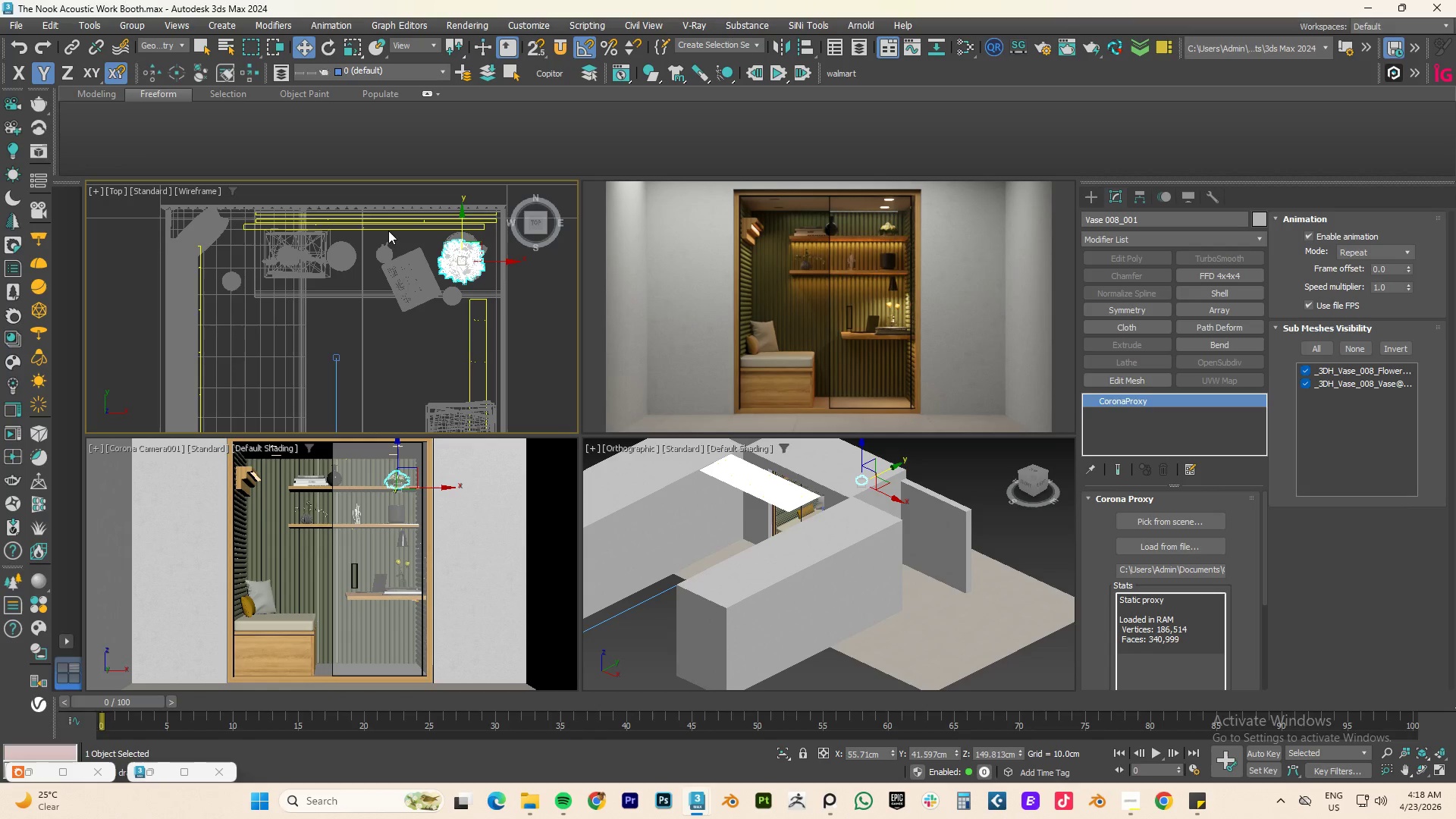 
wait(23.36)
 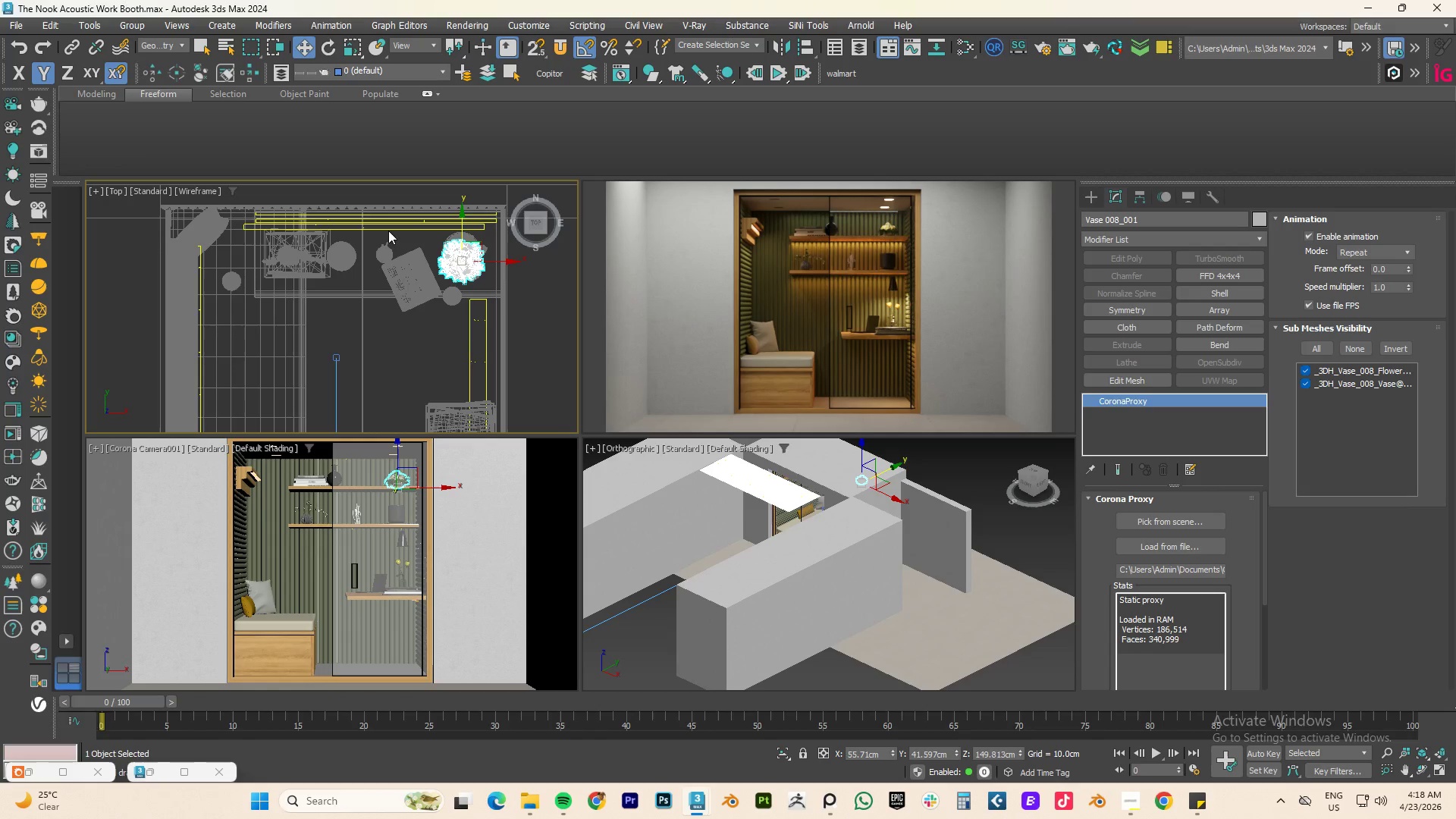 
left_click([354, 214])
 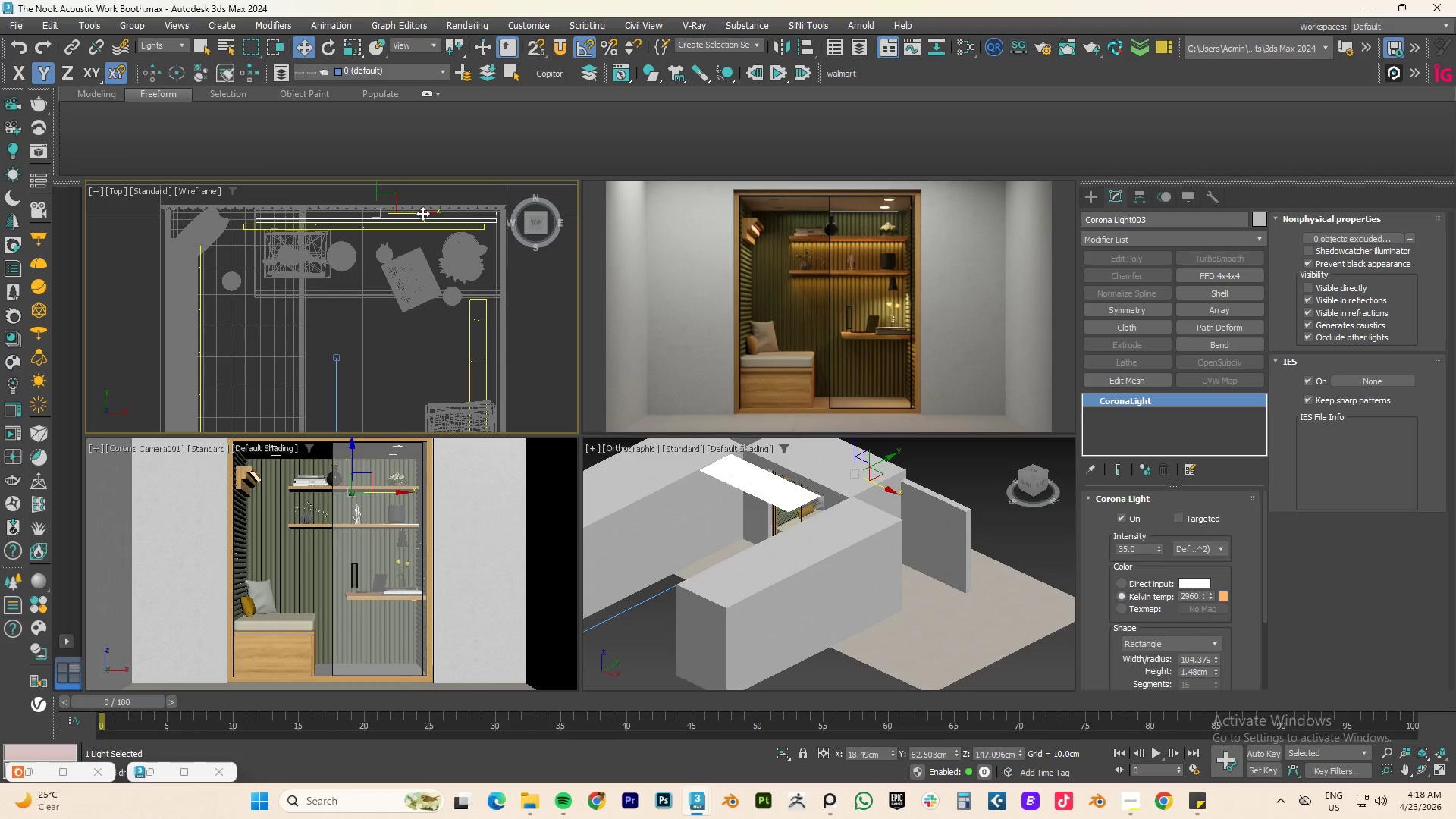 
left_click_drag(start_coordinate=[422, 213], to_coordinate=[337, 213])
 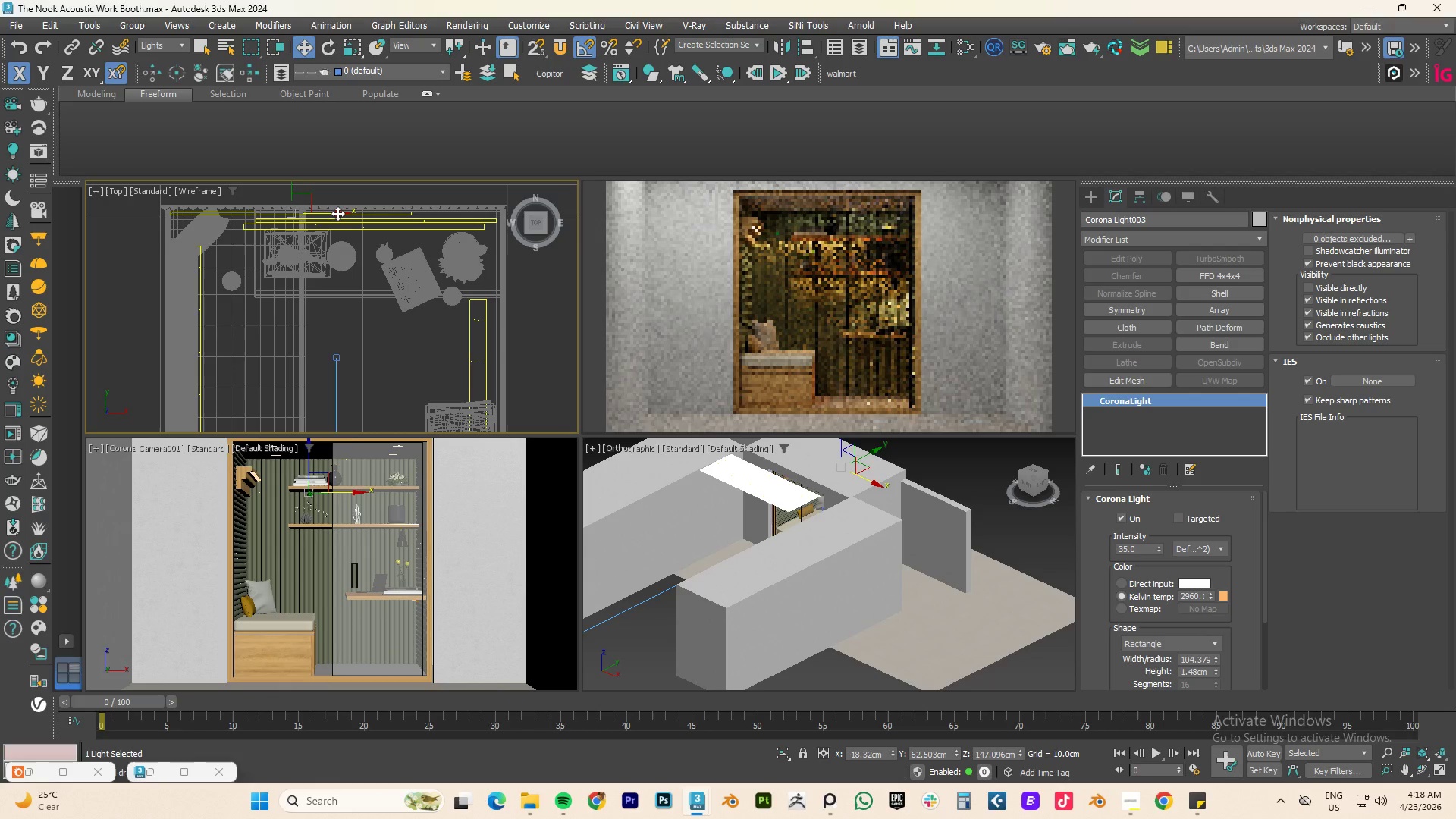 
key(Control+Z)
 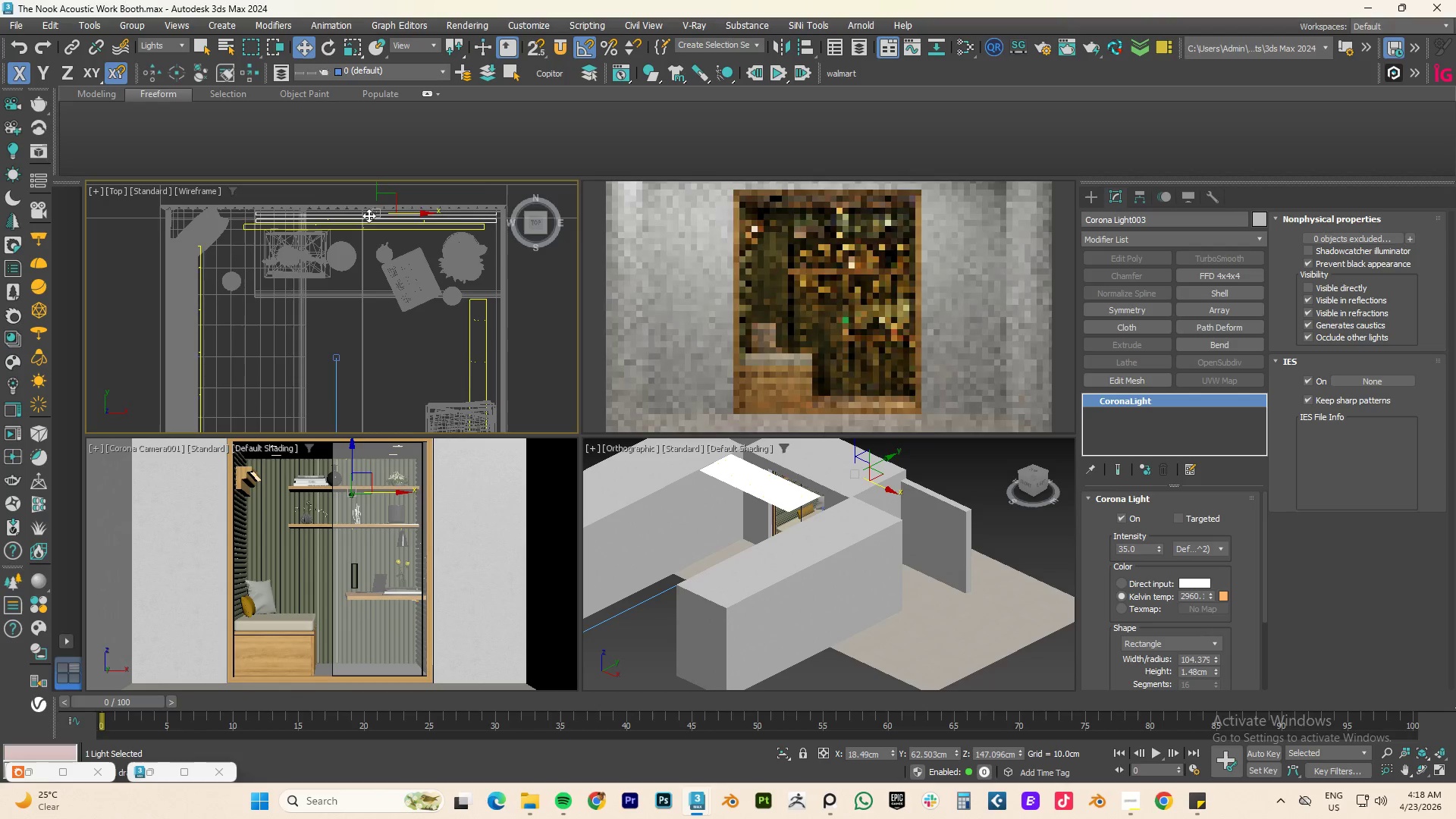 
hold_key(key=AltLeft, duration=1.2)
 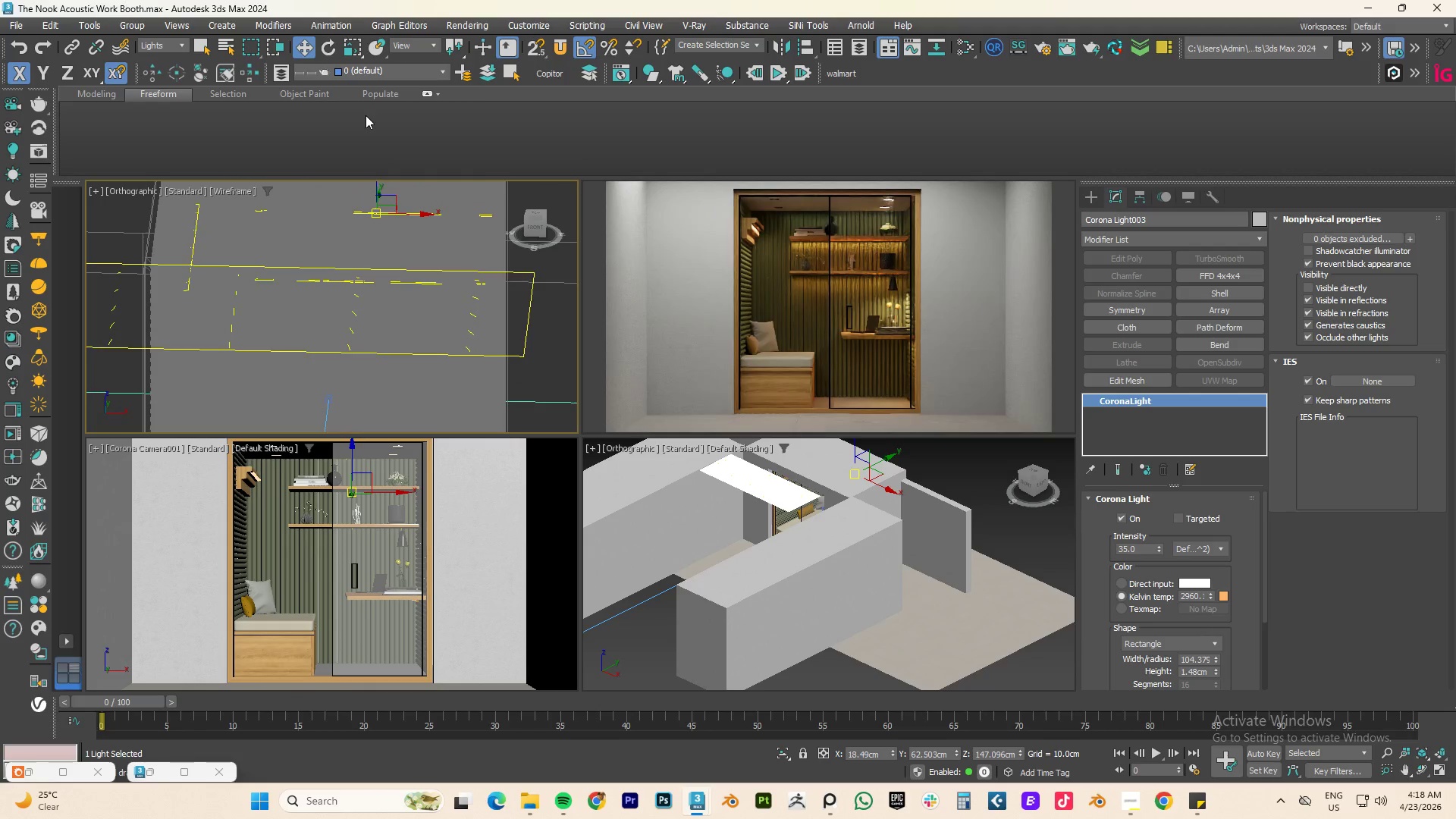 
type(fz)
 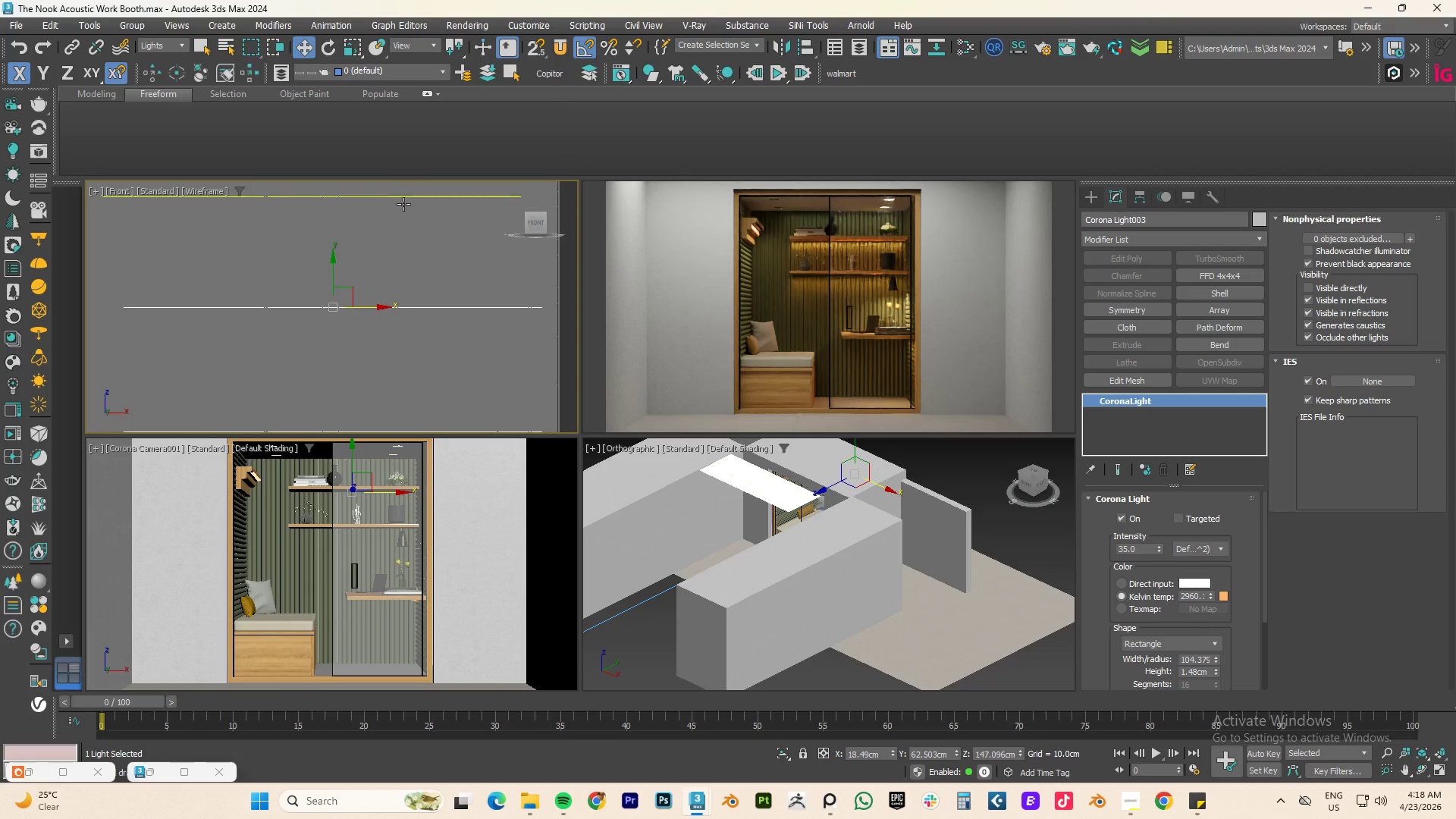 
scroll: coordinate [397, 255], scroll_direction: down, amount: 3.0
 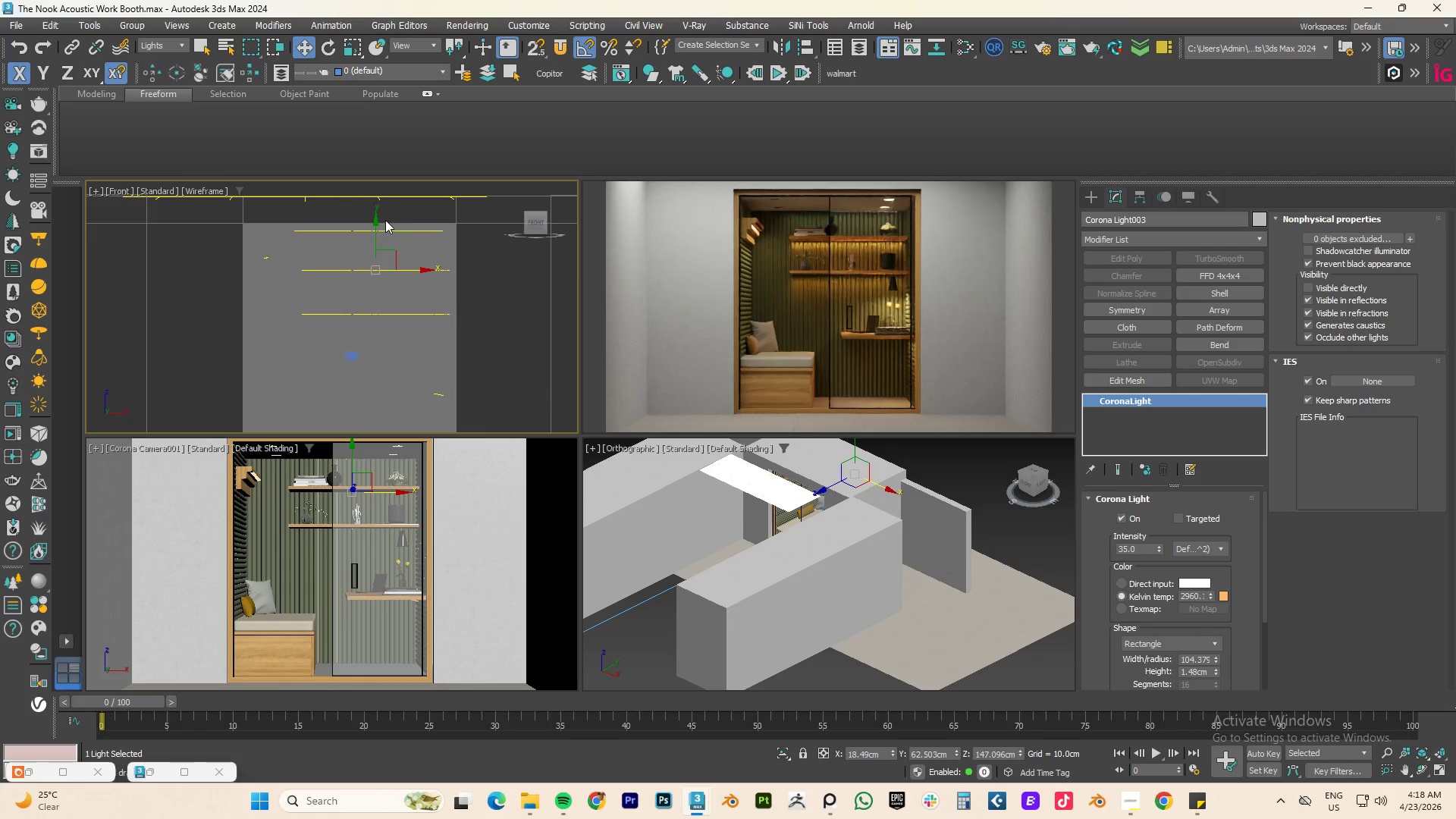 
left_click_drag(start_coordinate=[386, 220], to_coordinate=[384, 237])
 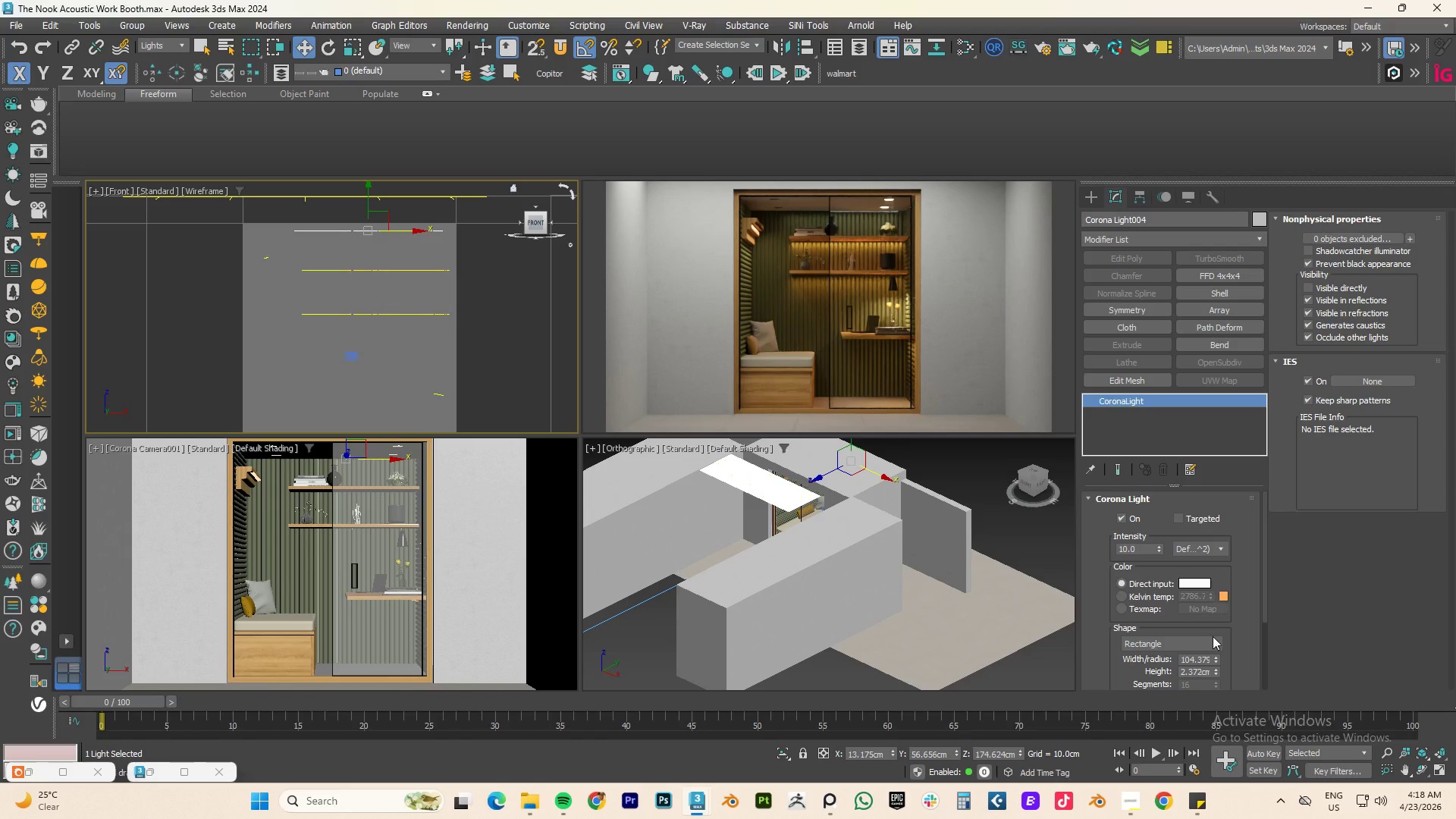 
left_click_drag(start_coordinate=[1217, 660], to_coordinate=[1211, 630])
 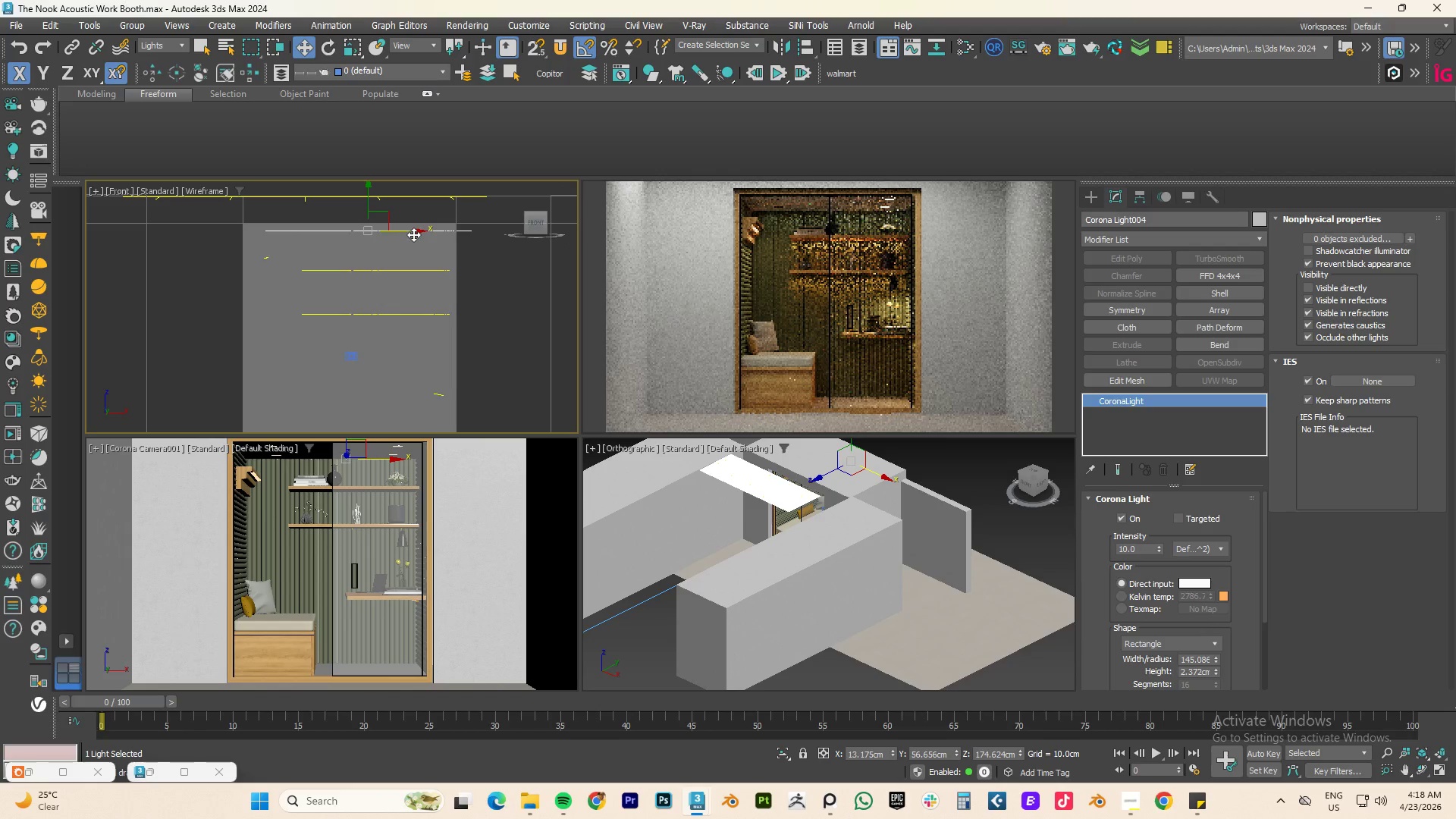 
left_click_drag(start_coordinate=[415, 233], to_coordinate=[397, 228])
 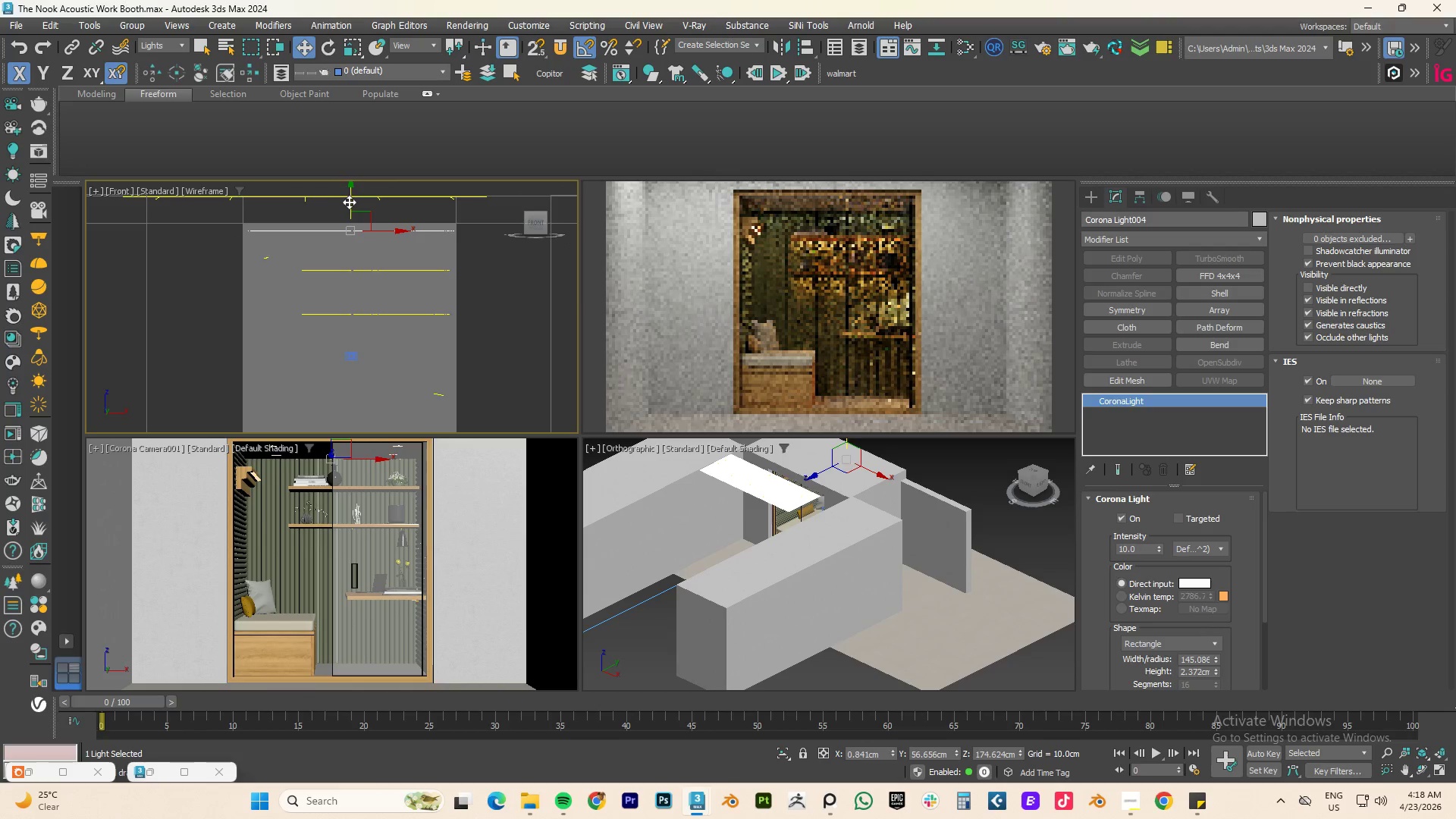 
left_click_drag(start_coordinate=[349, 202], to_coordinate=[348, 198])
 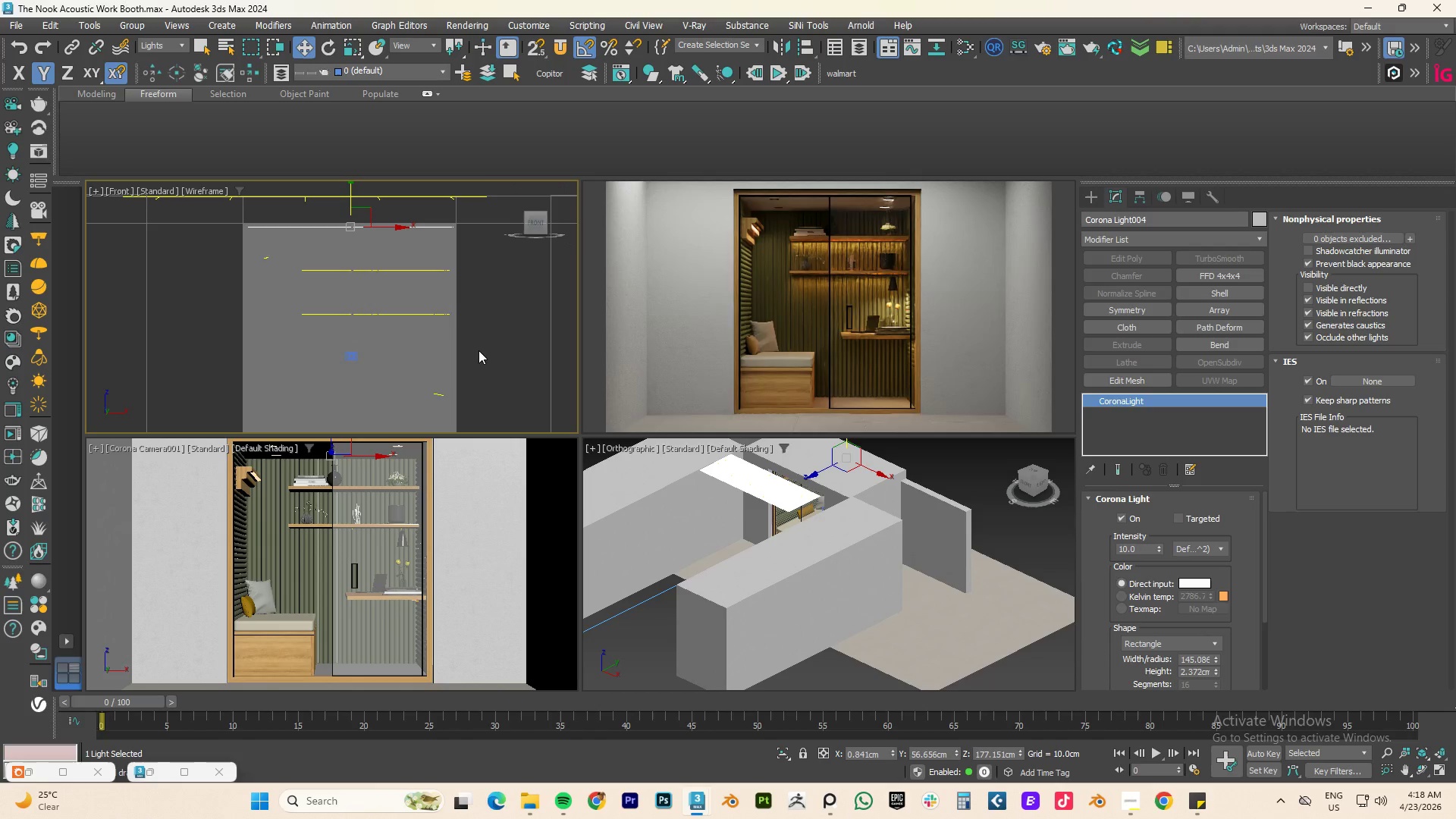 
type(tz)
 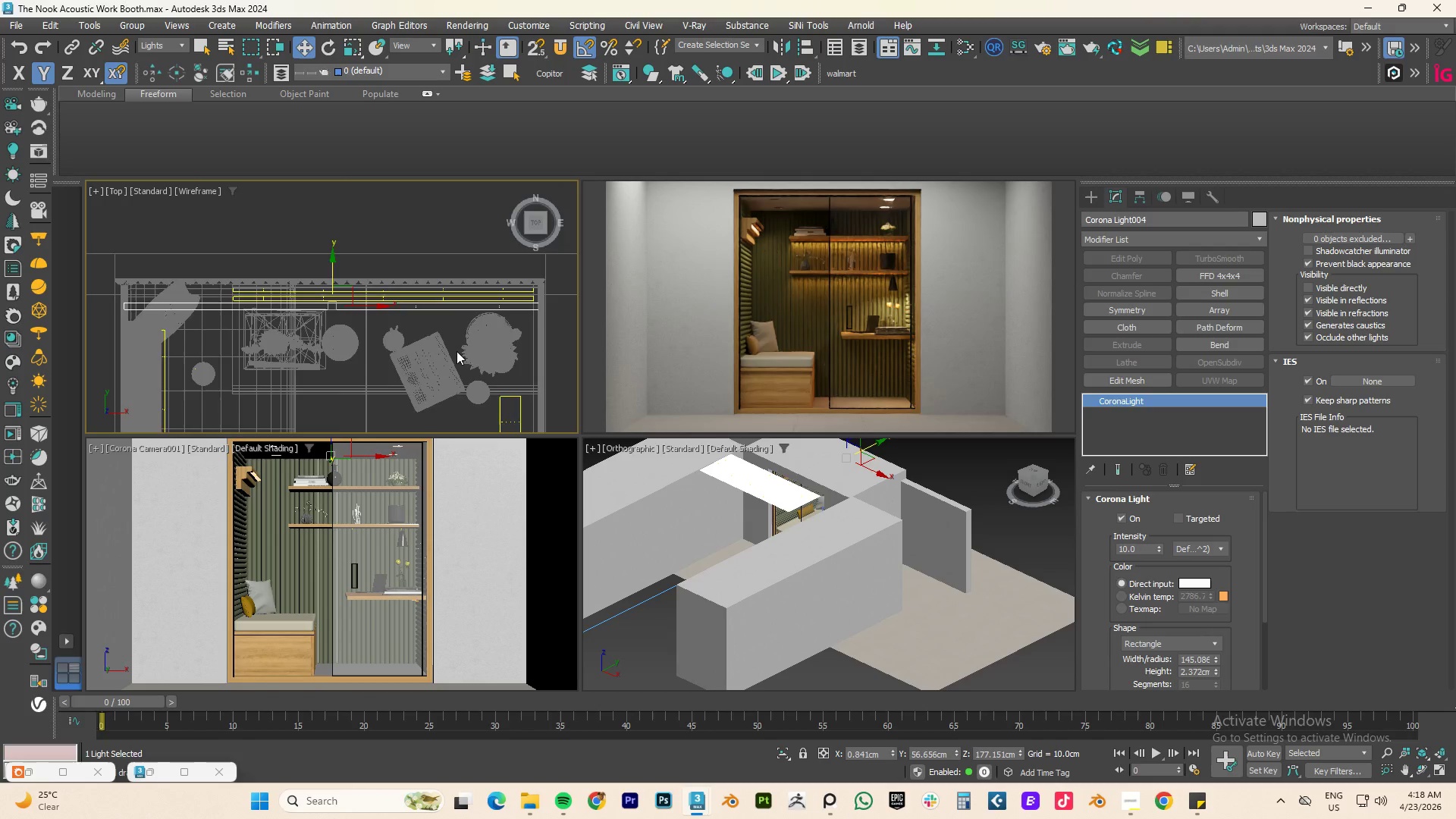 
scroll: coordinate [445, 351], scroll_direction: down, amount: 2.0
 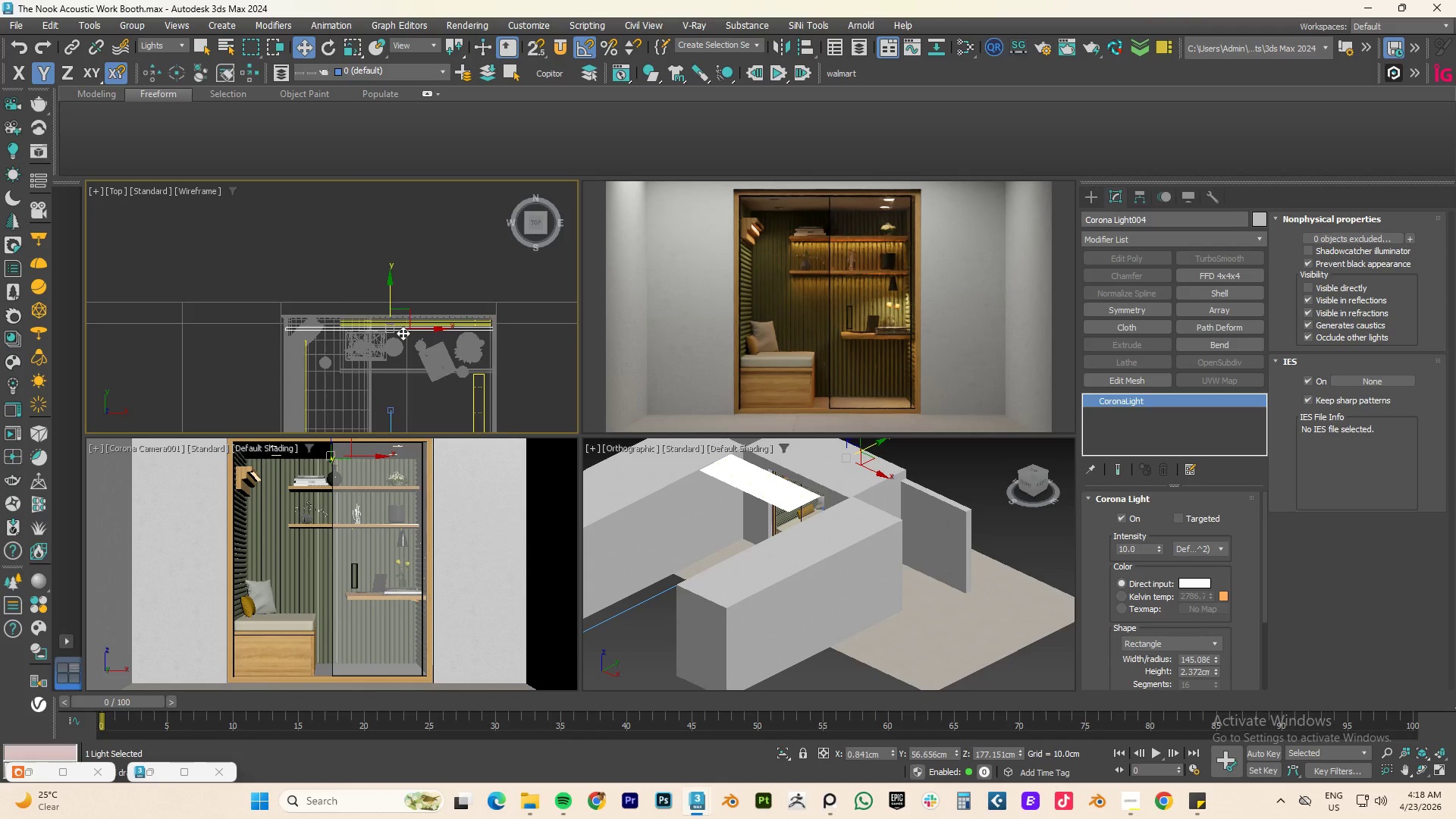 
scroll: coordinate [388, 324], scroll_direction: up, amount: 1.0
 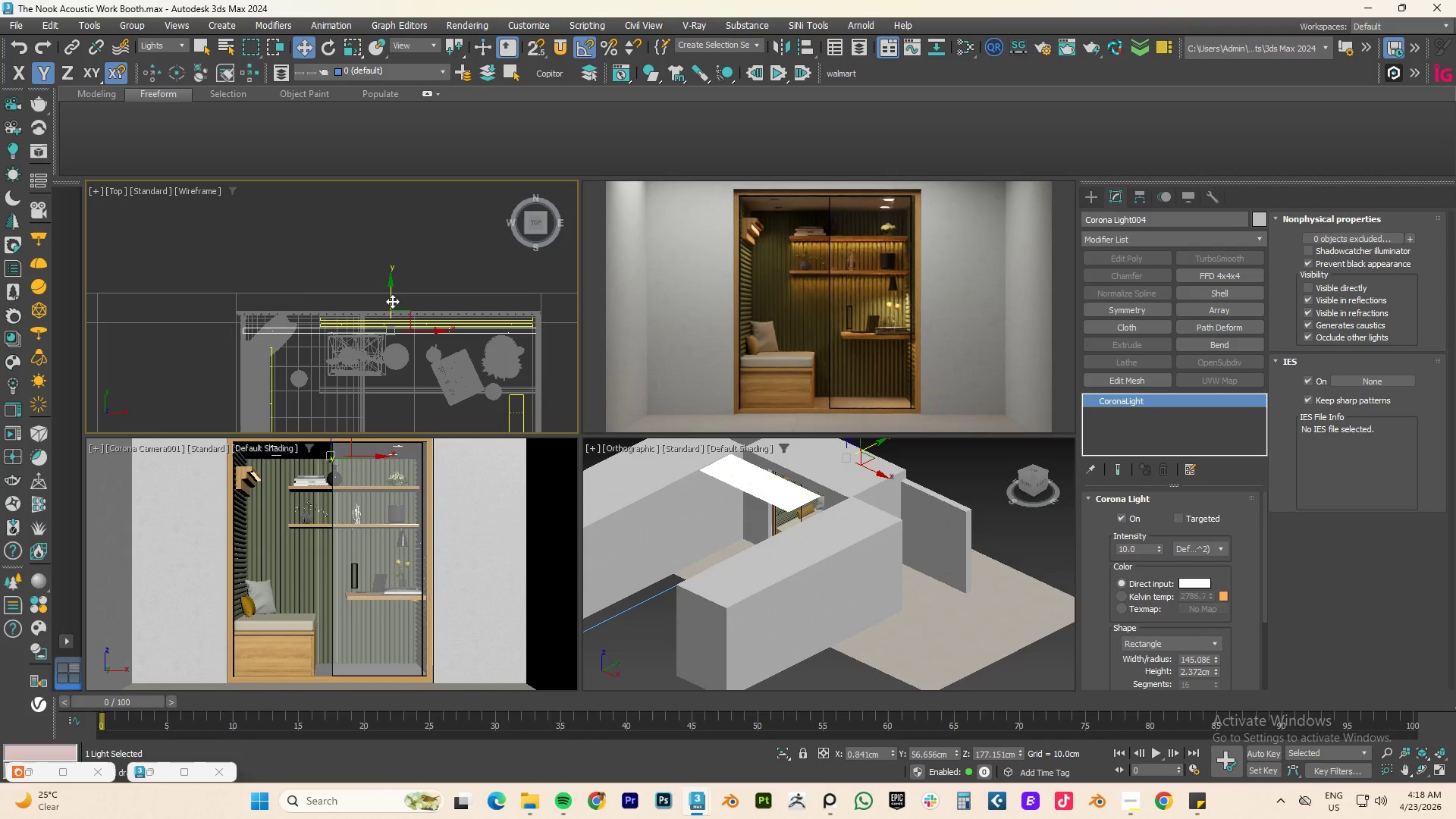 
left_click_drag(start_coordinate=[392, 301], to_coordinate=[391, 309])
 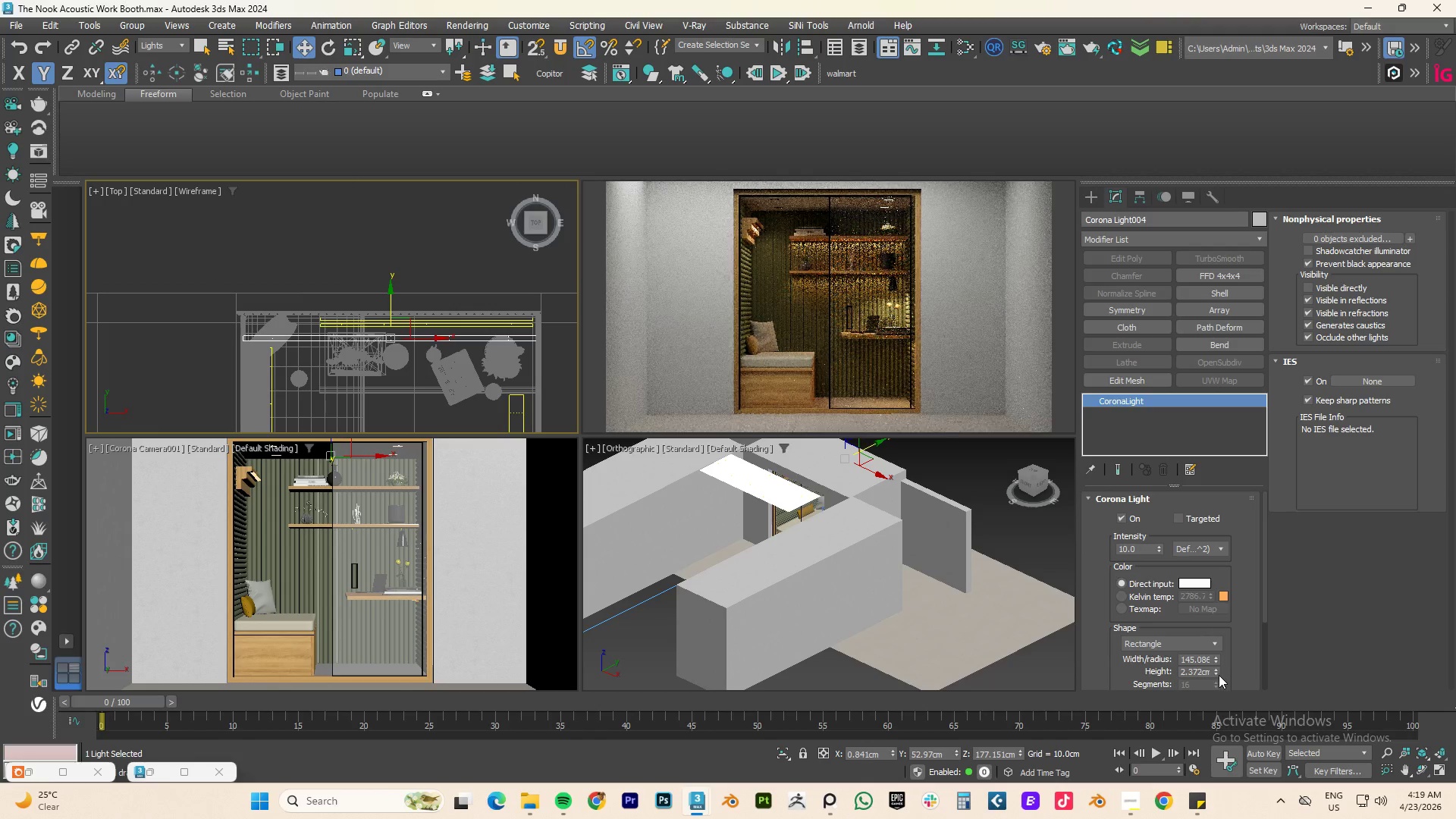 
left_click_drag(start_coordinate=[1217, 671], to_coordinate=[1217, 575])
 